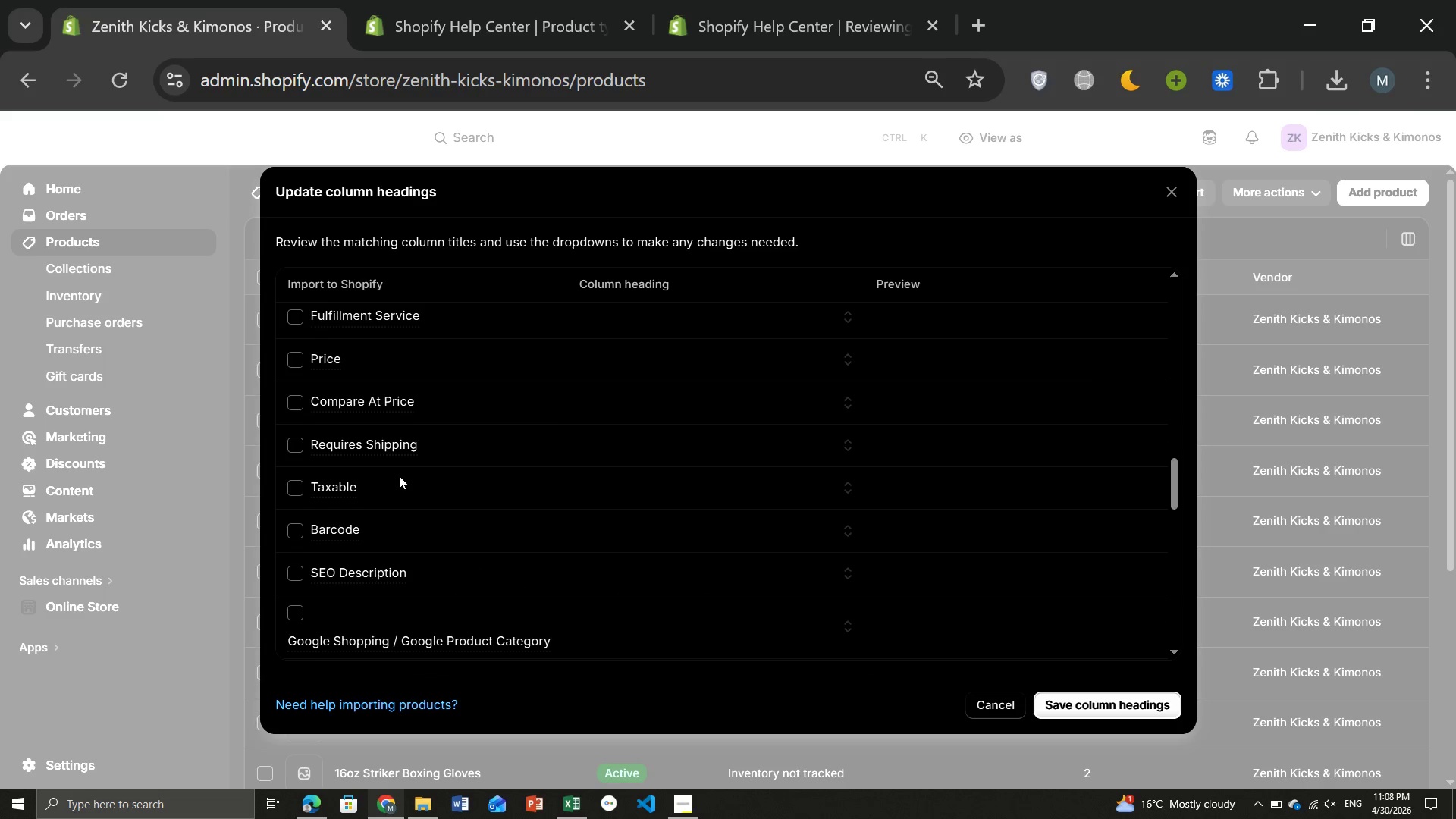 
wait(14.09)
 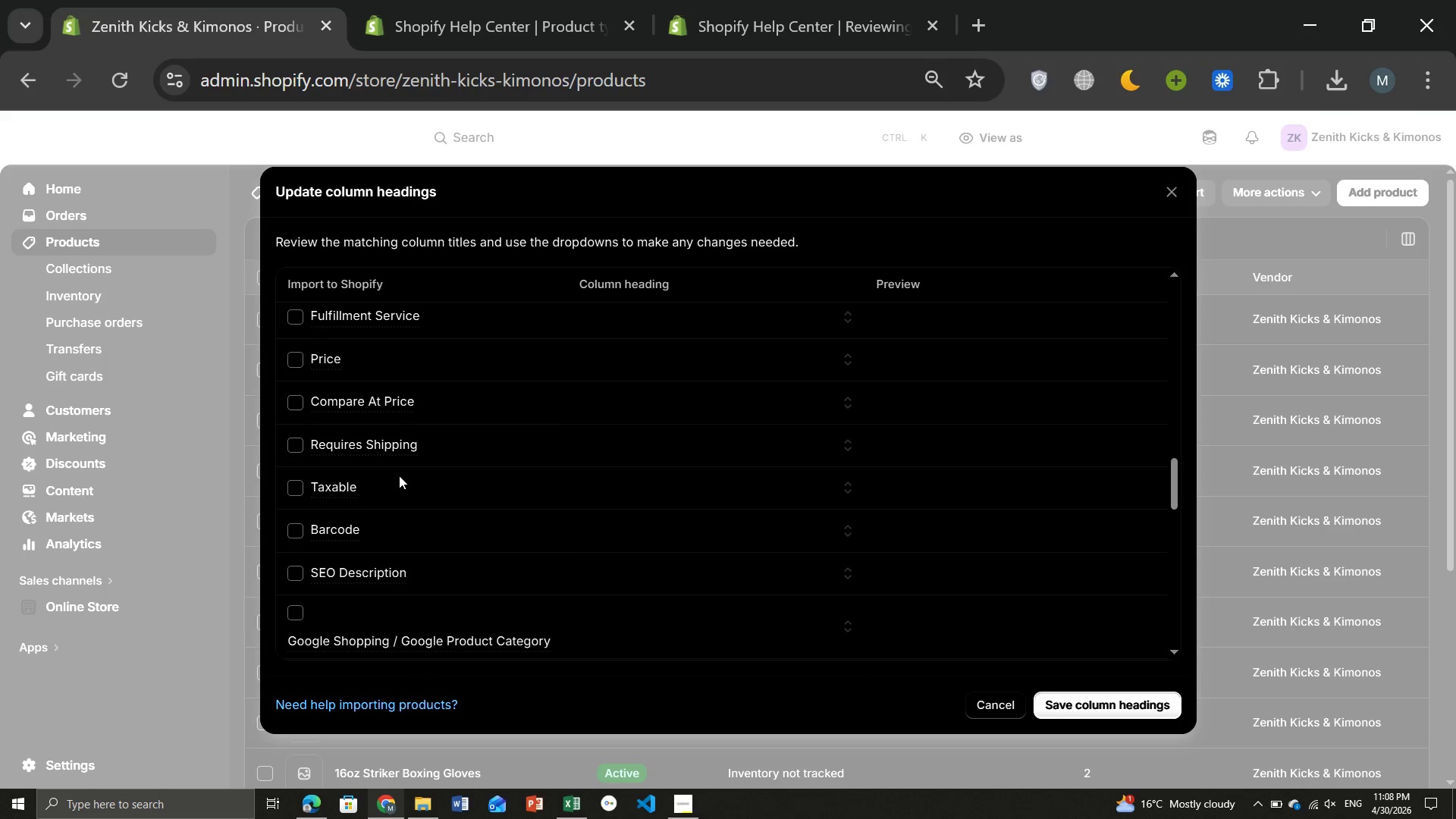 
left_click([613, 553])
 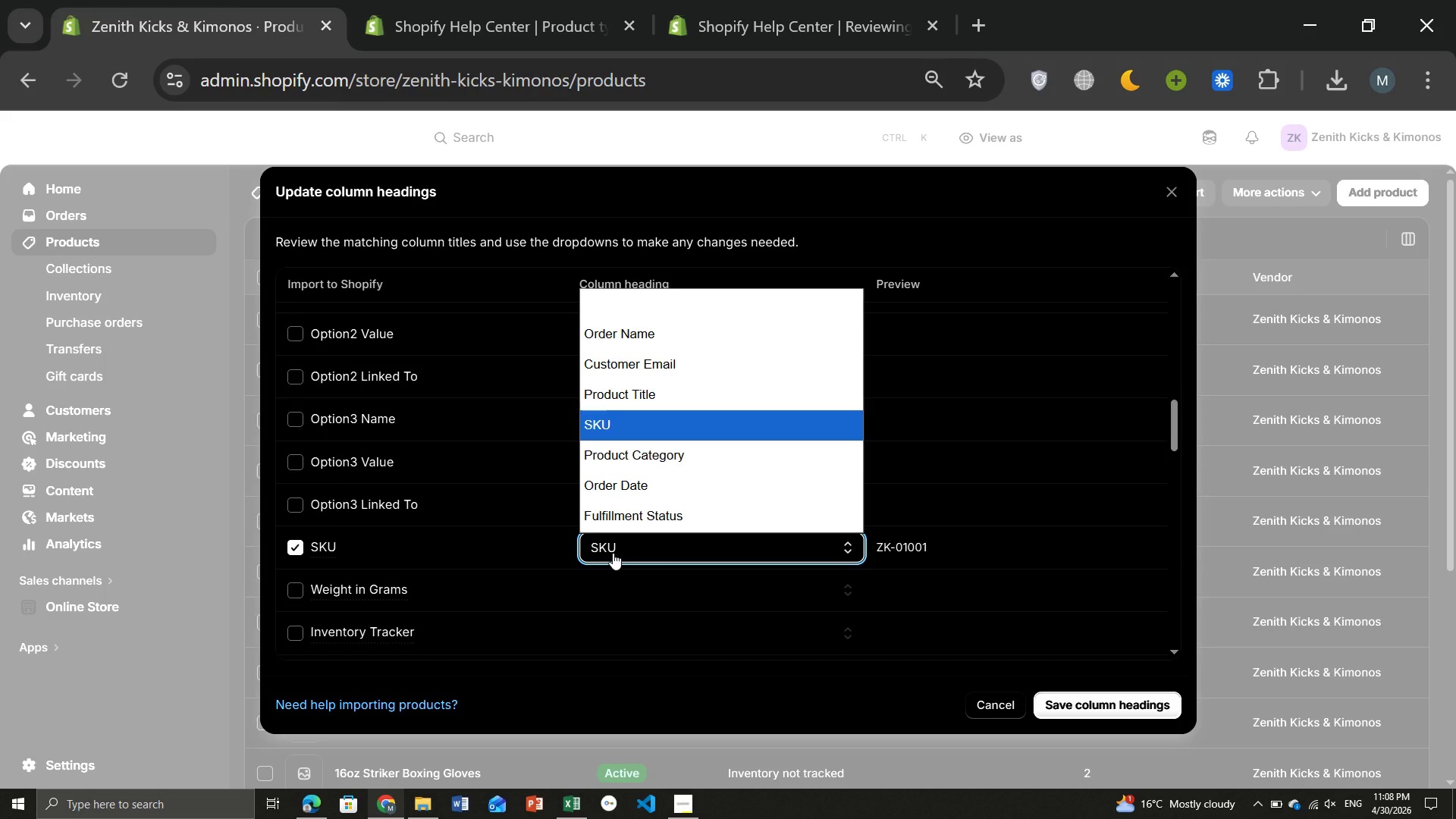 
wait(6.2)
 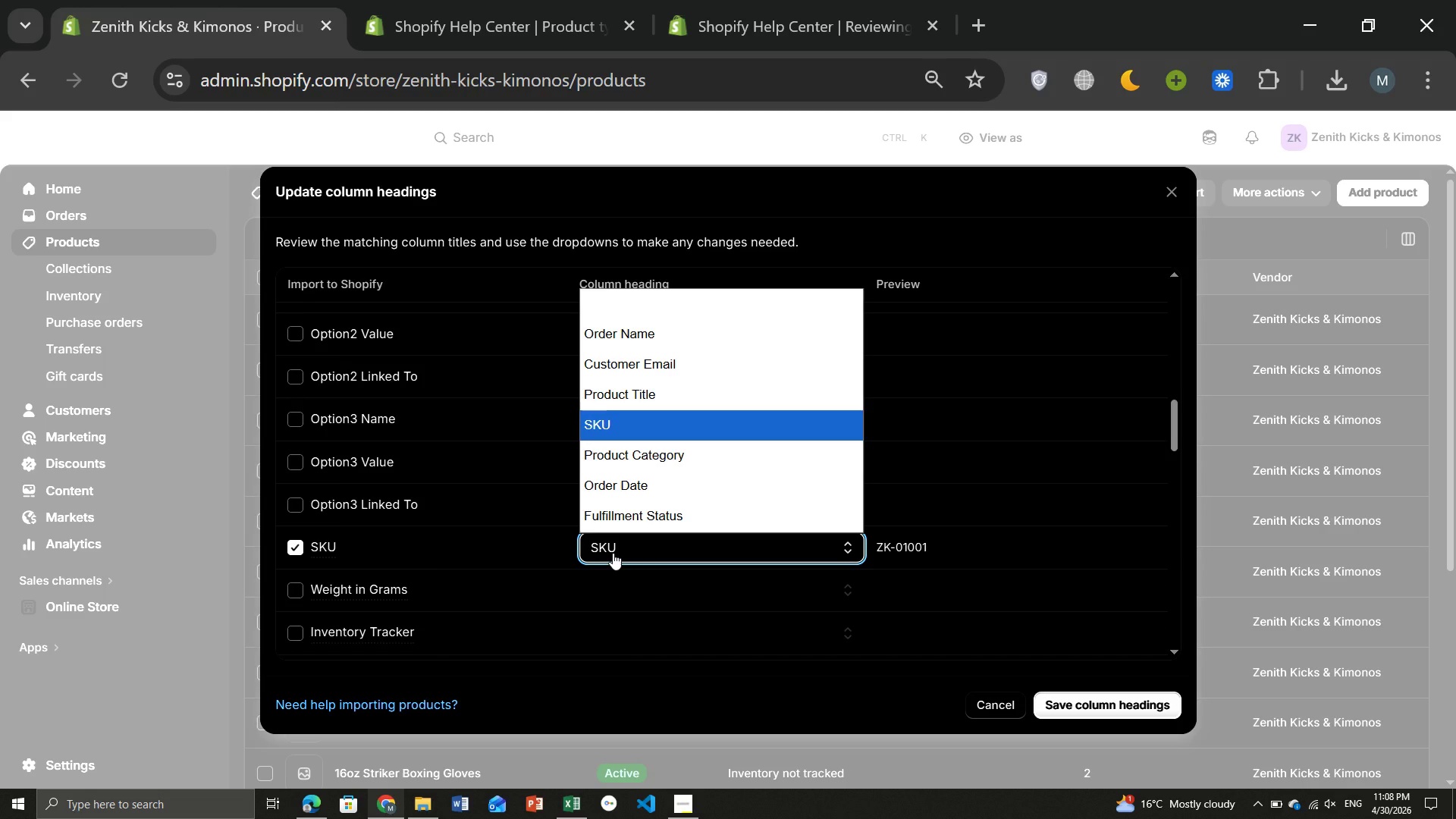 
left_click([613, 553])
 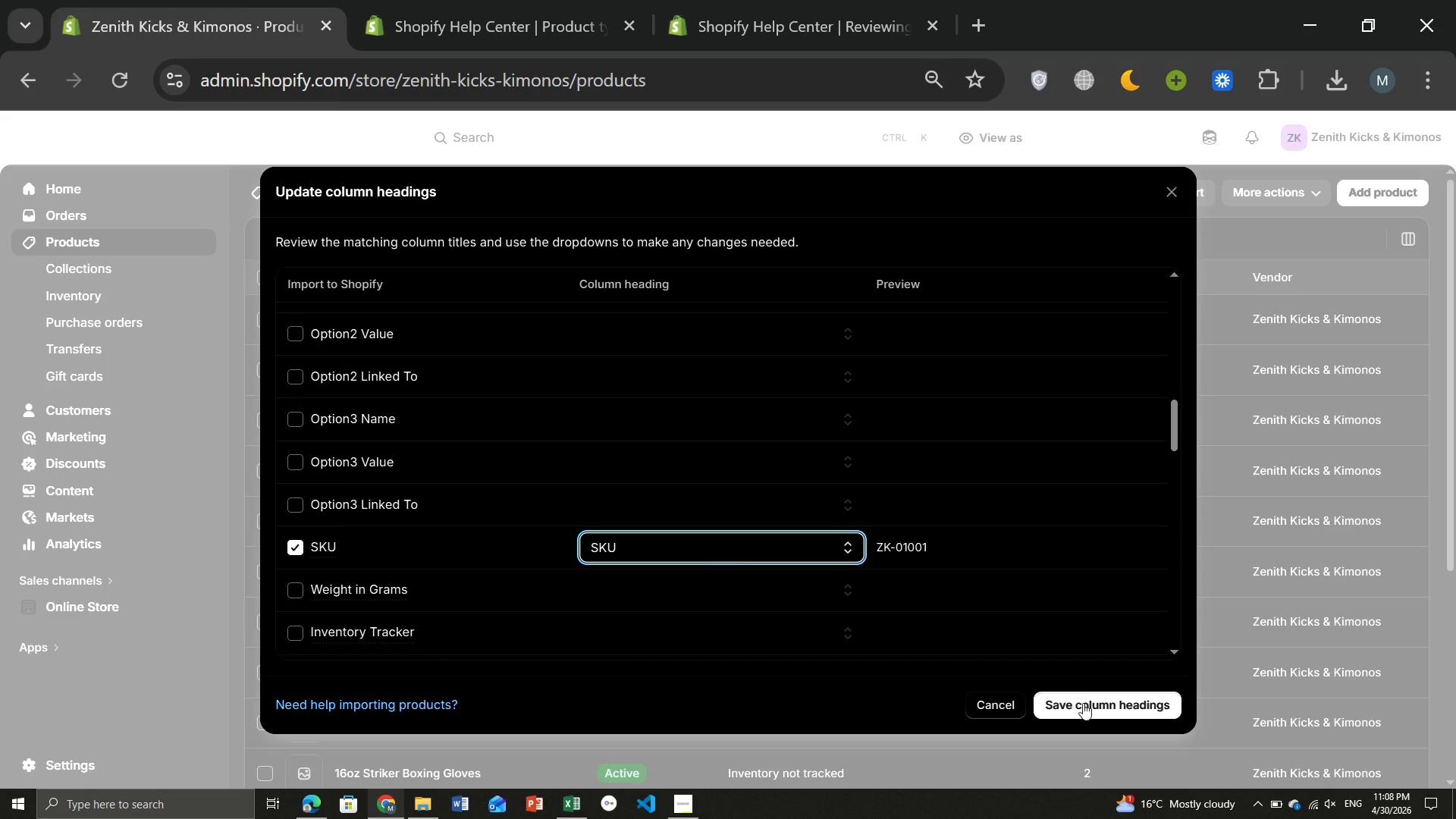 
left_click([1088, 707])
 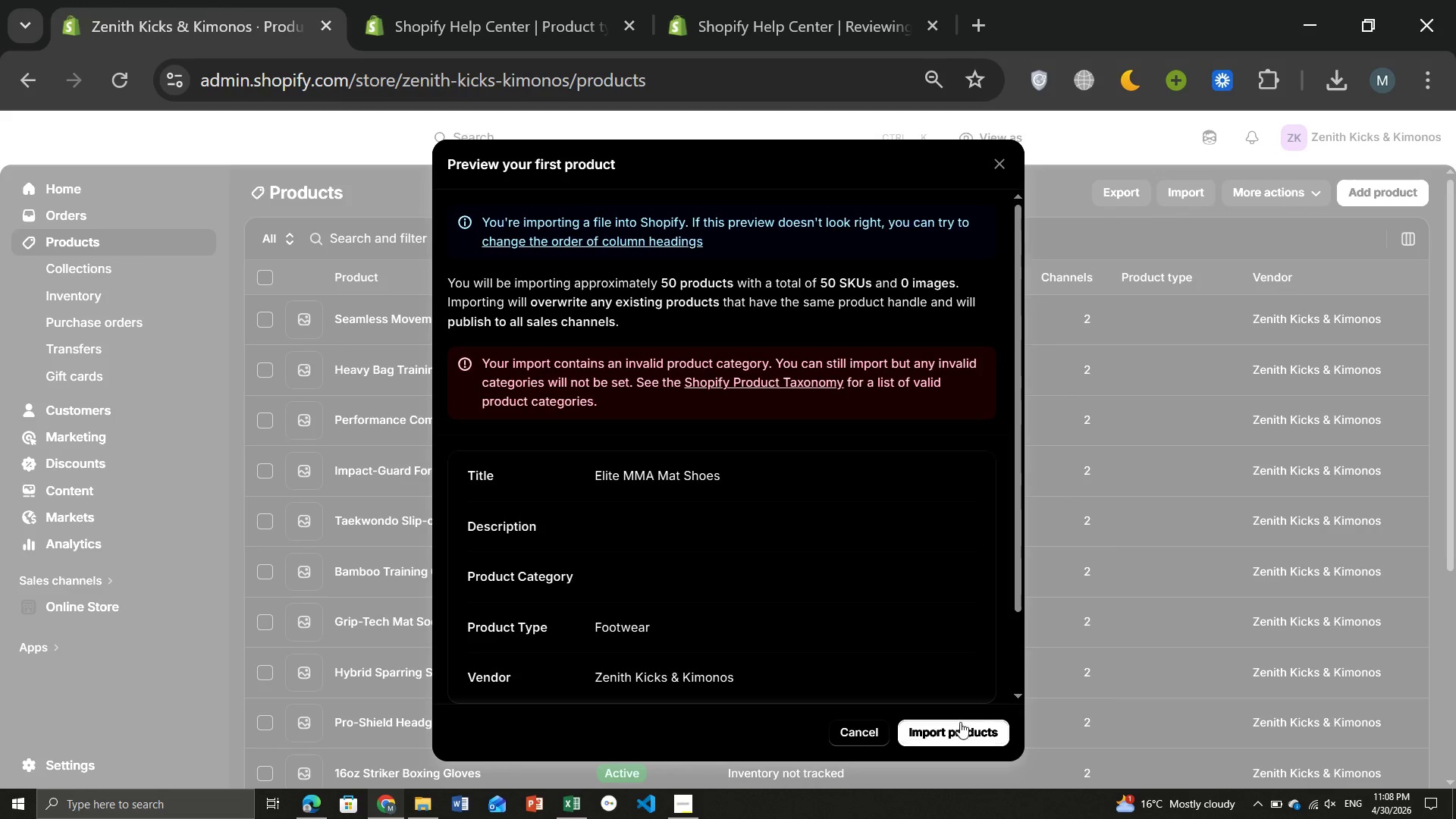 
left_click([950, 725])
 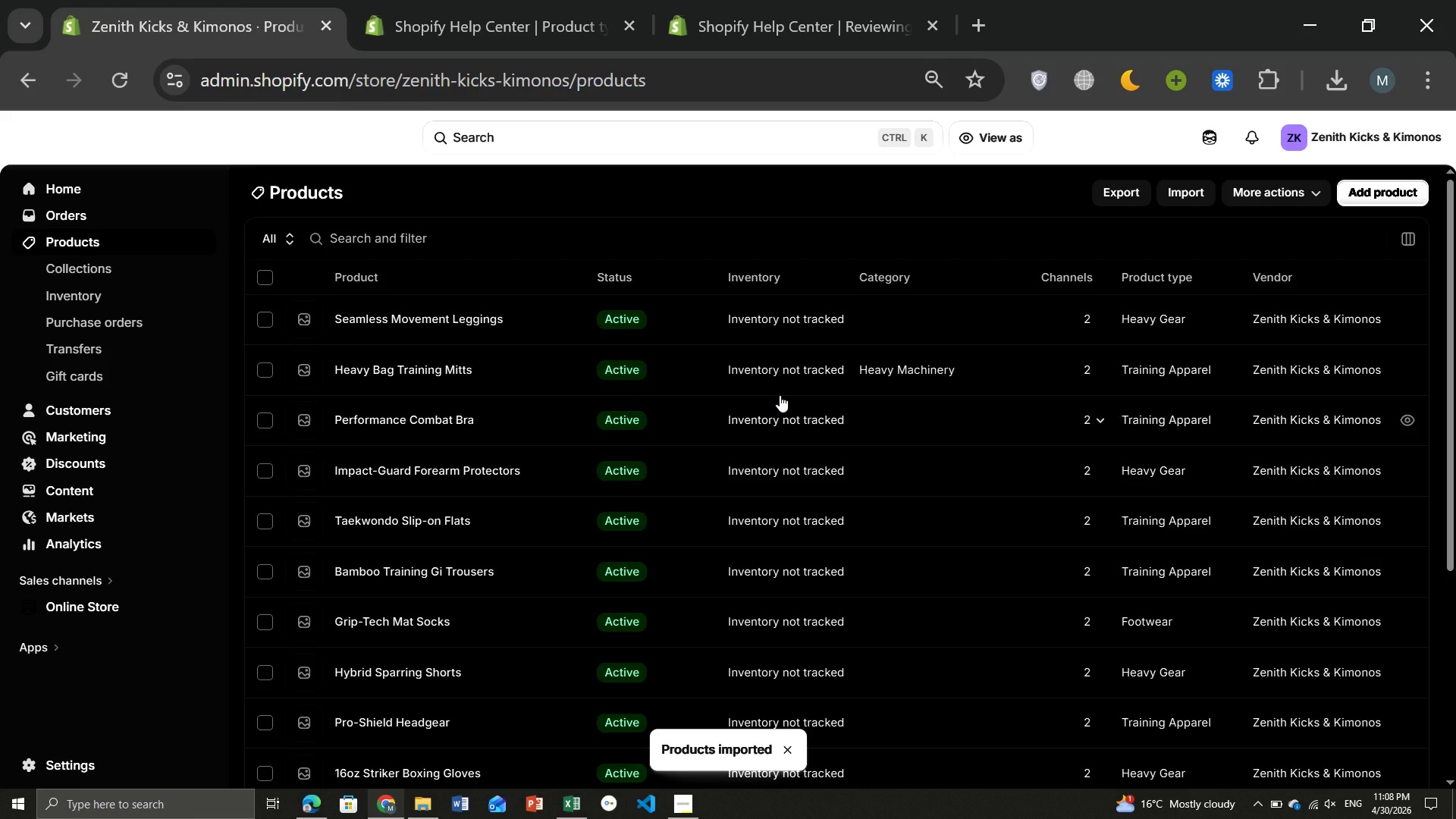 
wait(32.11)
 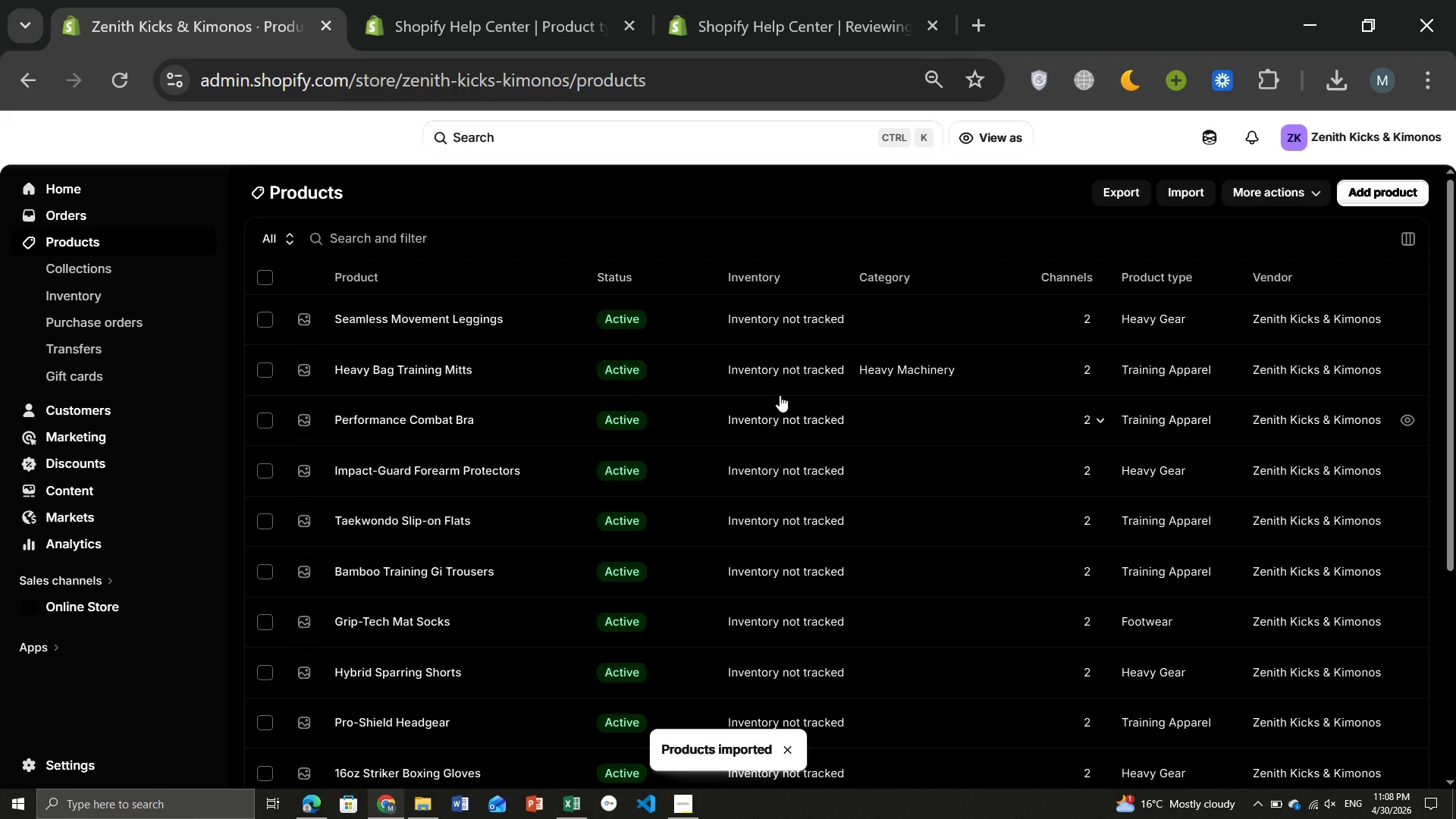 
left_click([91, 258])
 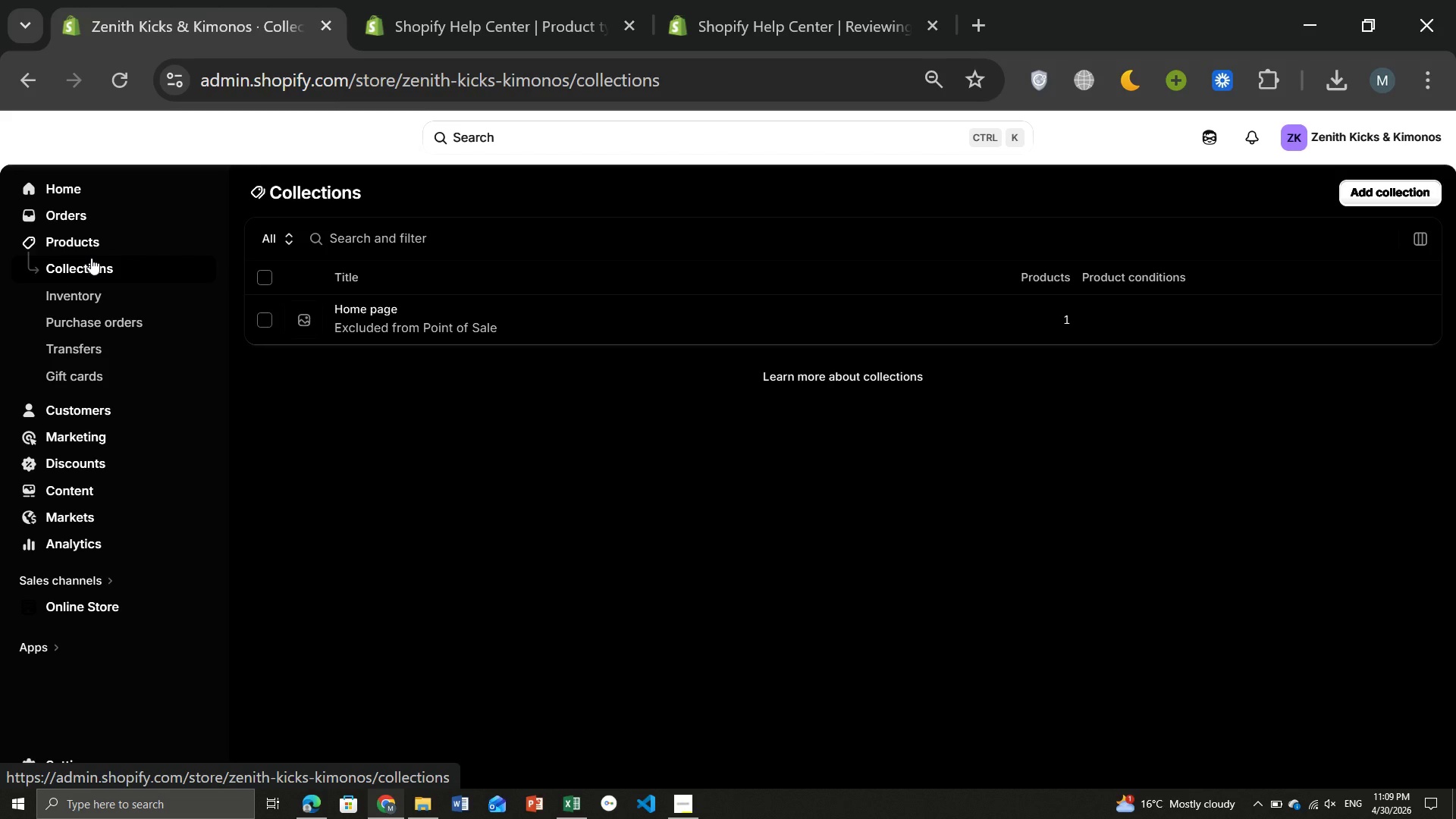 
wait(27.75)
 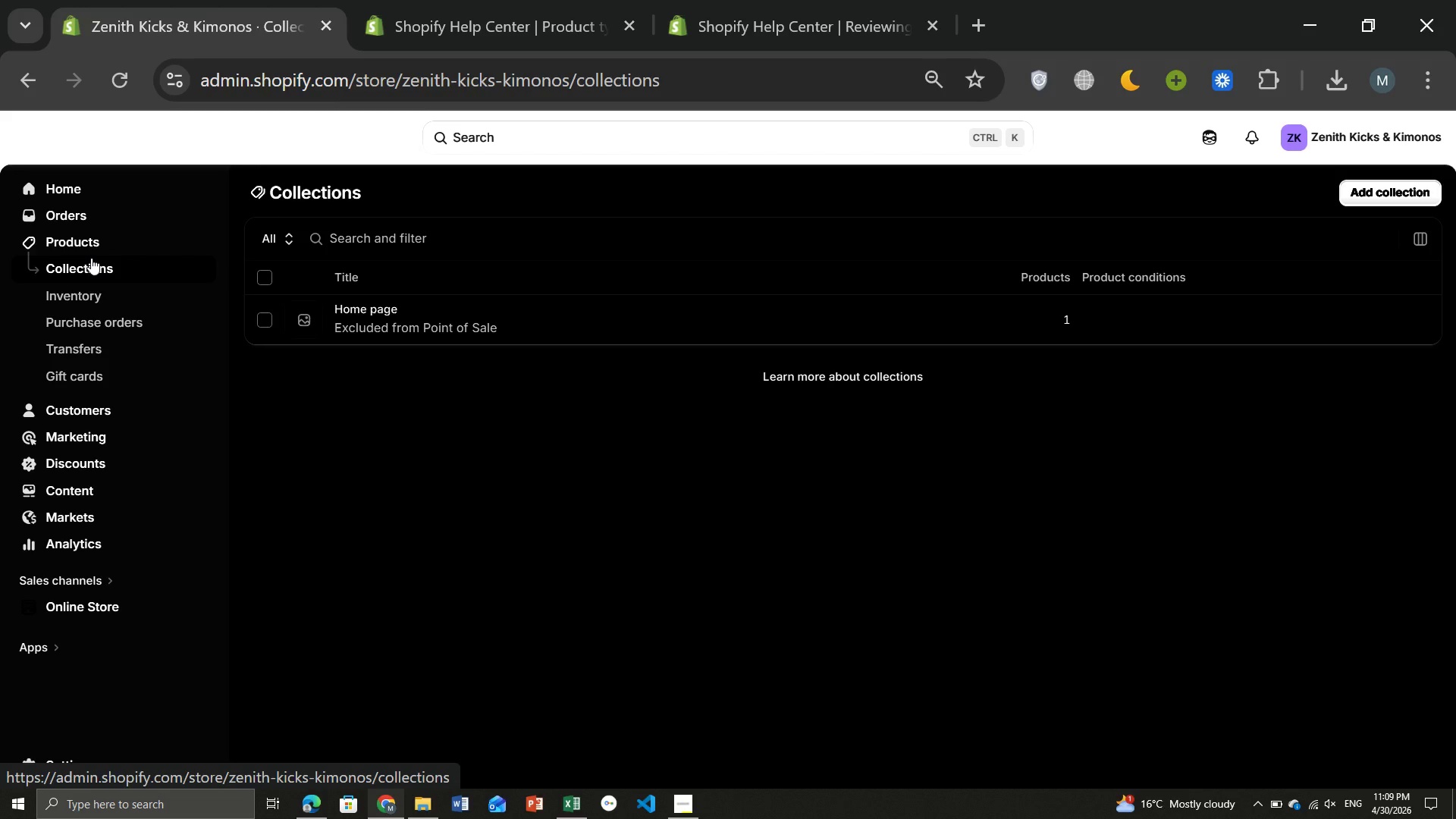 
left_click([1376, 177])
 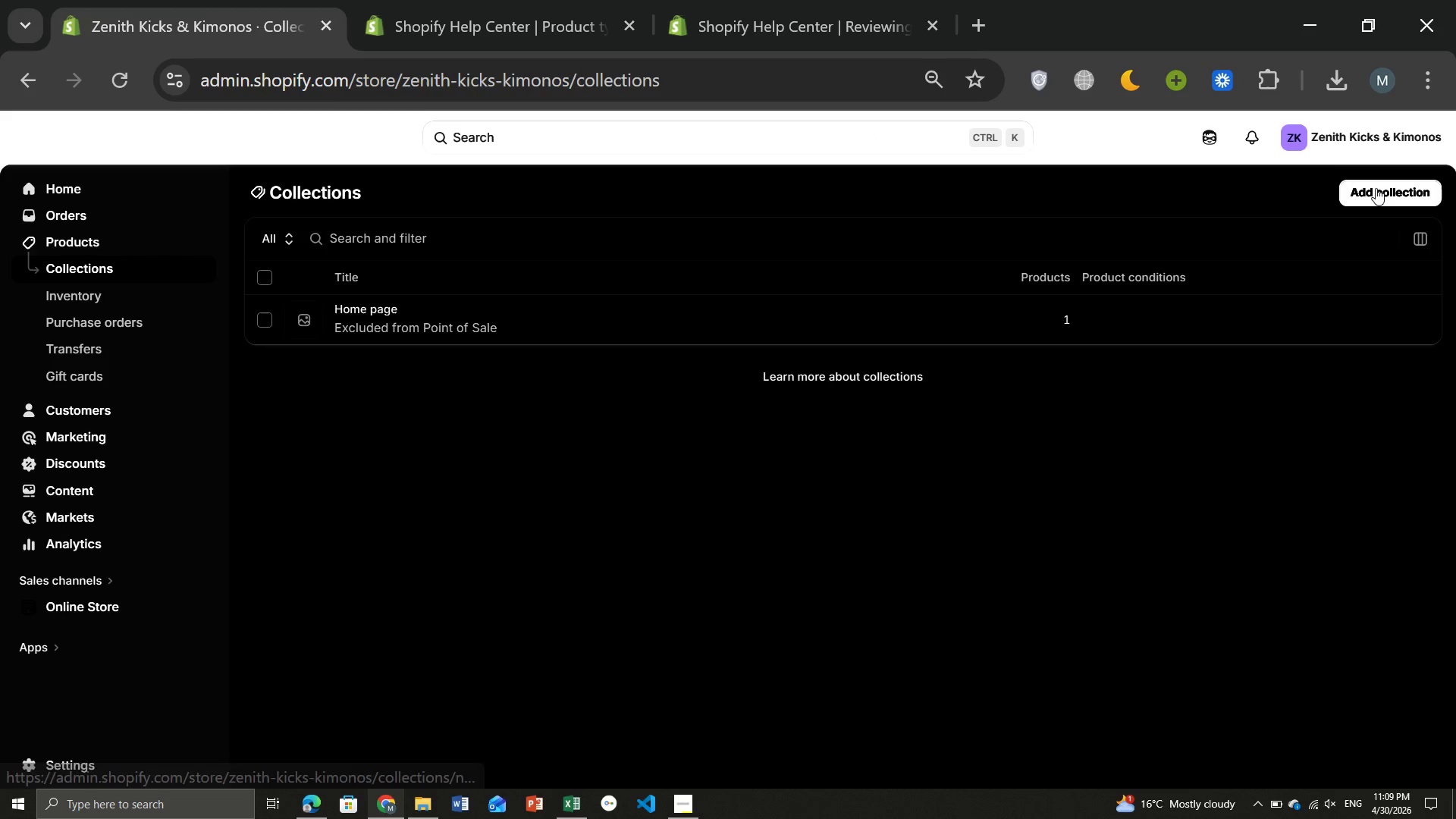 
left_click([1376, 189])
 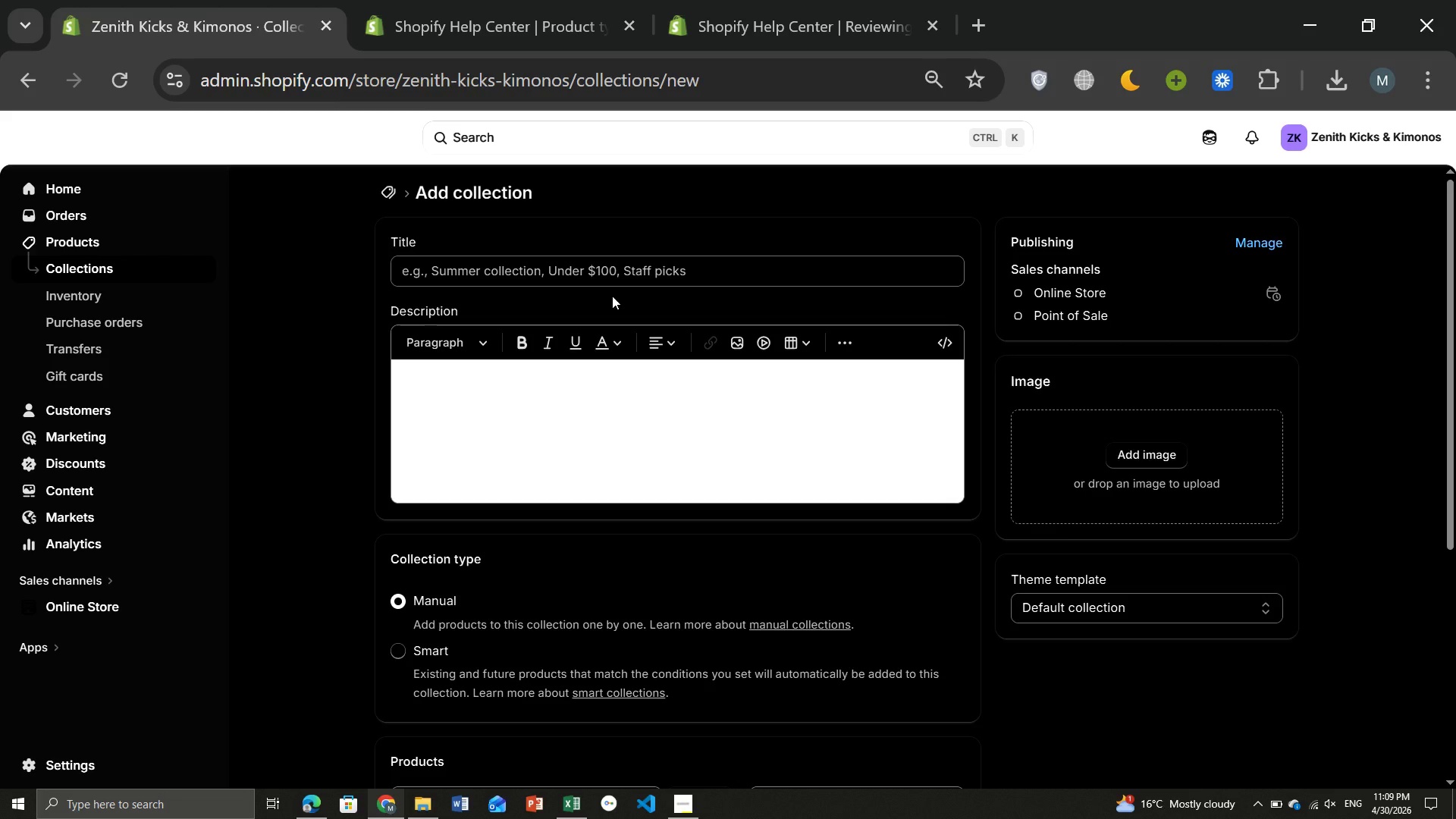 
left_click([522, 273])
 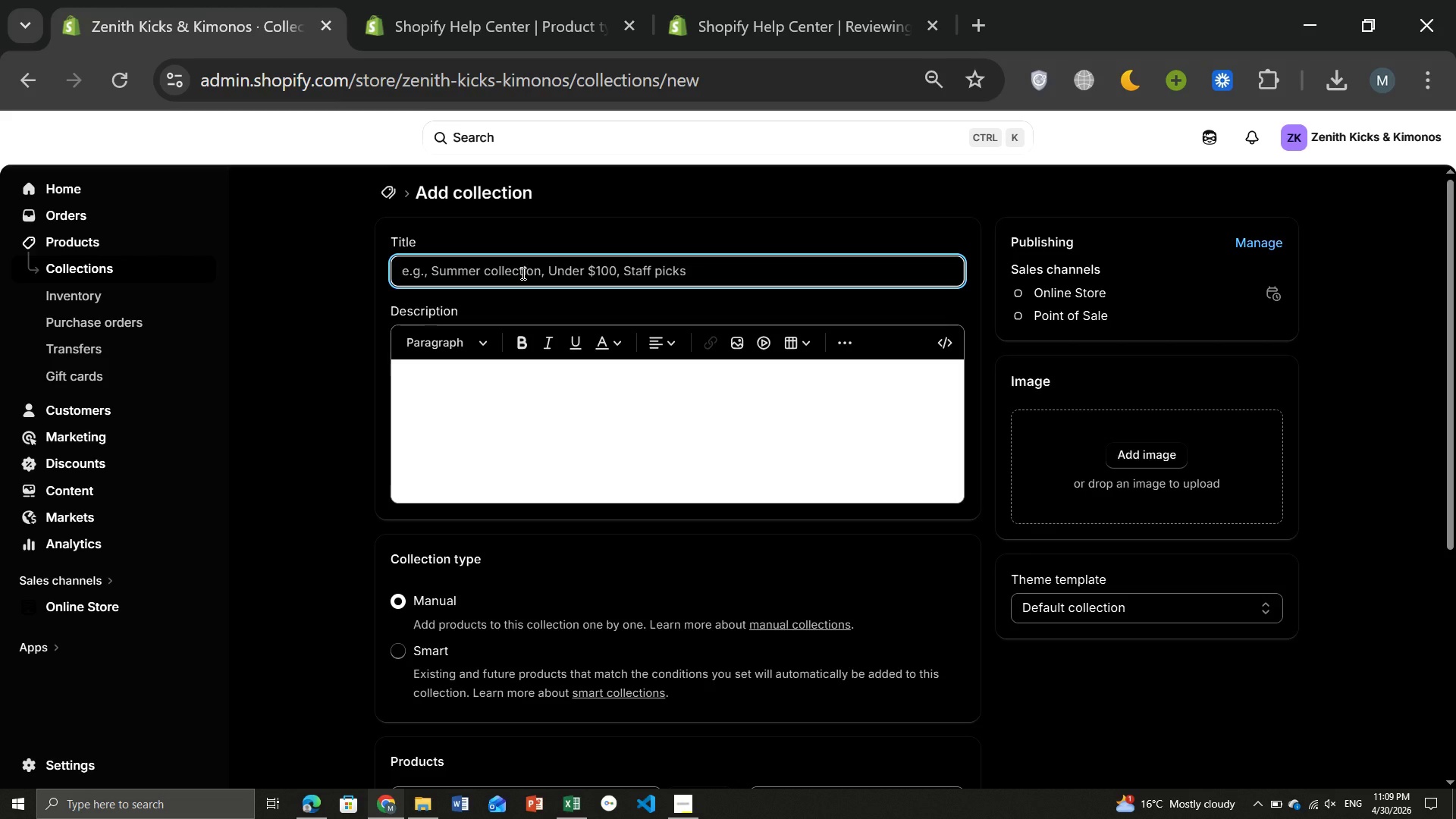 
type(Footware )
 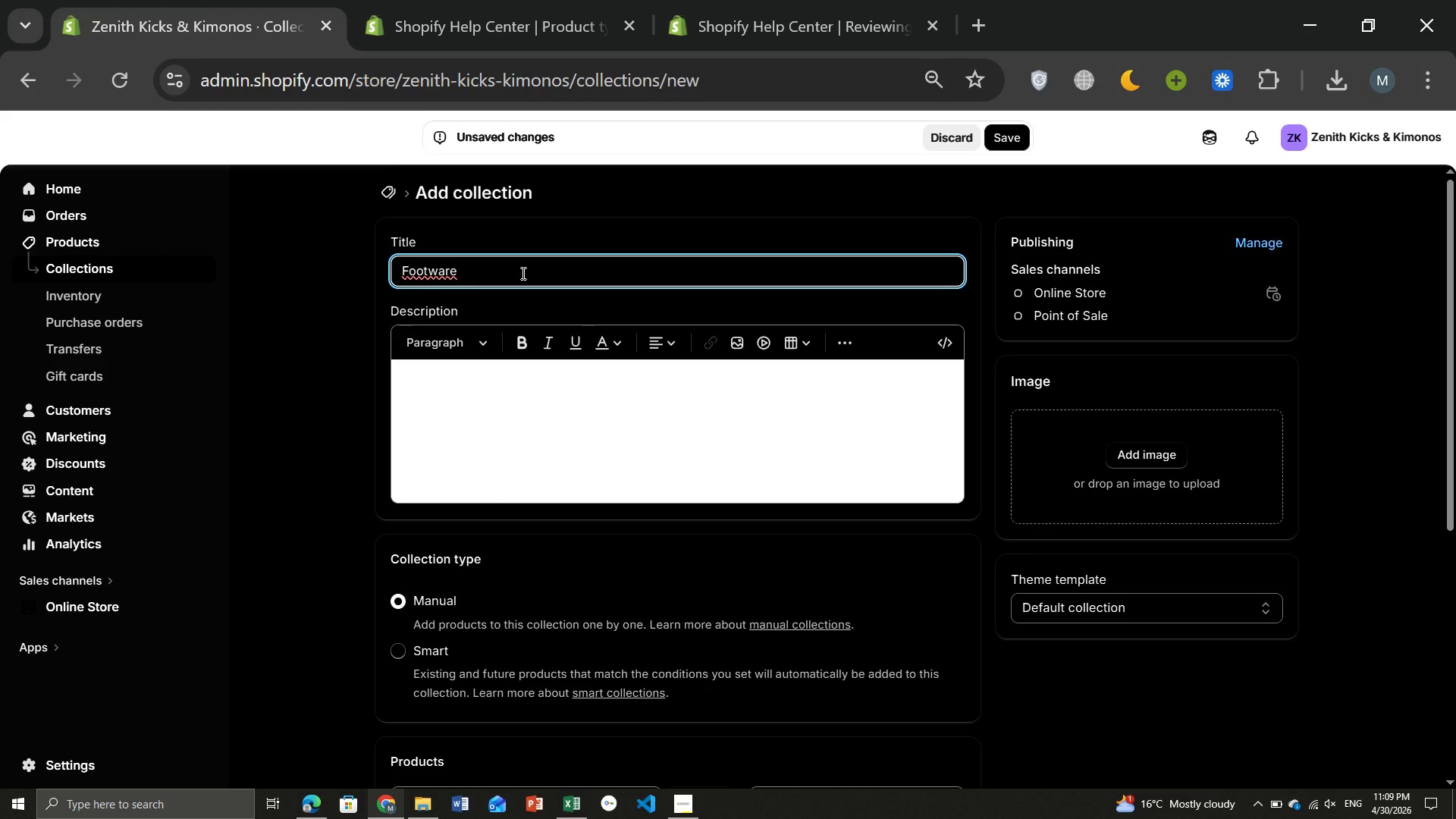 
wait(5.05)
 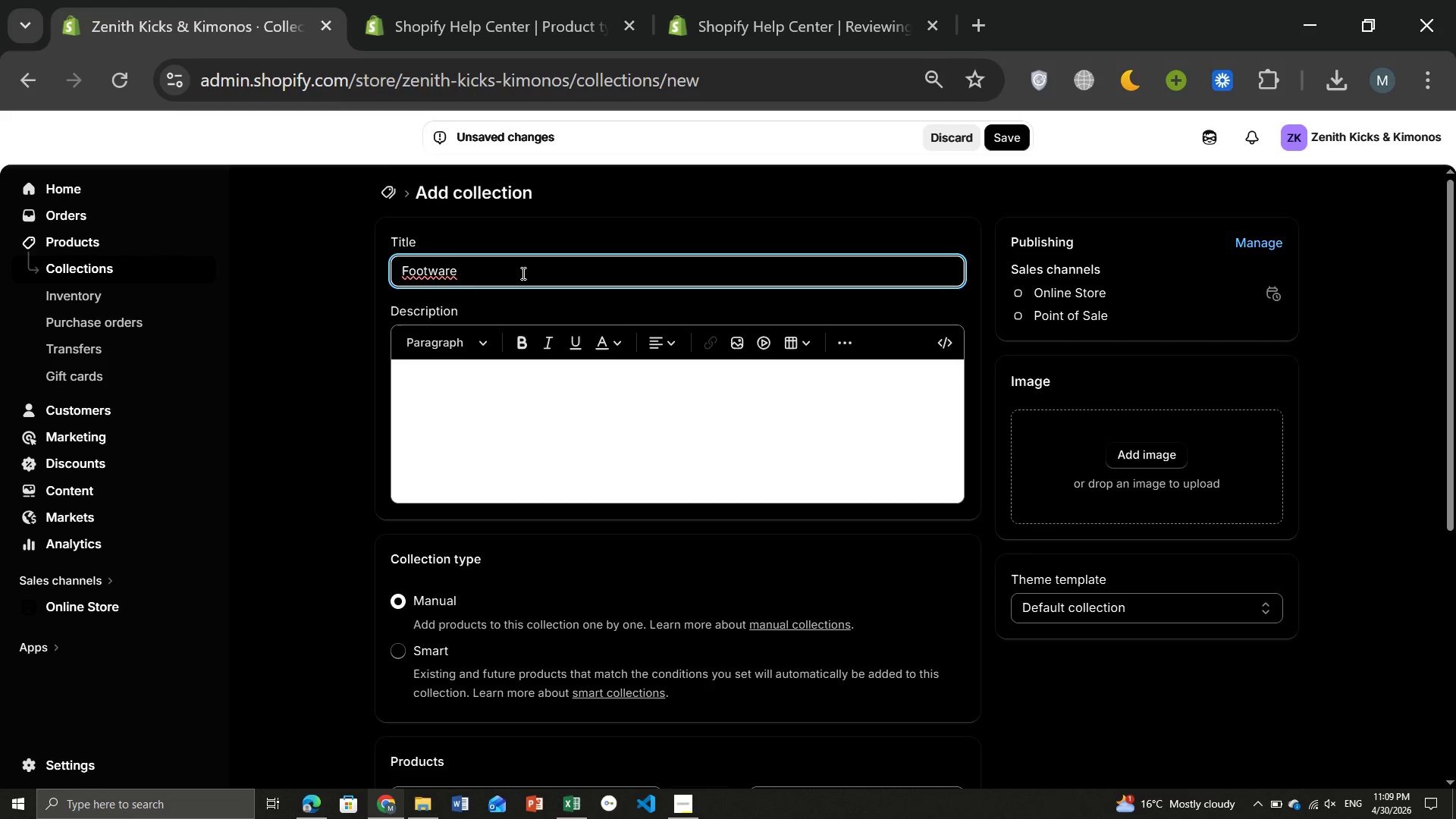 
type(Returns (14Days))
 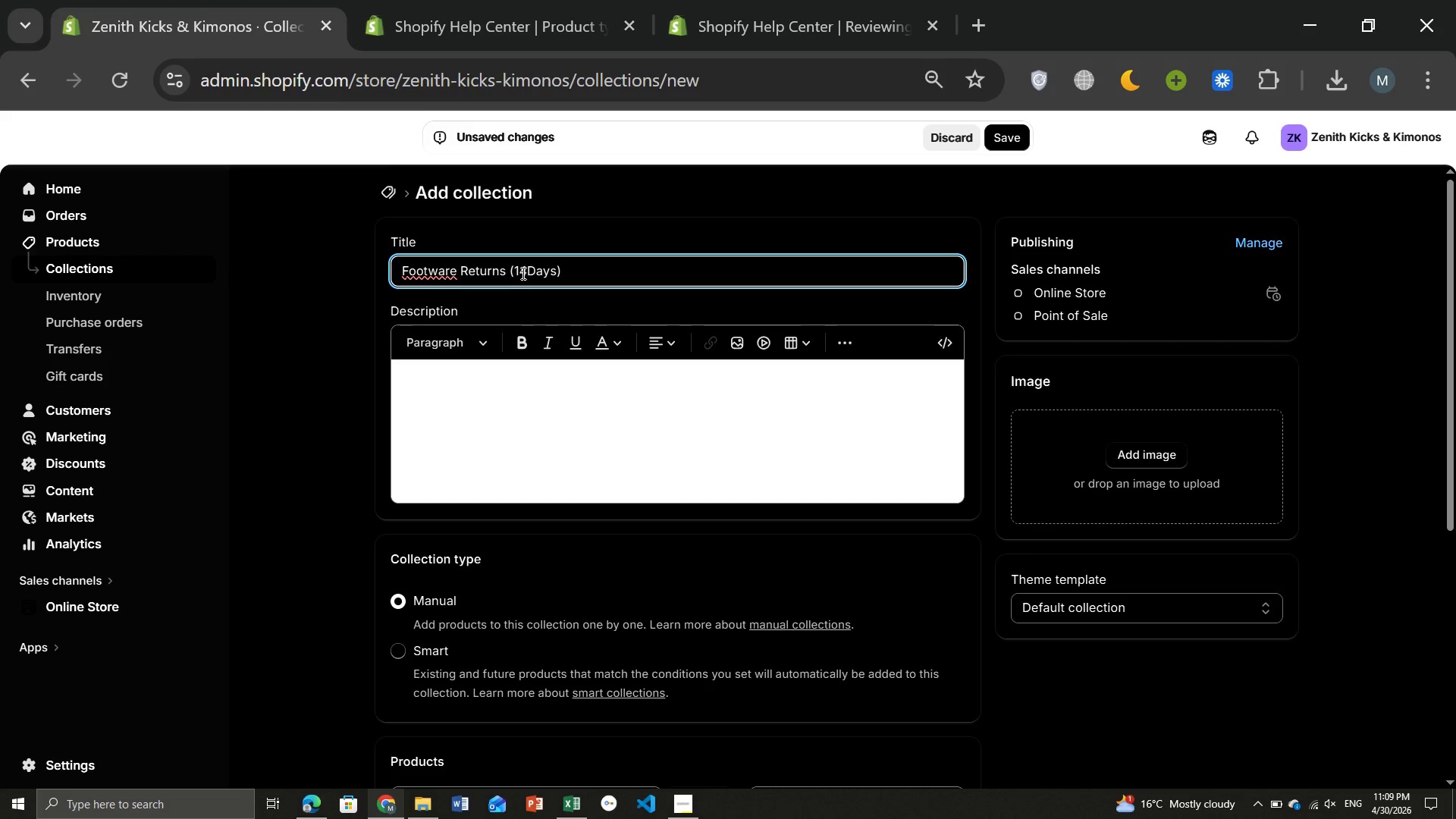 
left_click([442, 275])
 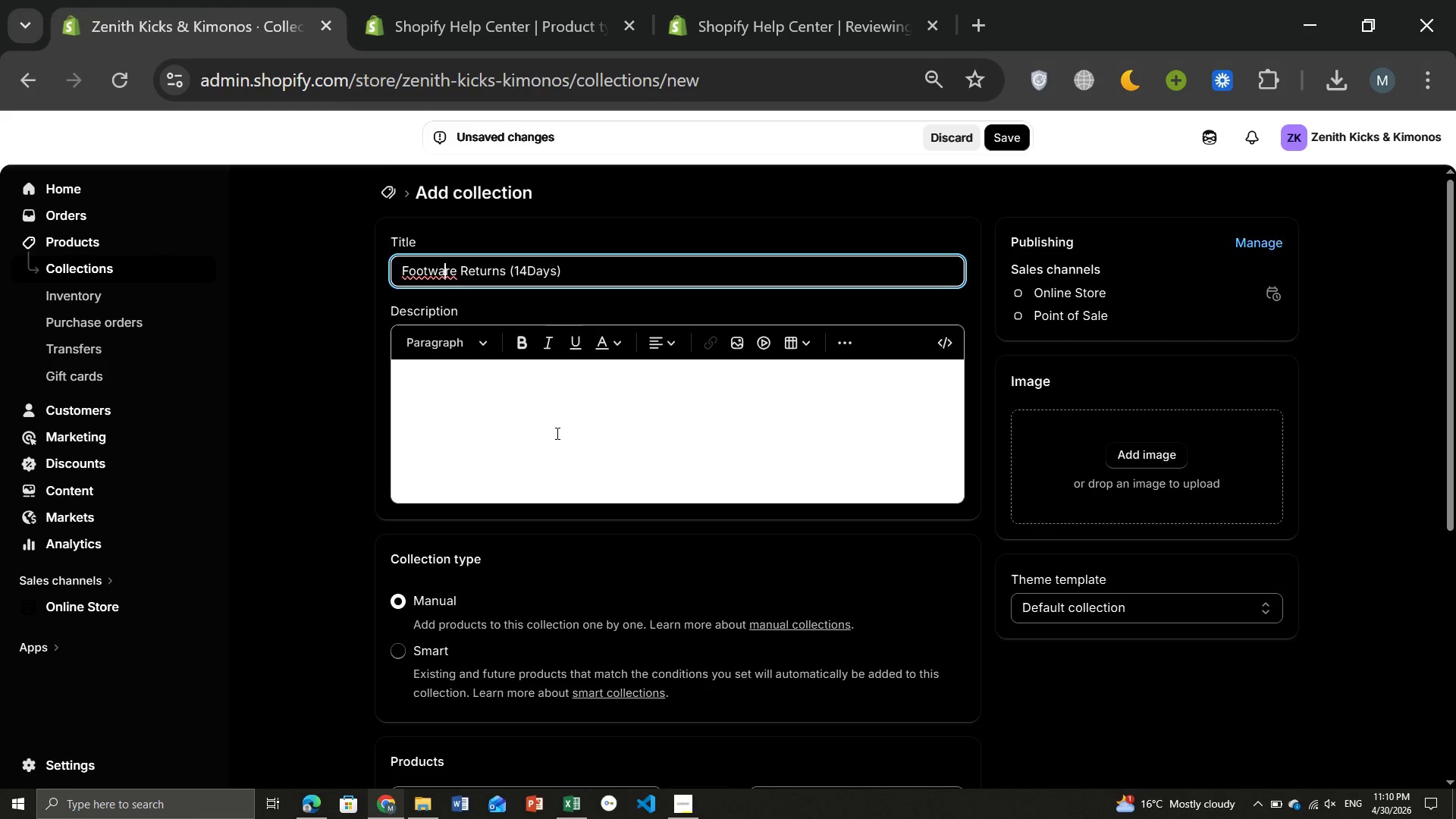 
wait(7.11)
 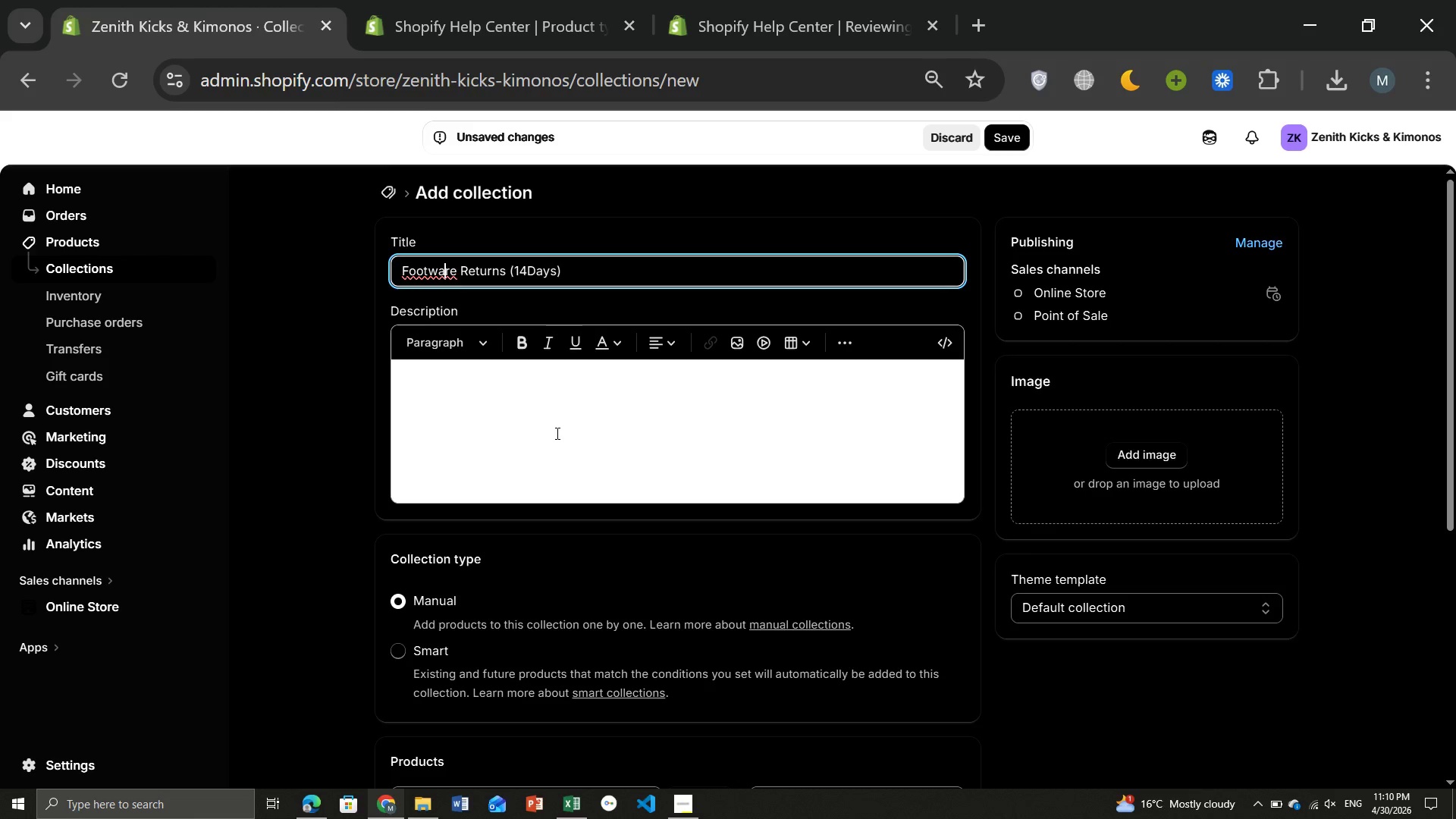 
key(ArrowRight)
 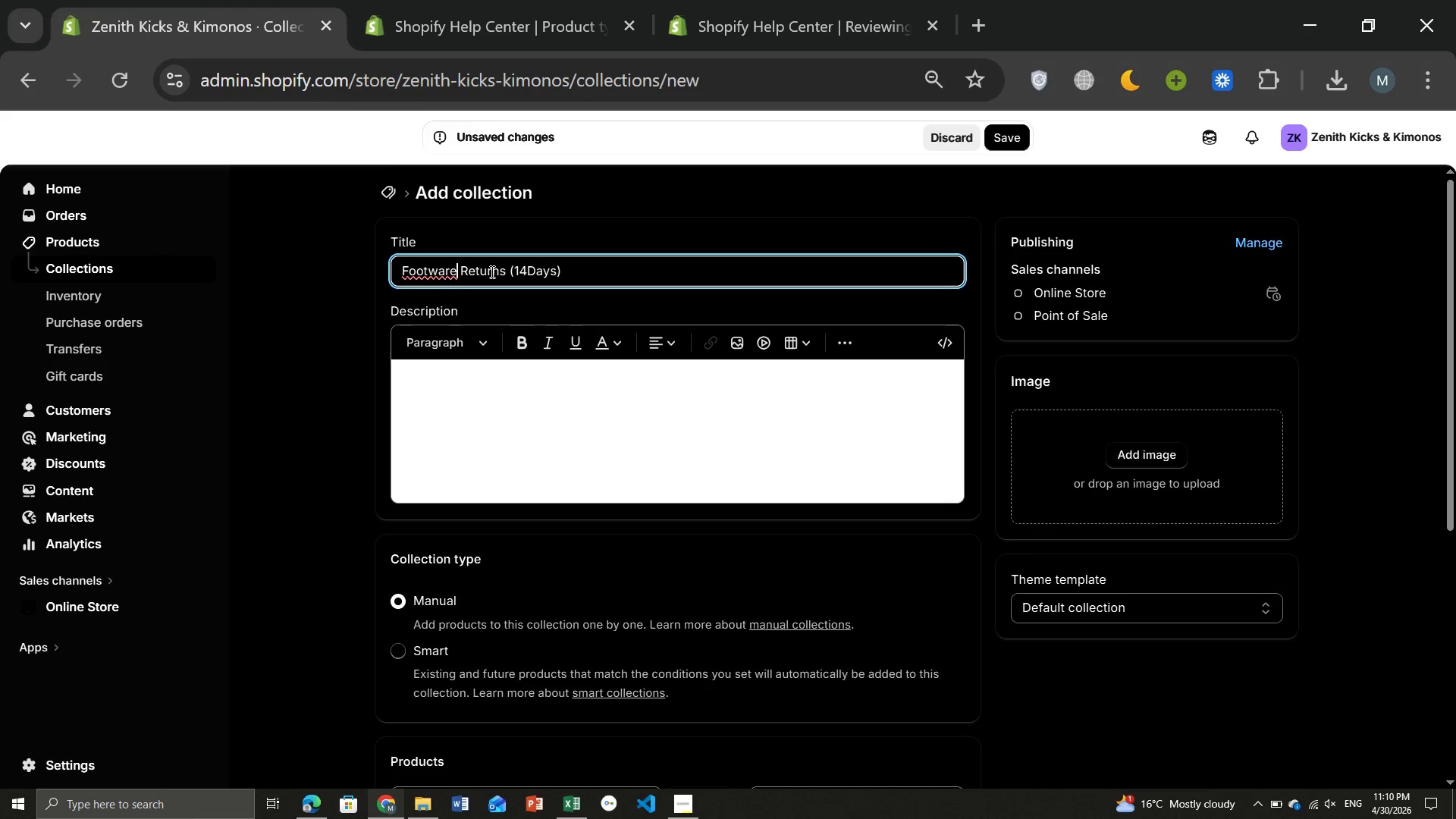 
key(ArrowRight)
 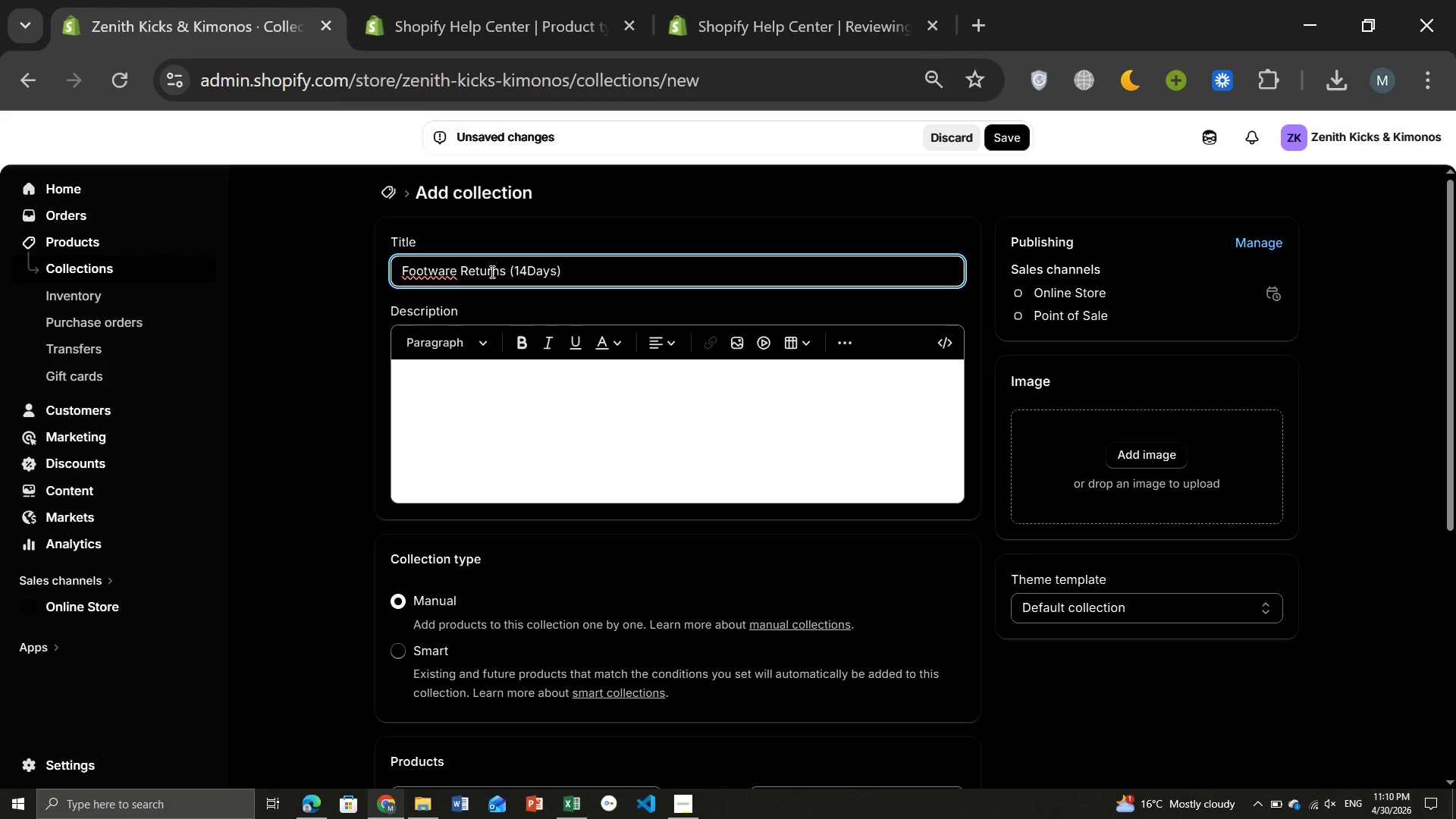 
key(Backspace)
key(Backspace)
key(Backspace)
type(ear)
 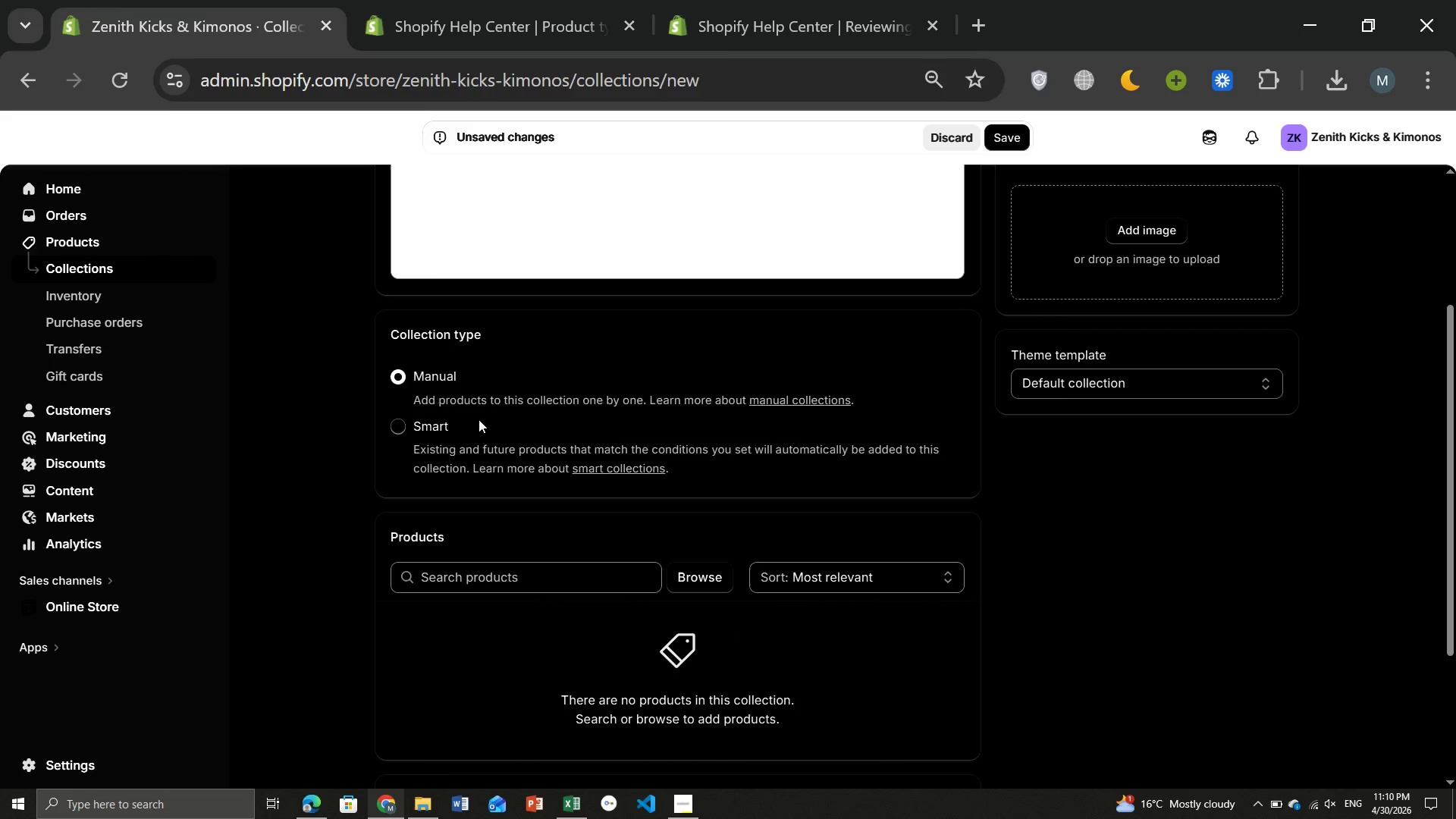 
left_click([412, 427])
 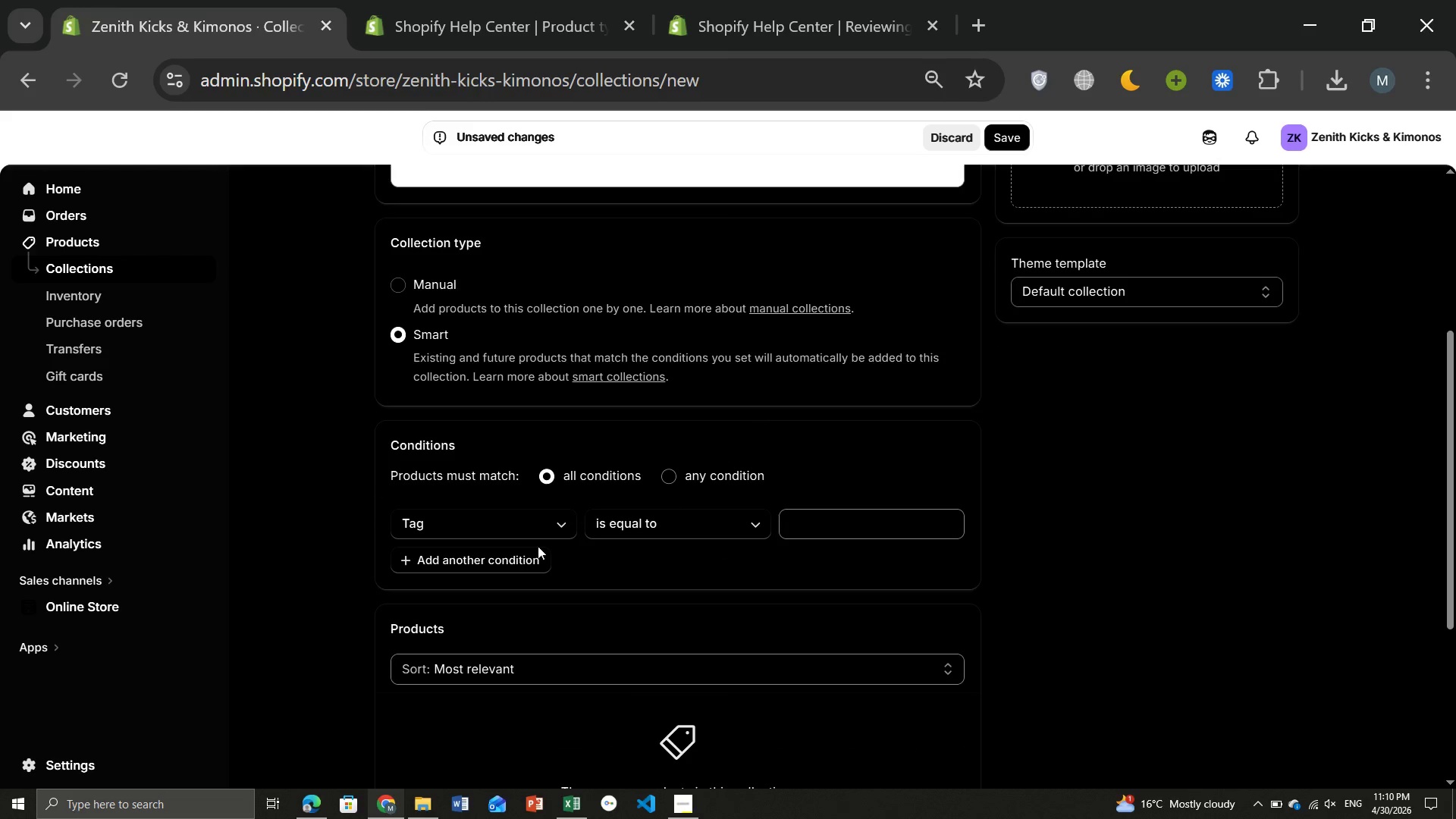 
left_click([475, 527])
 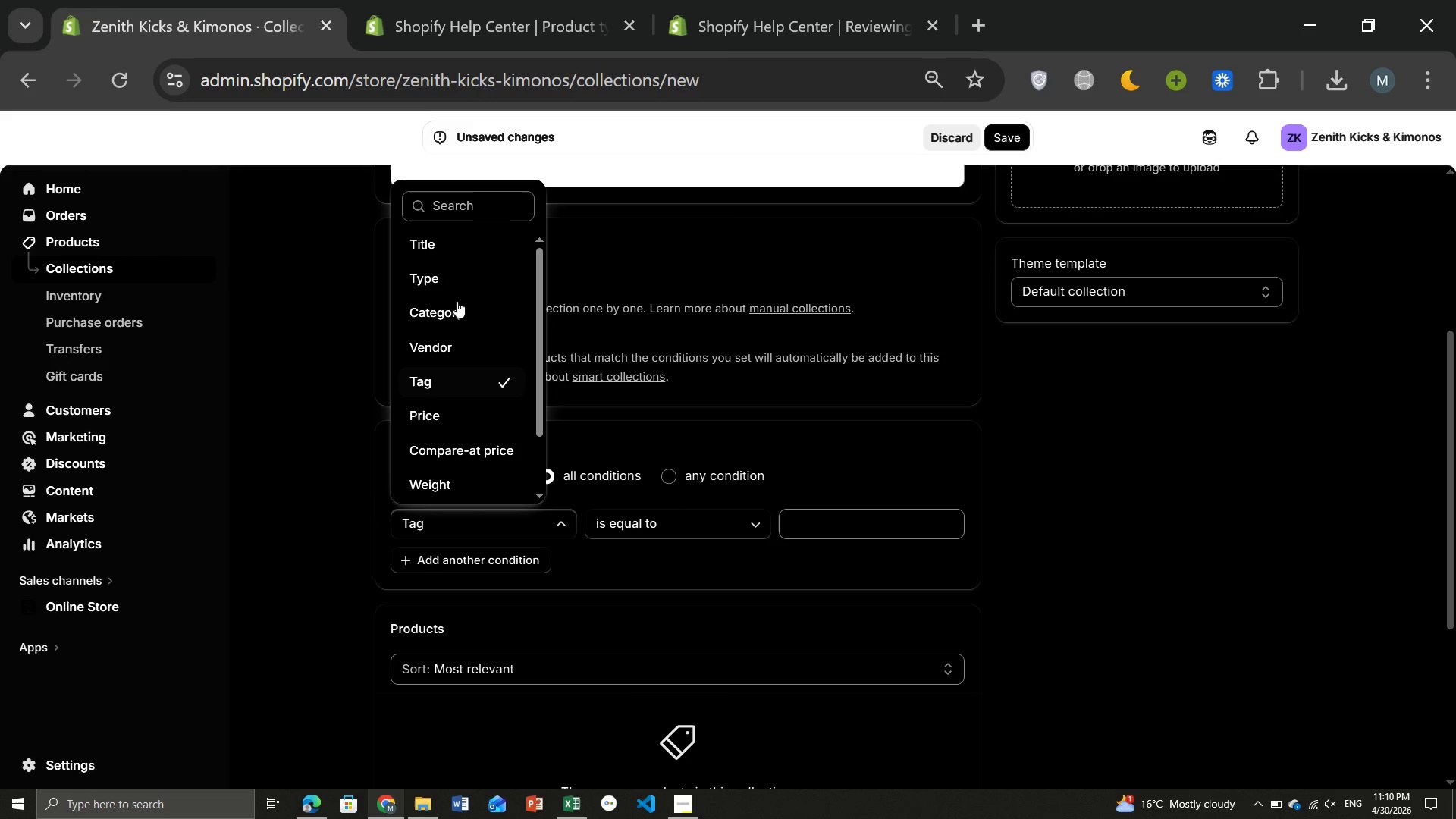 
left_click([427, 269])
 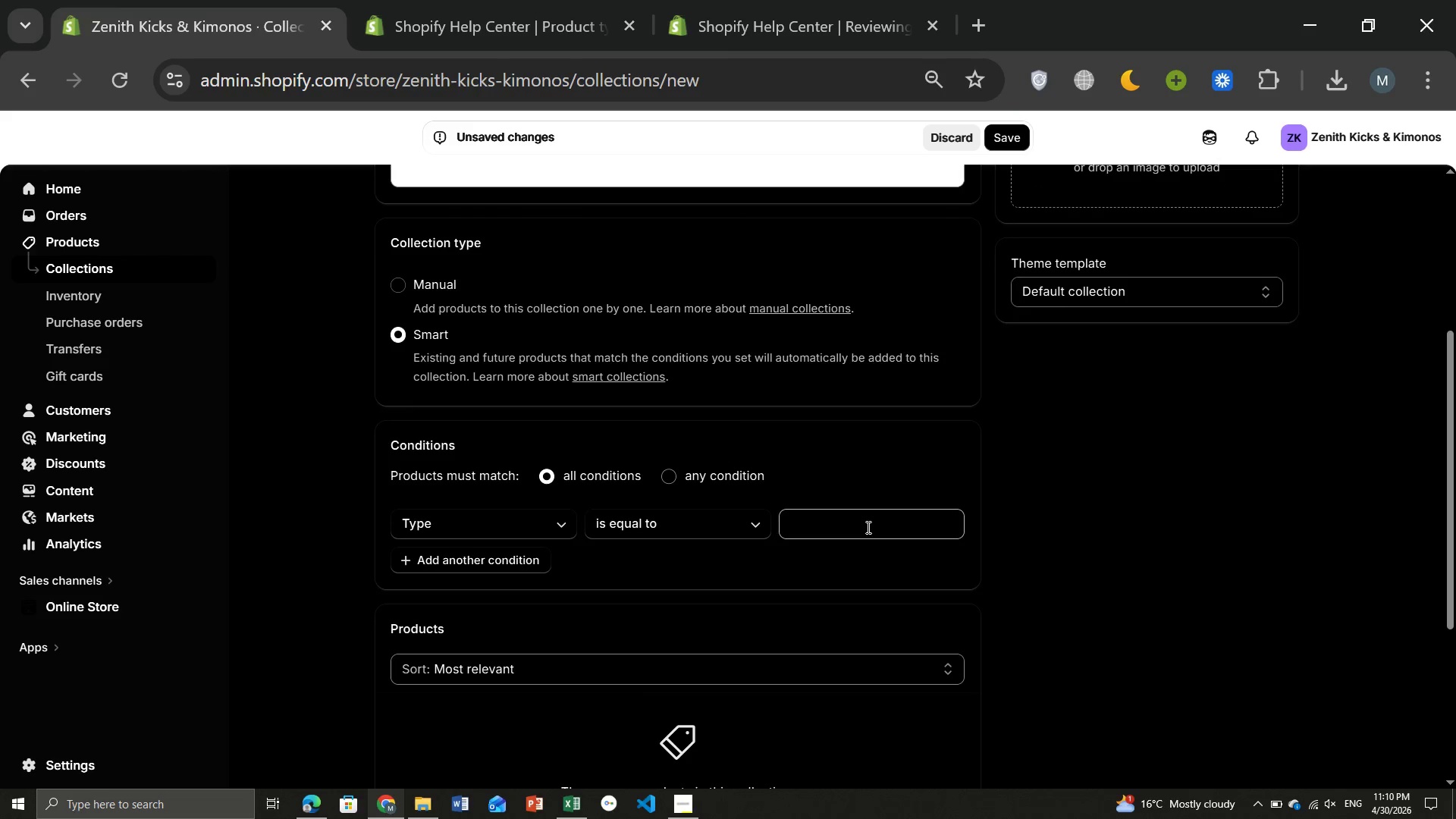 
left_click([867, 527])
 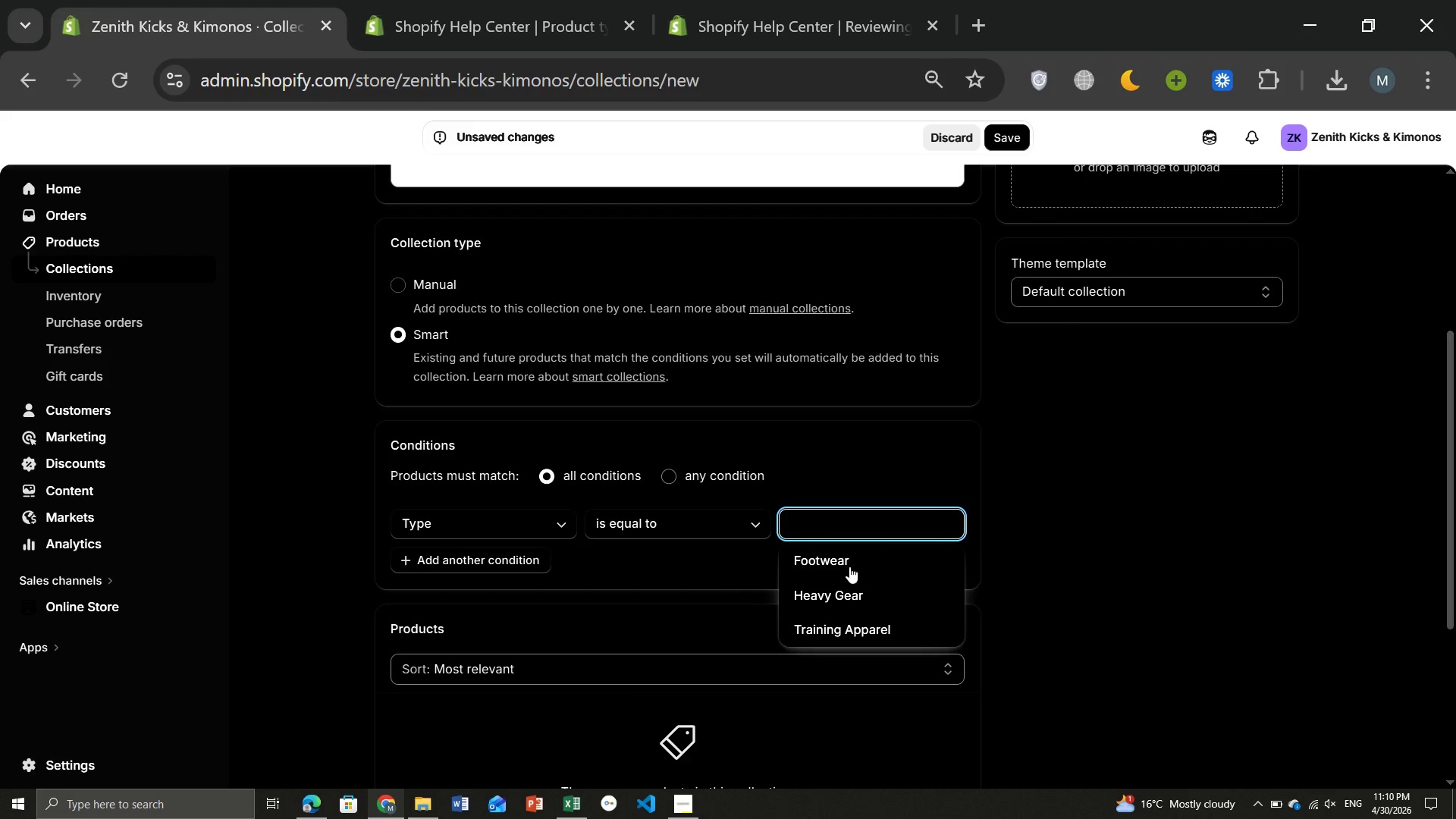 
left_click([849, 566])
 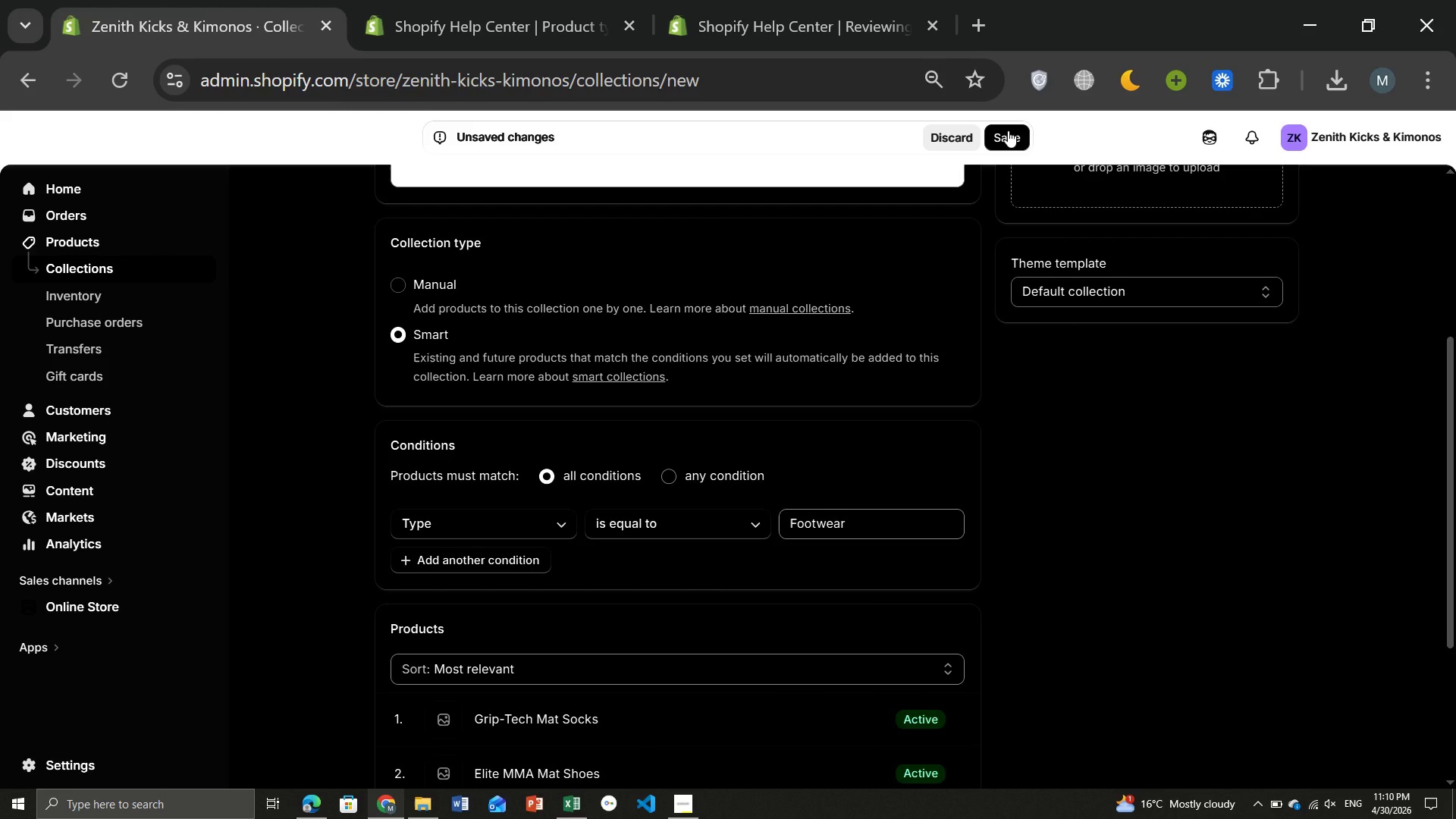 
left_click([1008, 130])
 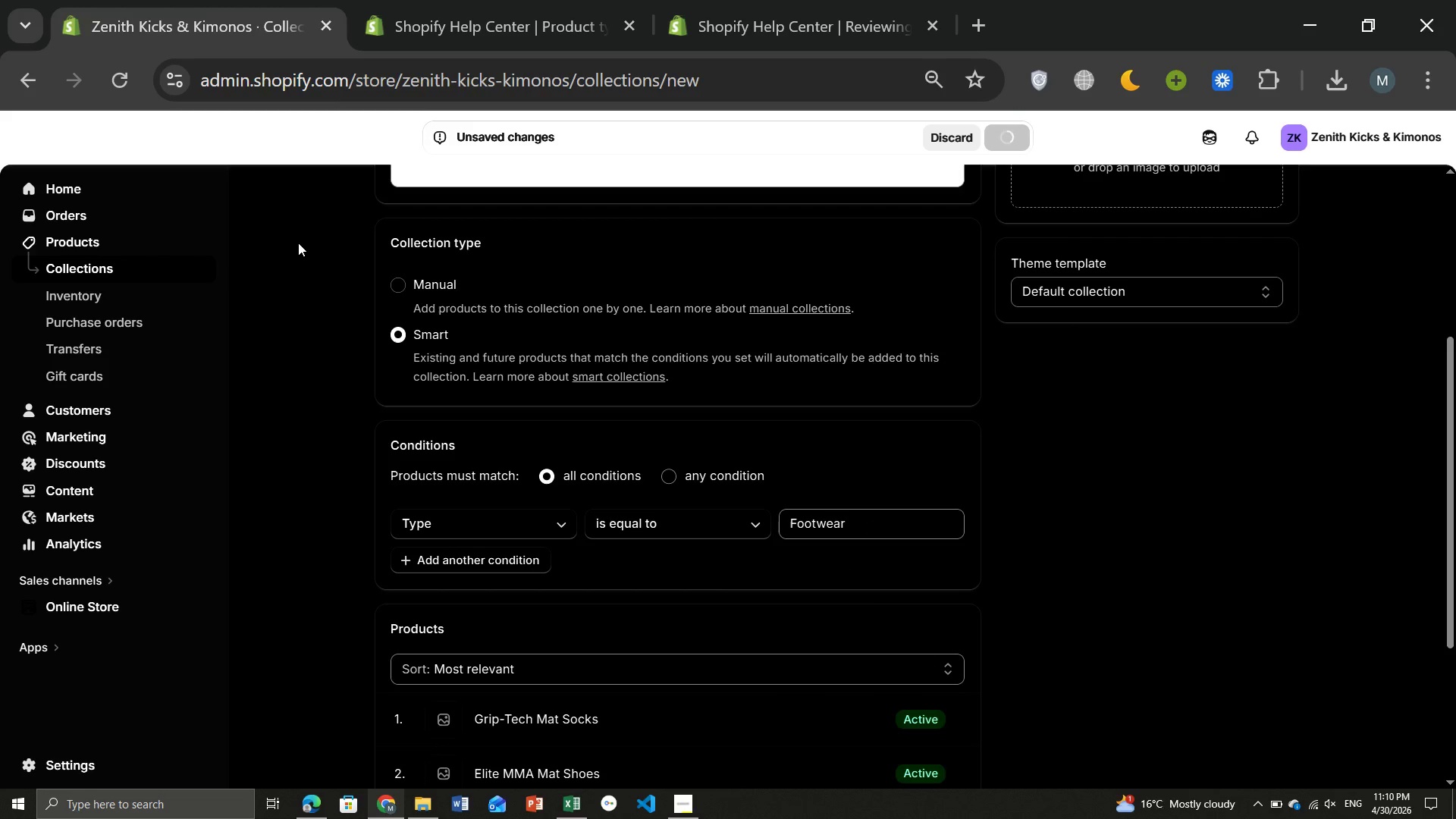 
wait(9.3)
 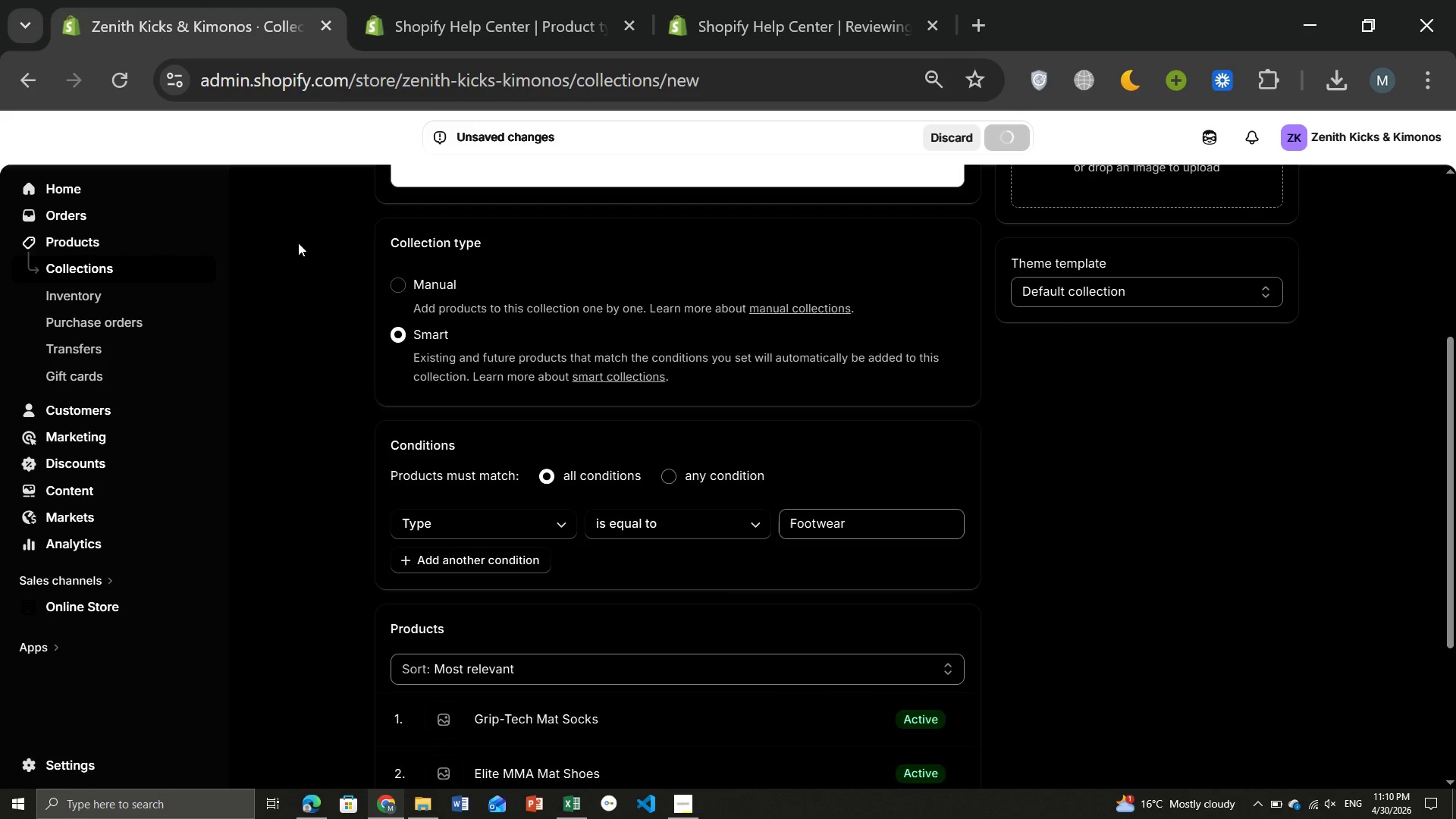 
left_click([389, 195])
 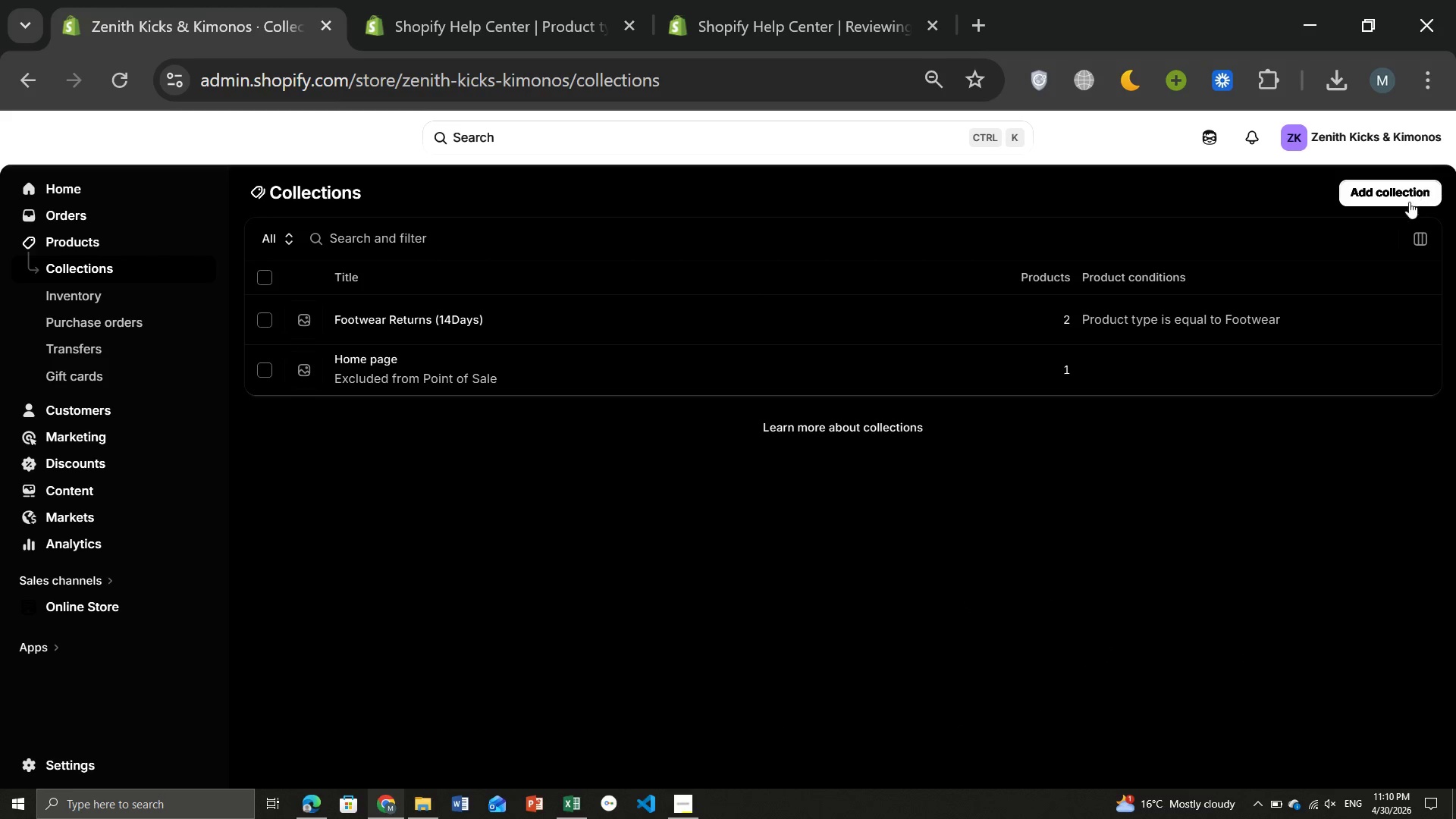 
wait(5.97)
 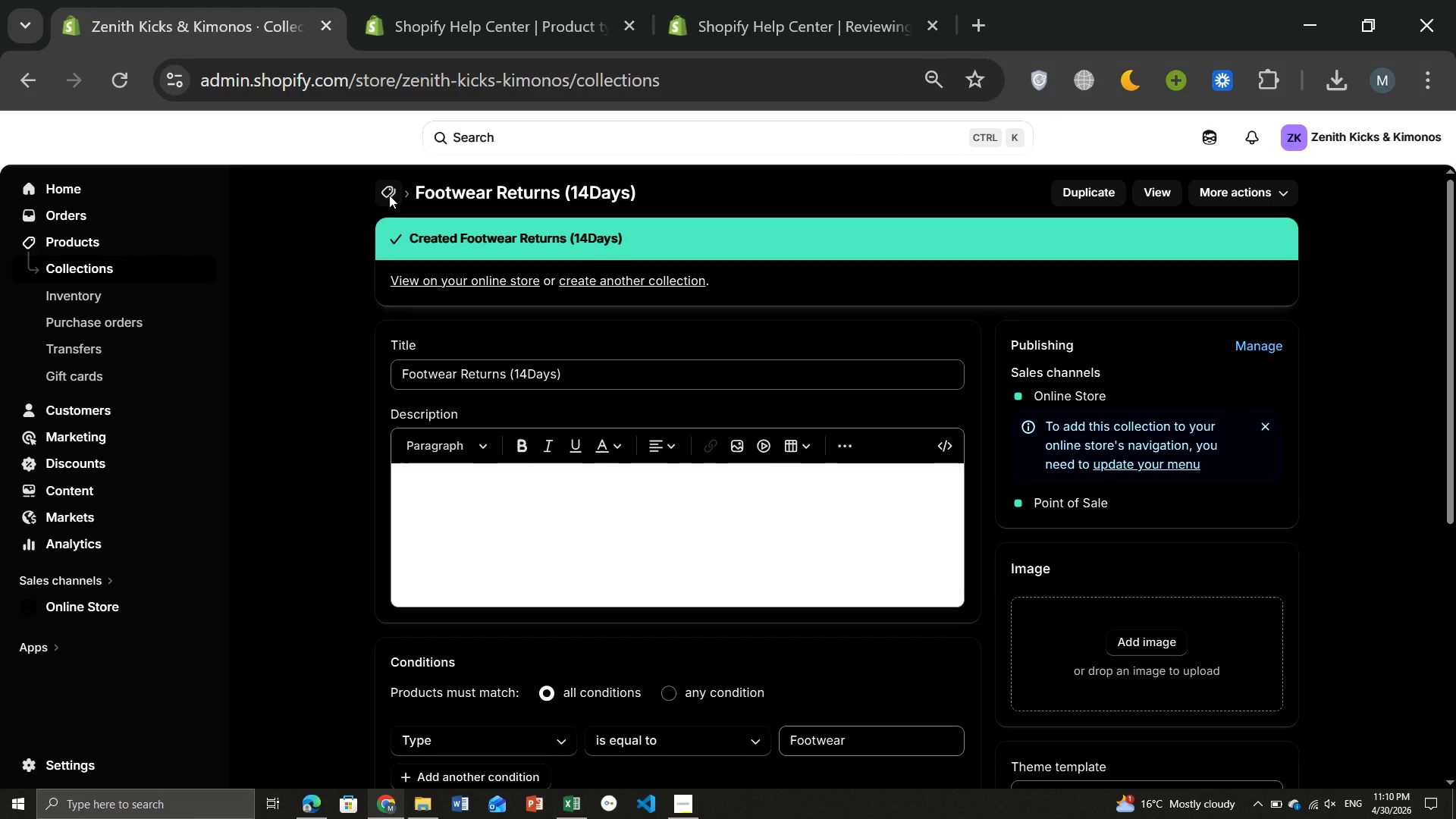 
left_click([1385, 191])
 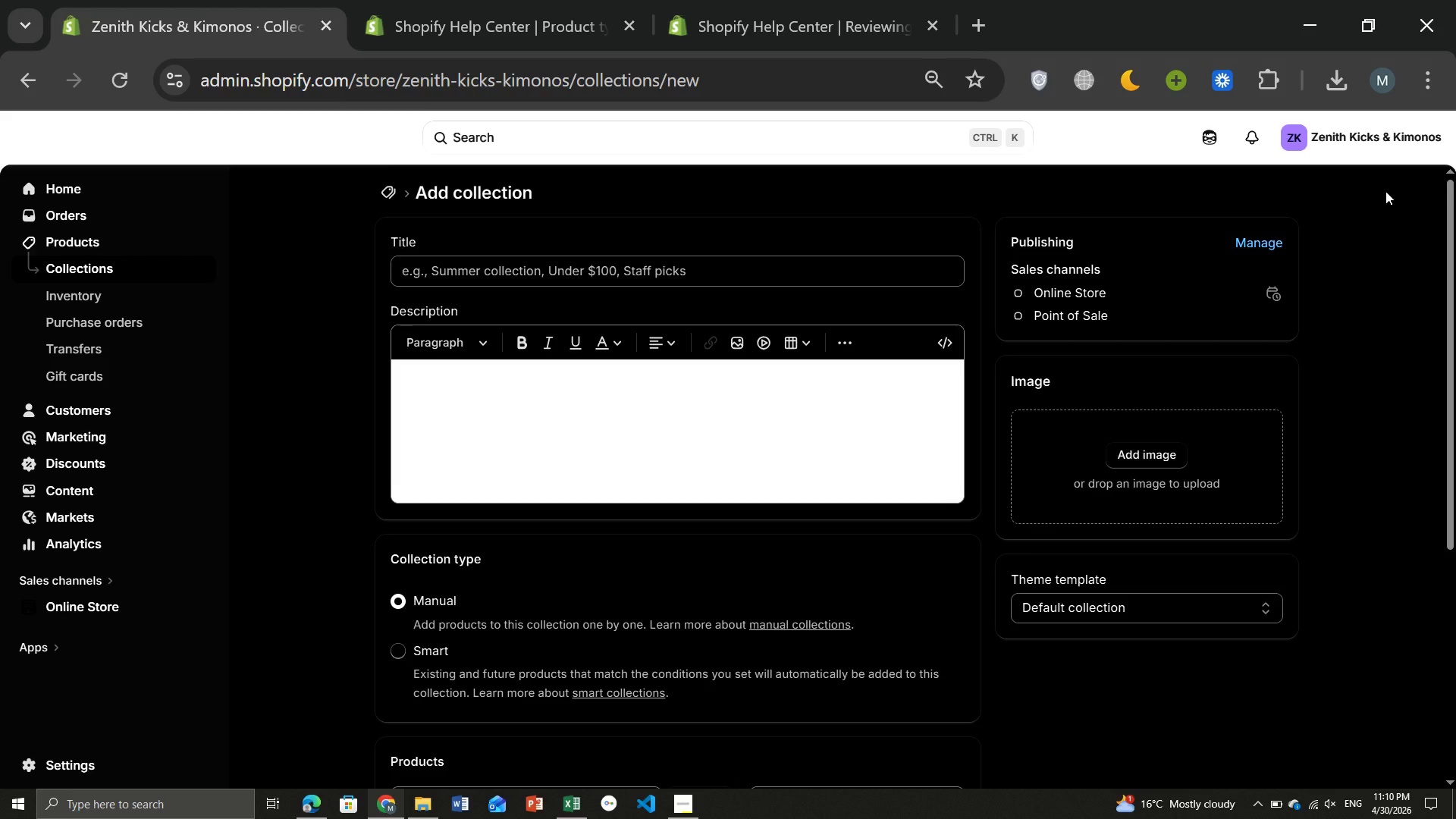 
wait(13.64)
 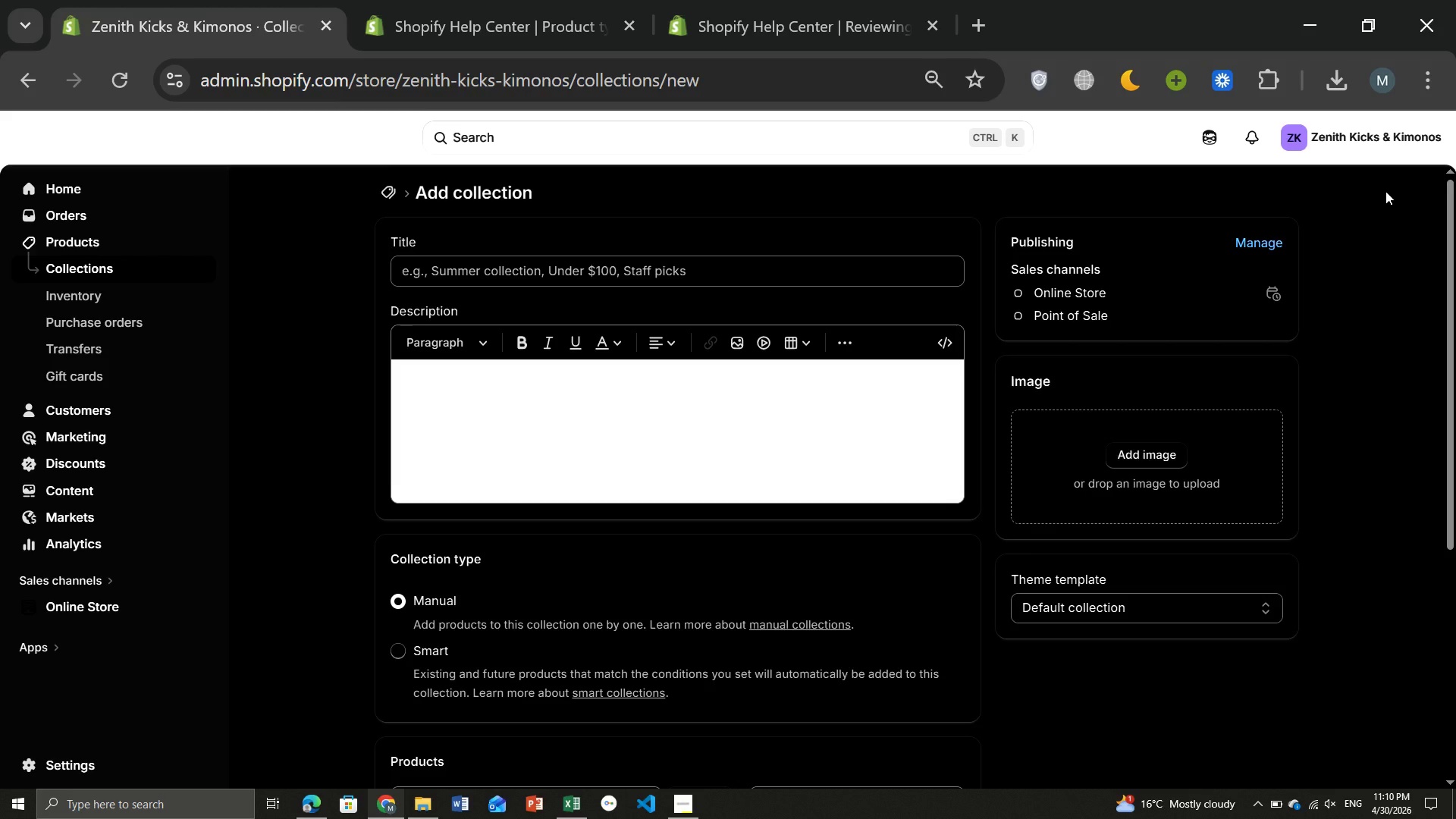 
left_click([677, 267])
 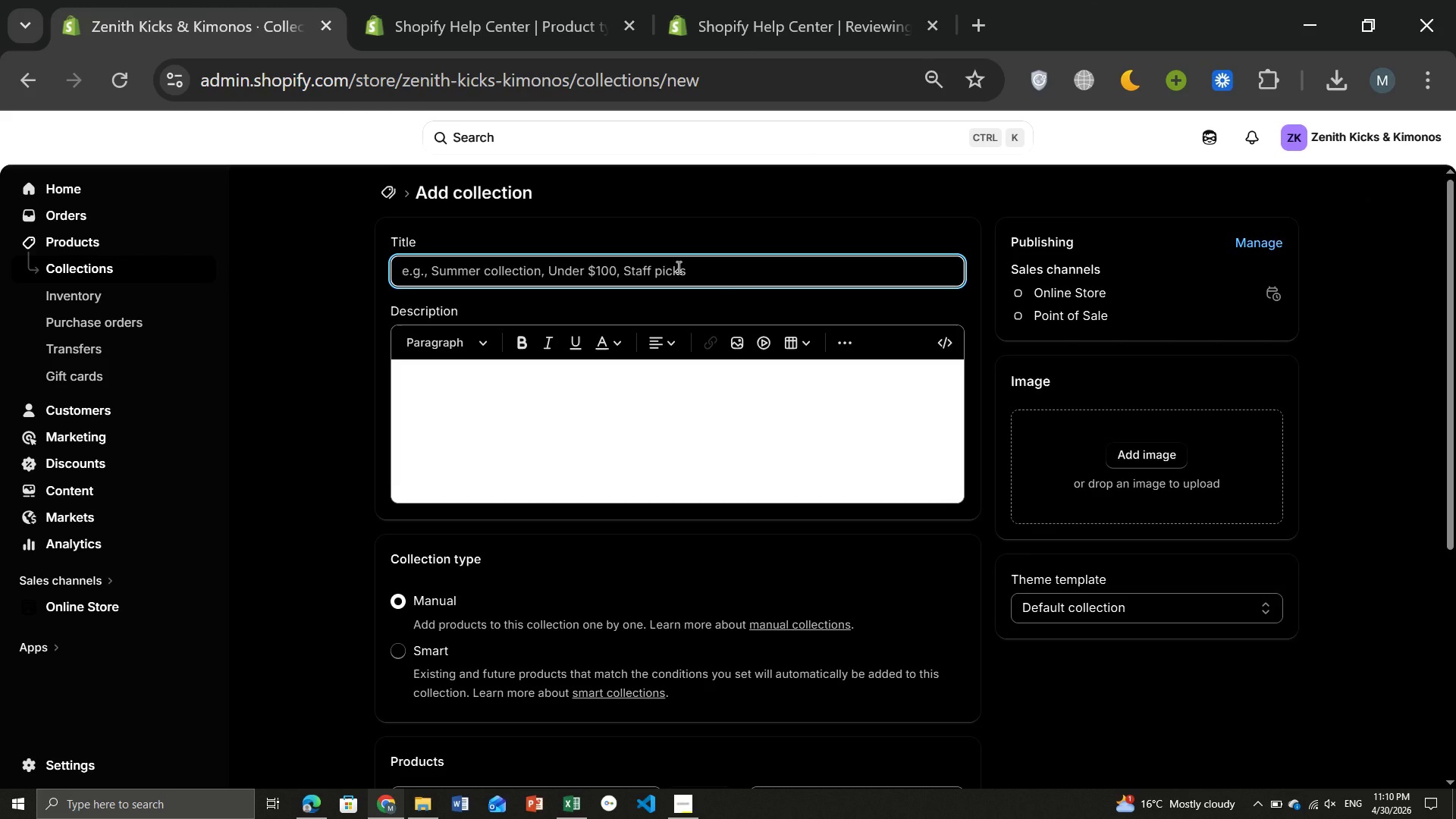 
type(Heavy Gear Fee)
 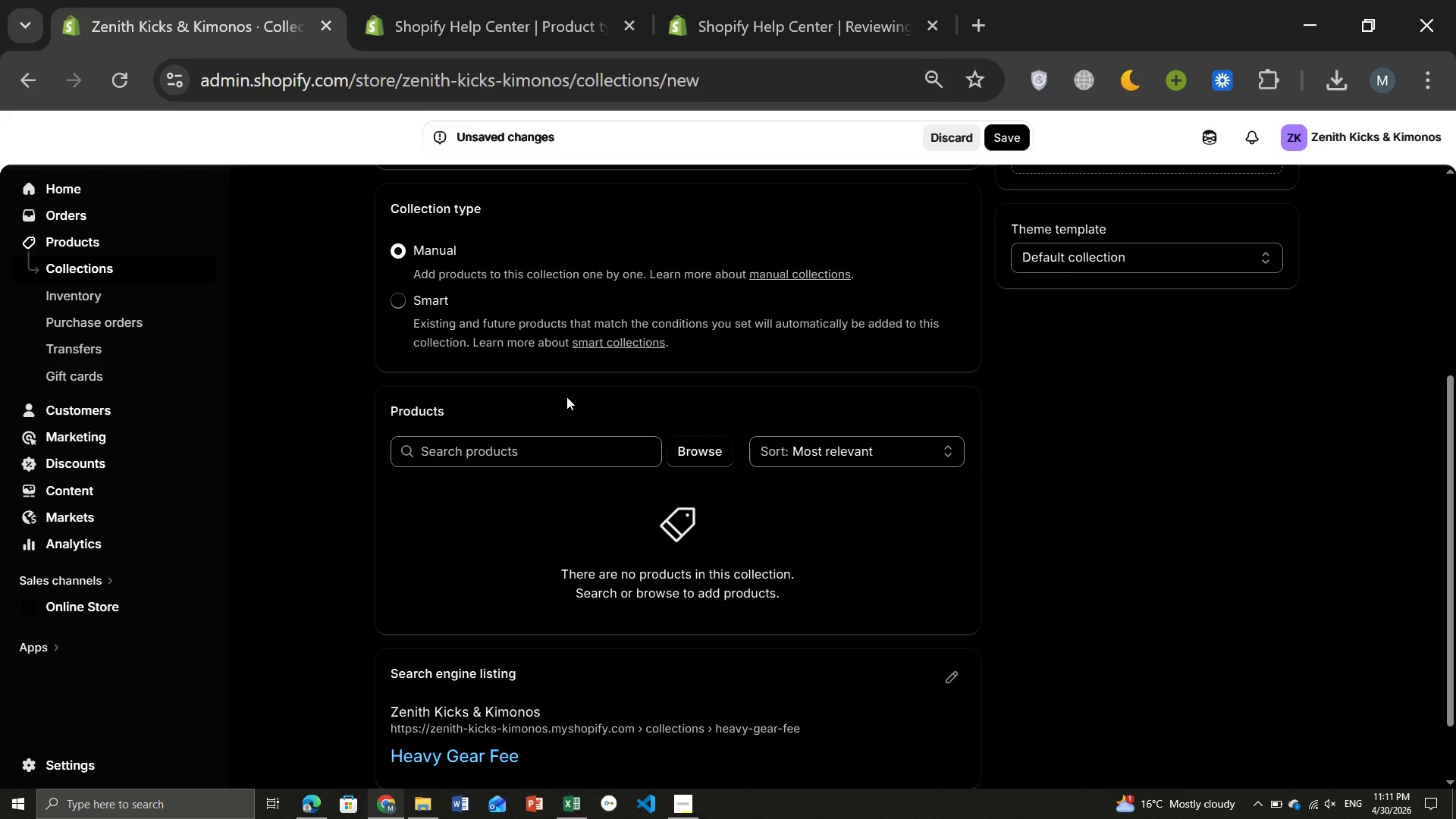 
wait(5.47)
 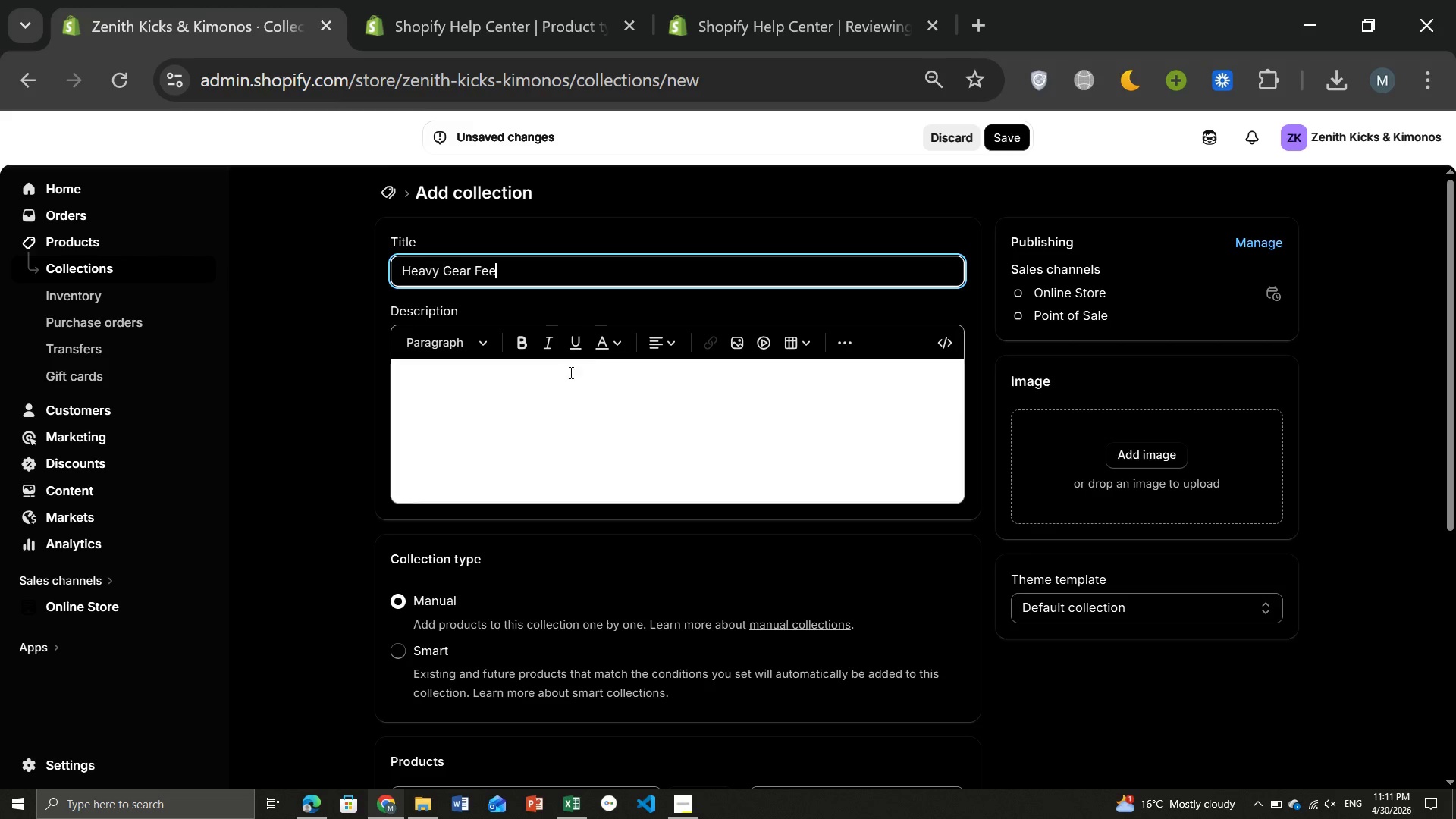 
key(Space)
 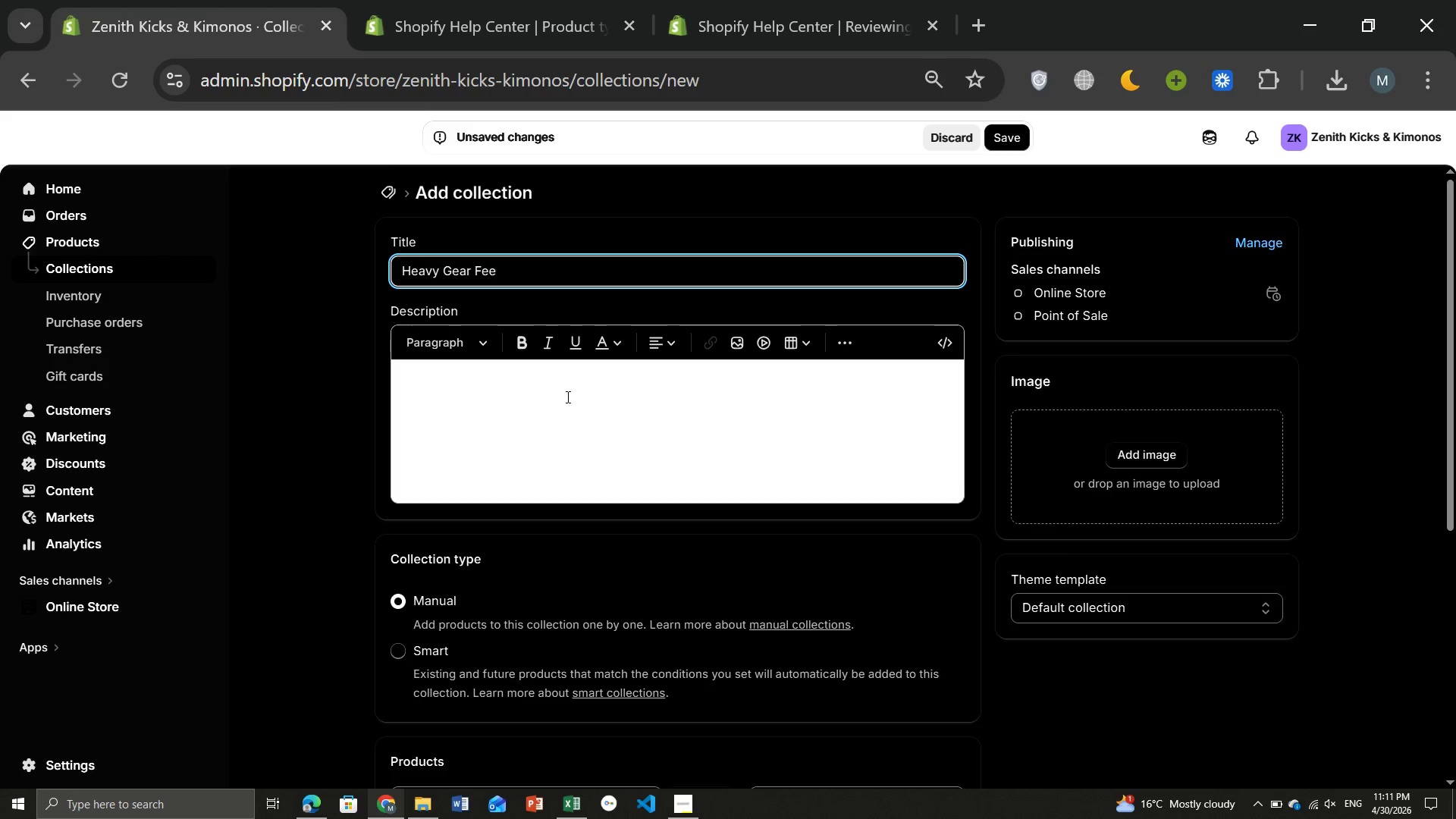 
wait(8.62)
 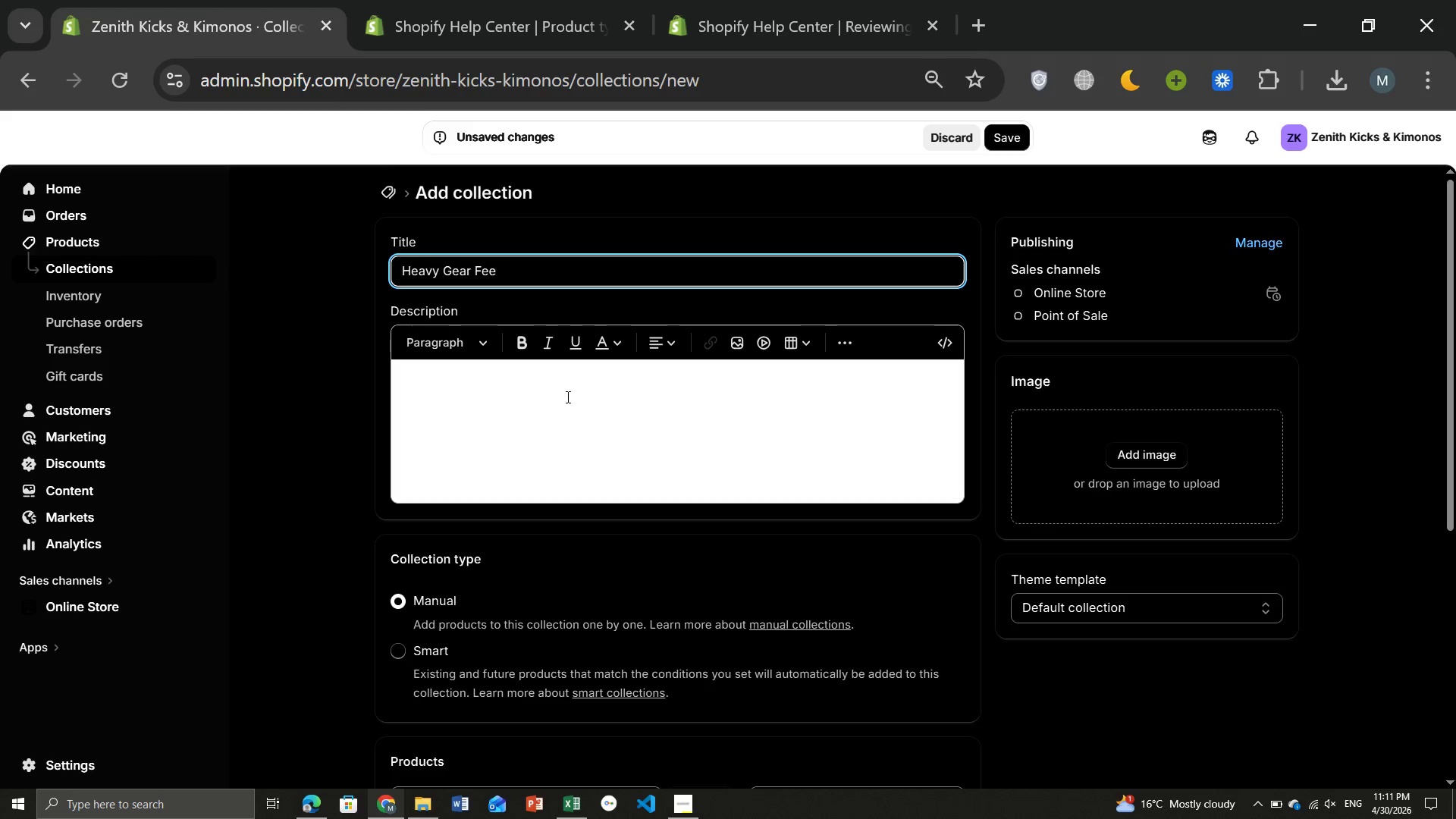 
left_click([429, 245])
 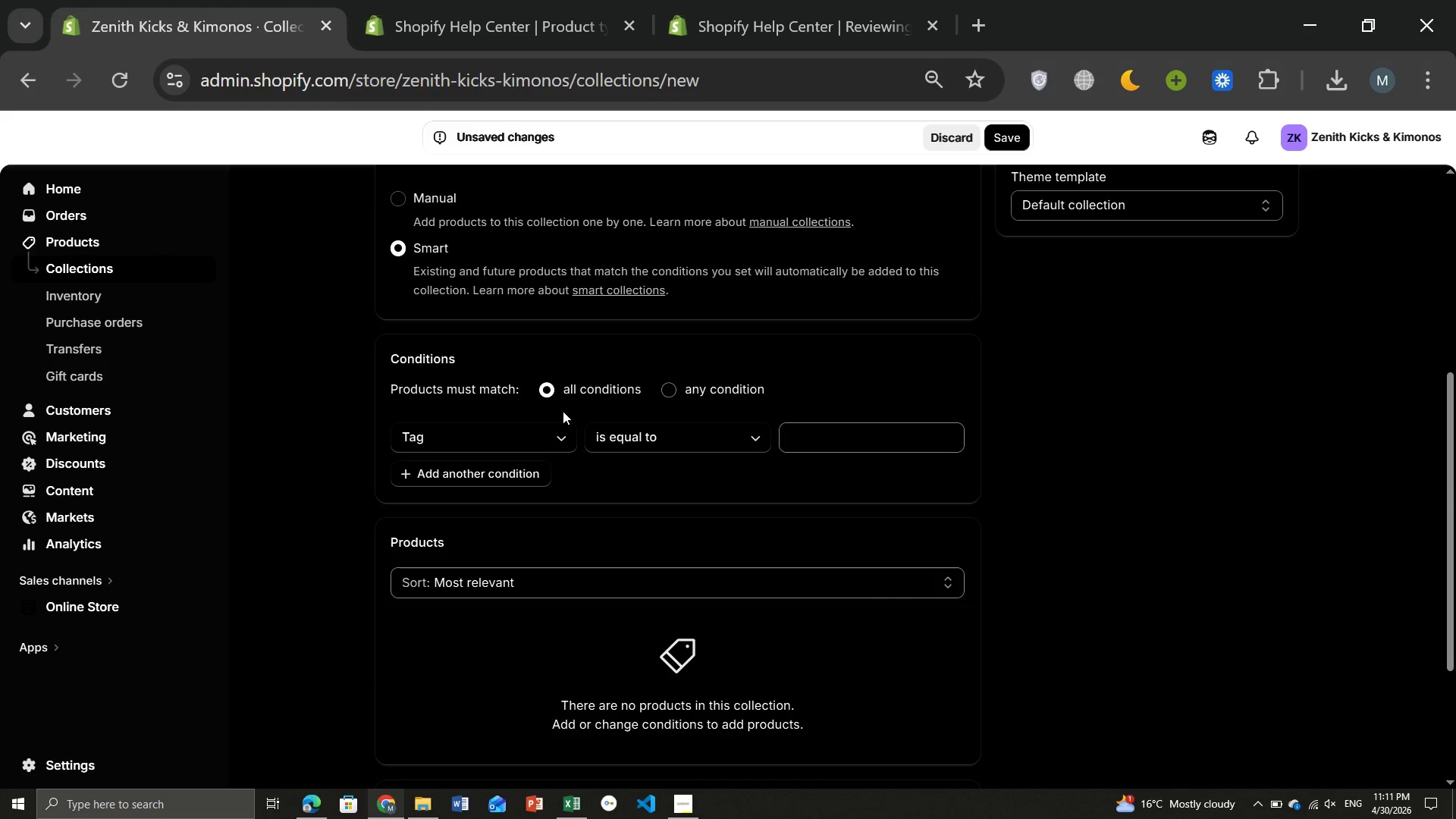 
left_click([527, 438])
 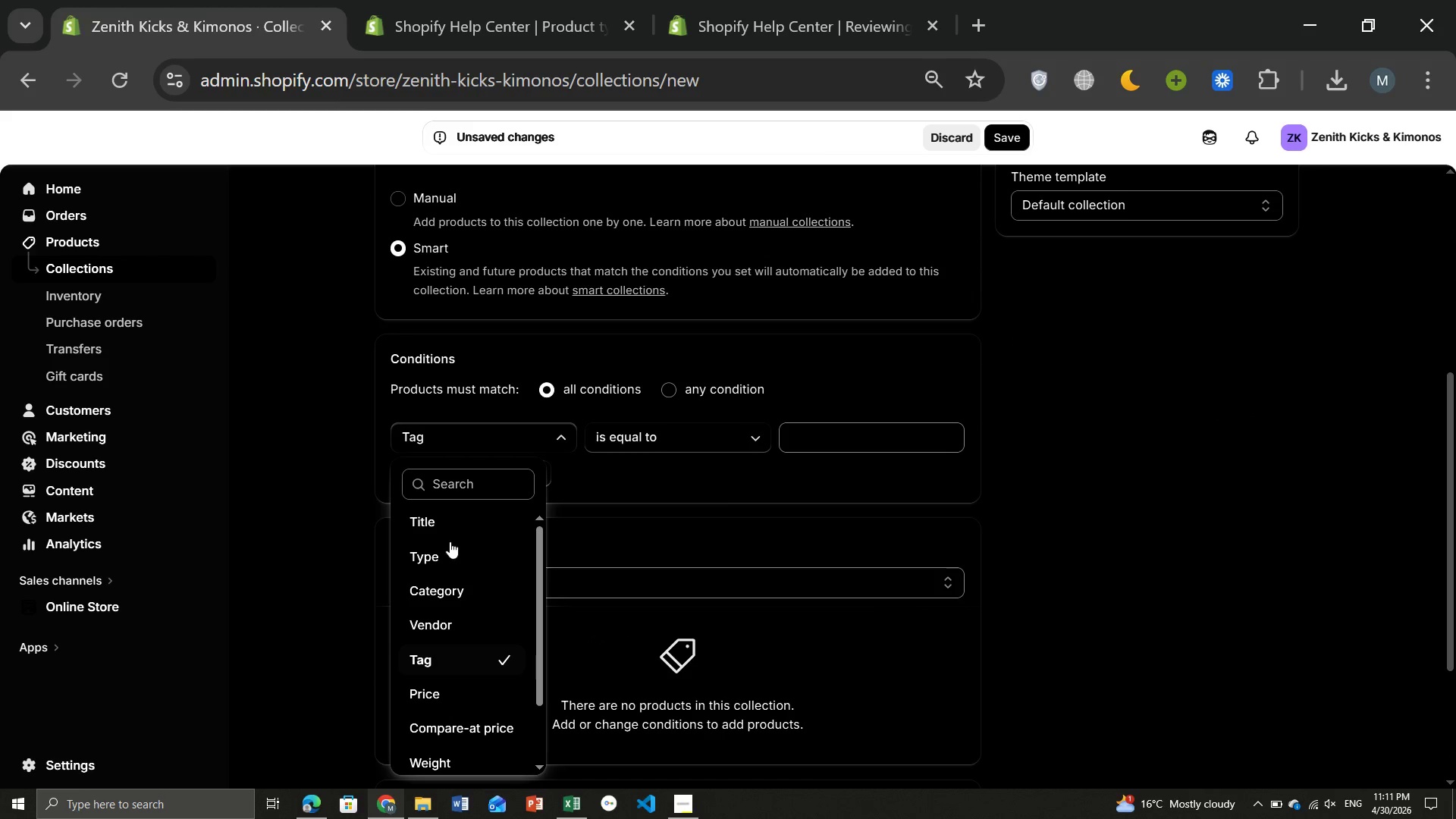 
left_click([445, 548])
 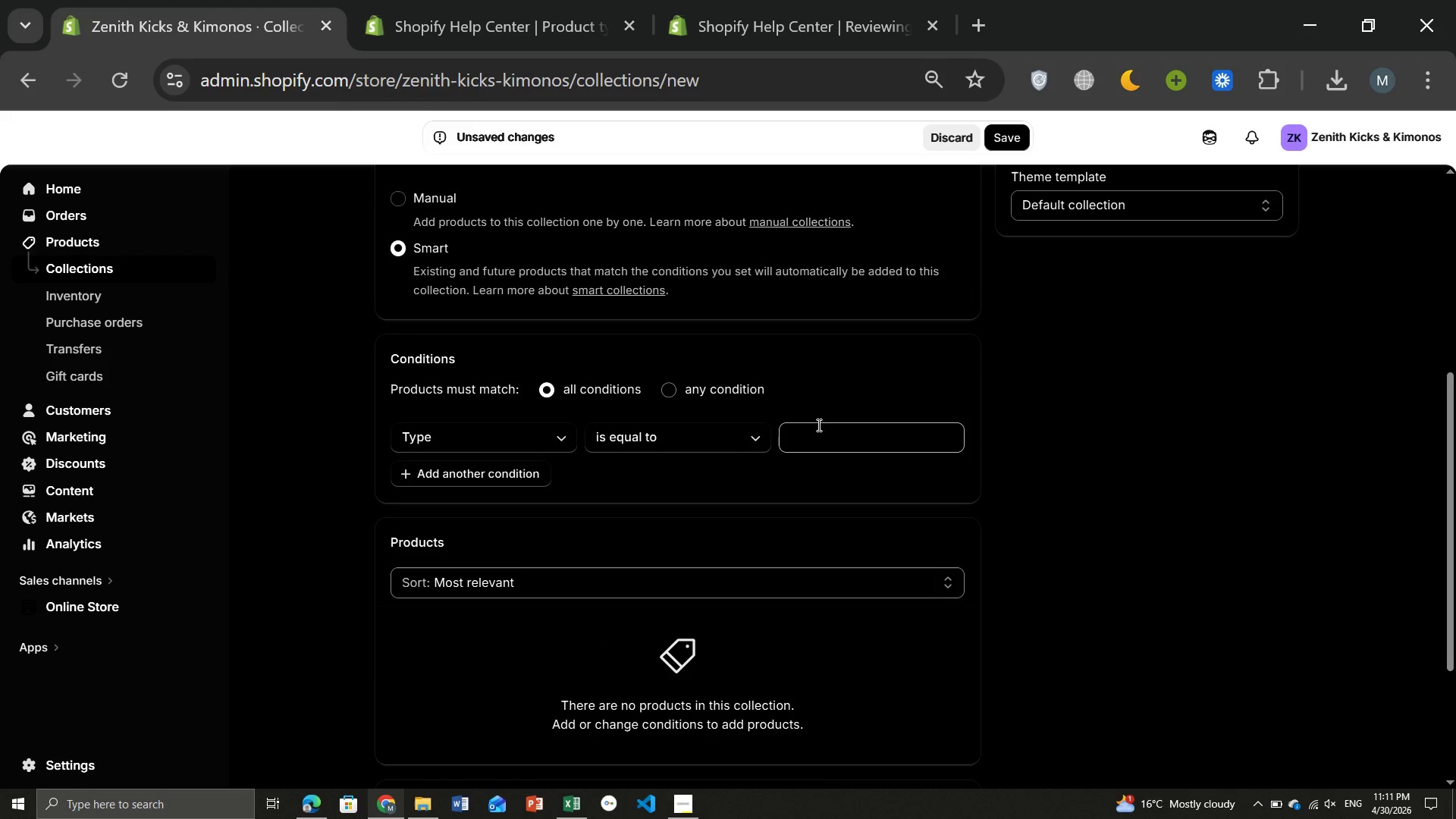 
left_click([814, 420])
 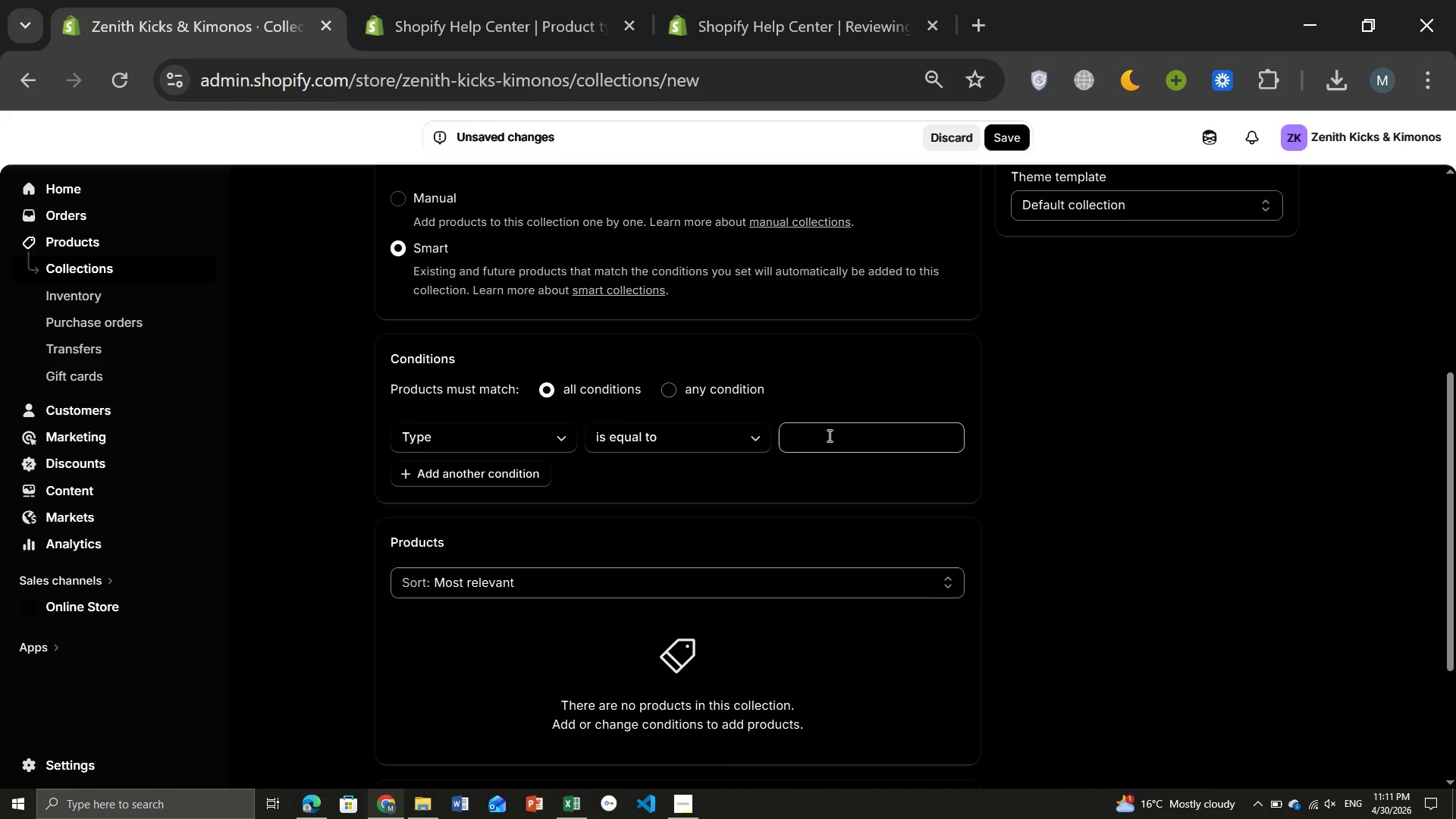 
left_click([828, 435])
 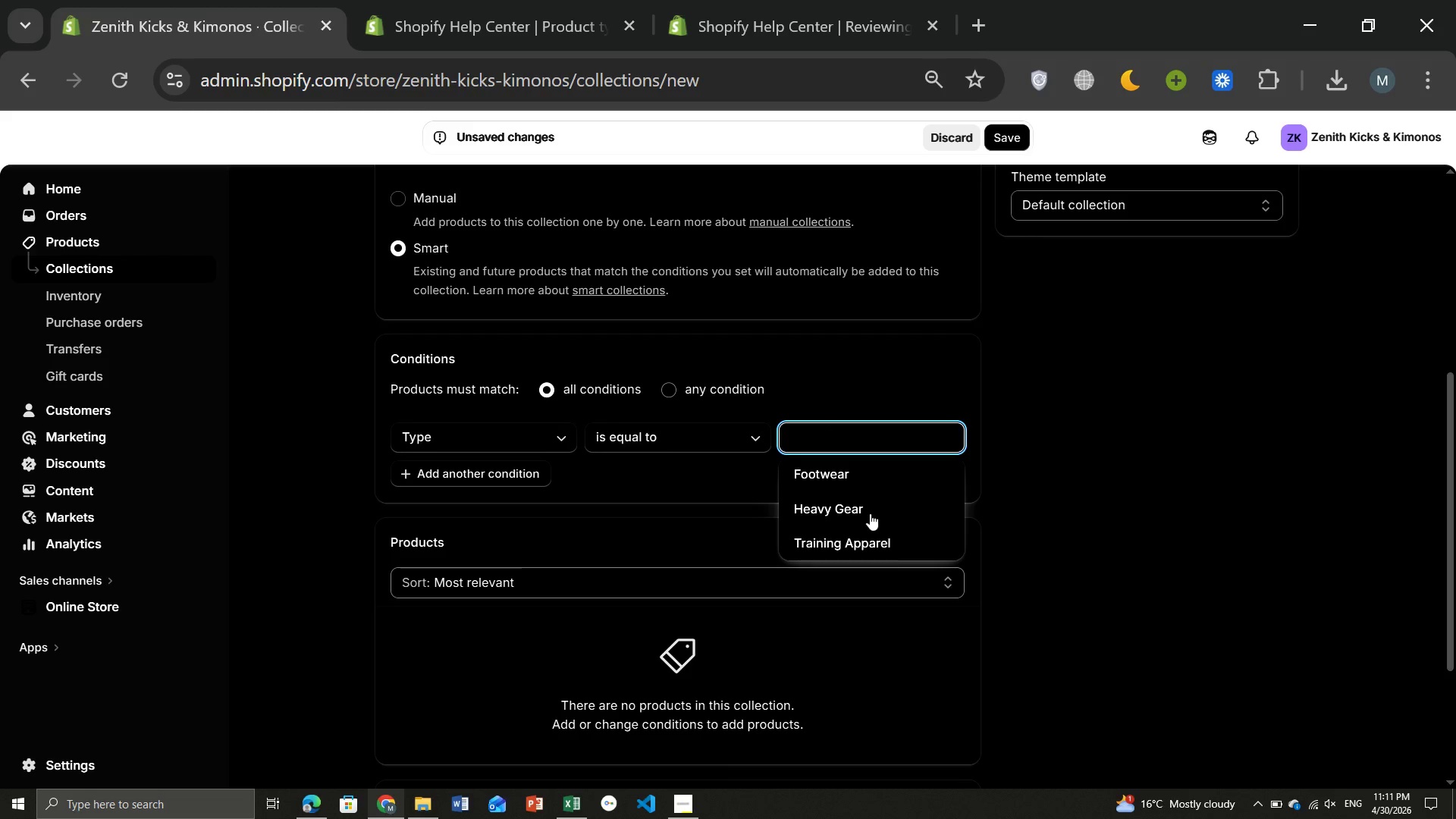 
left_click([870, 513])
 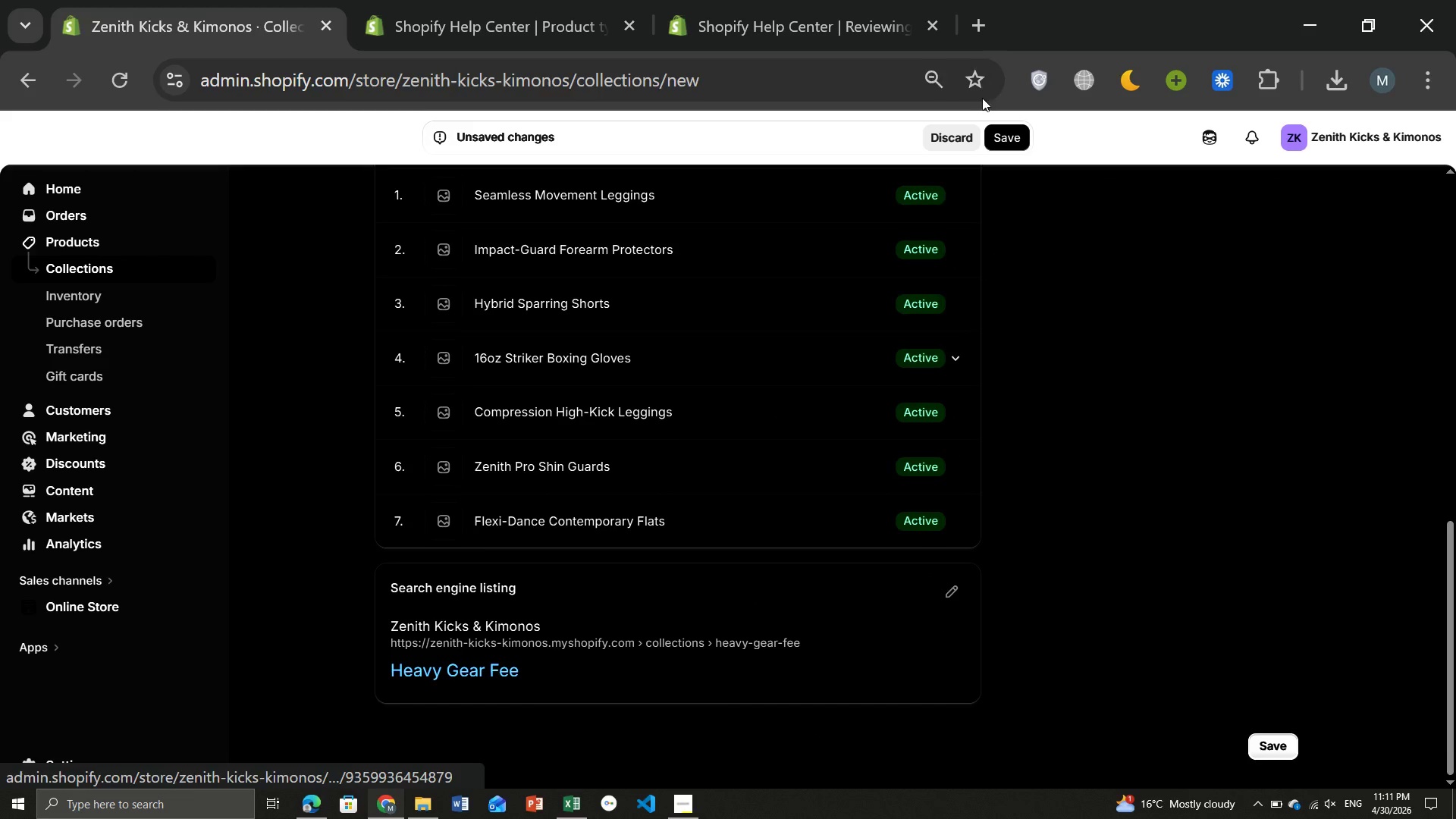 
left_click([1015, 133])
 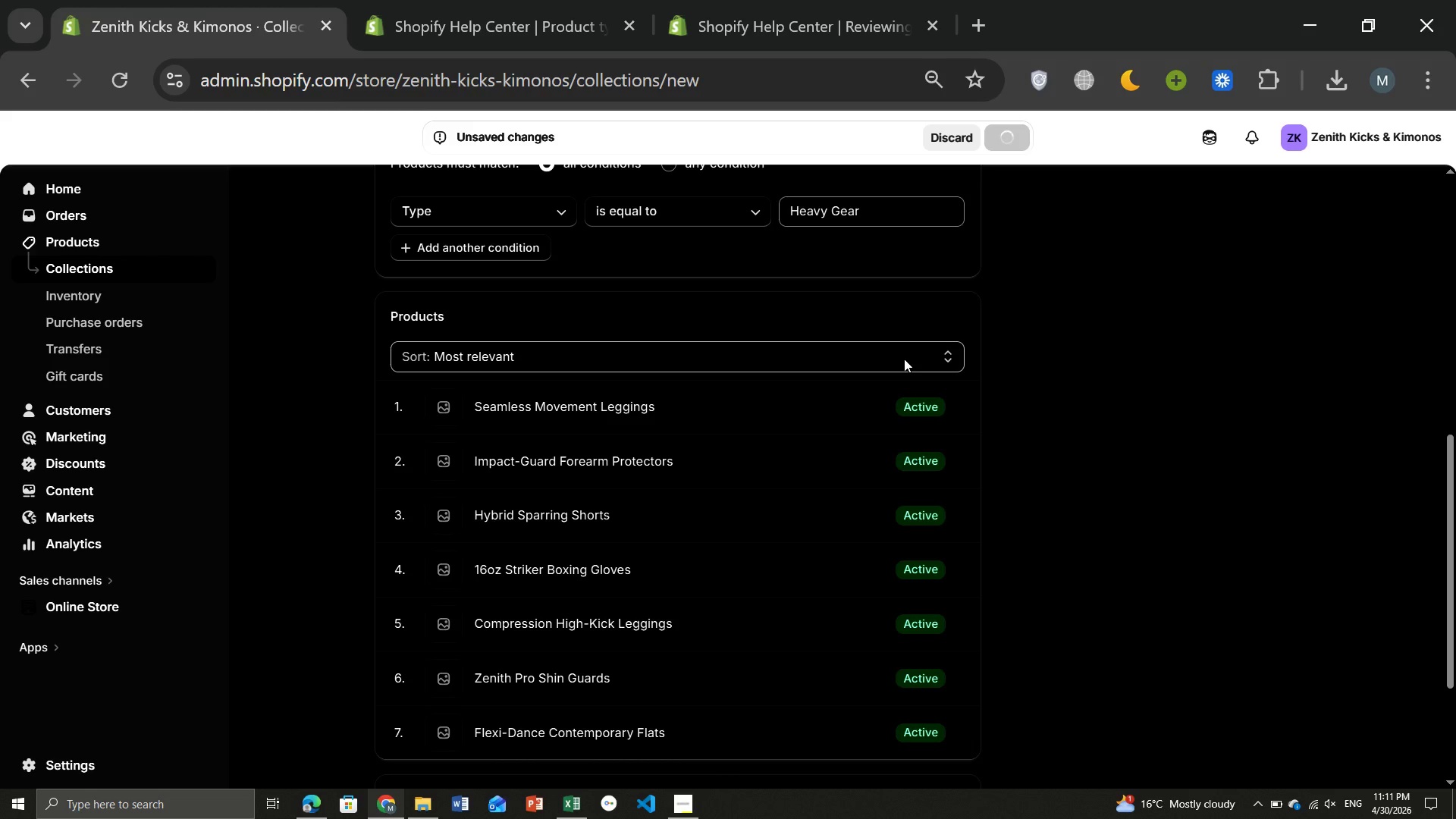 
wait(5.2)
 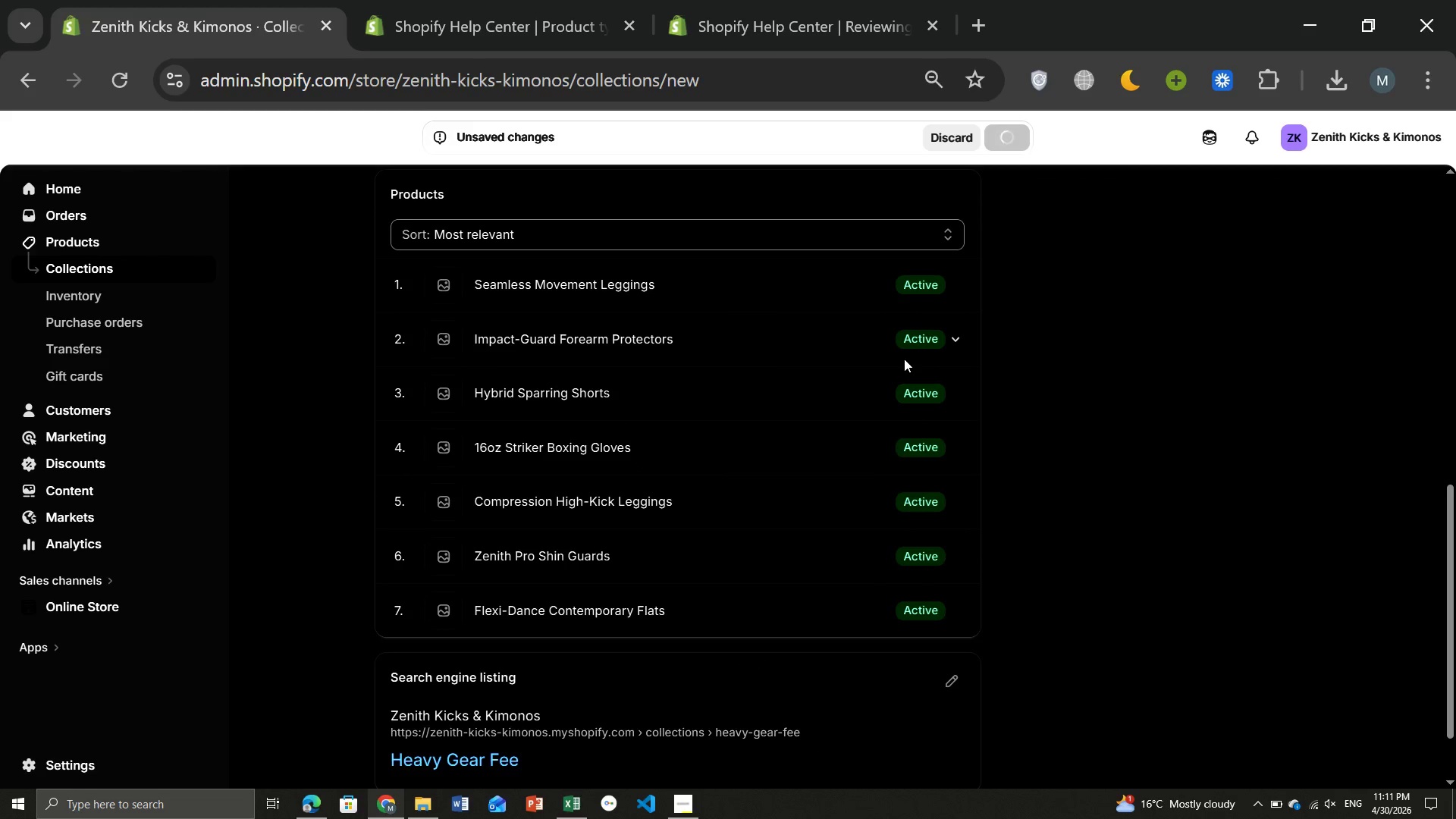 
key(Meta+MetaLeft)
 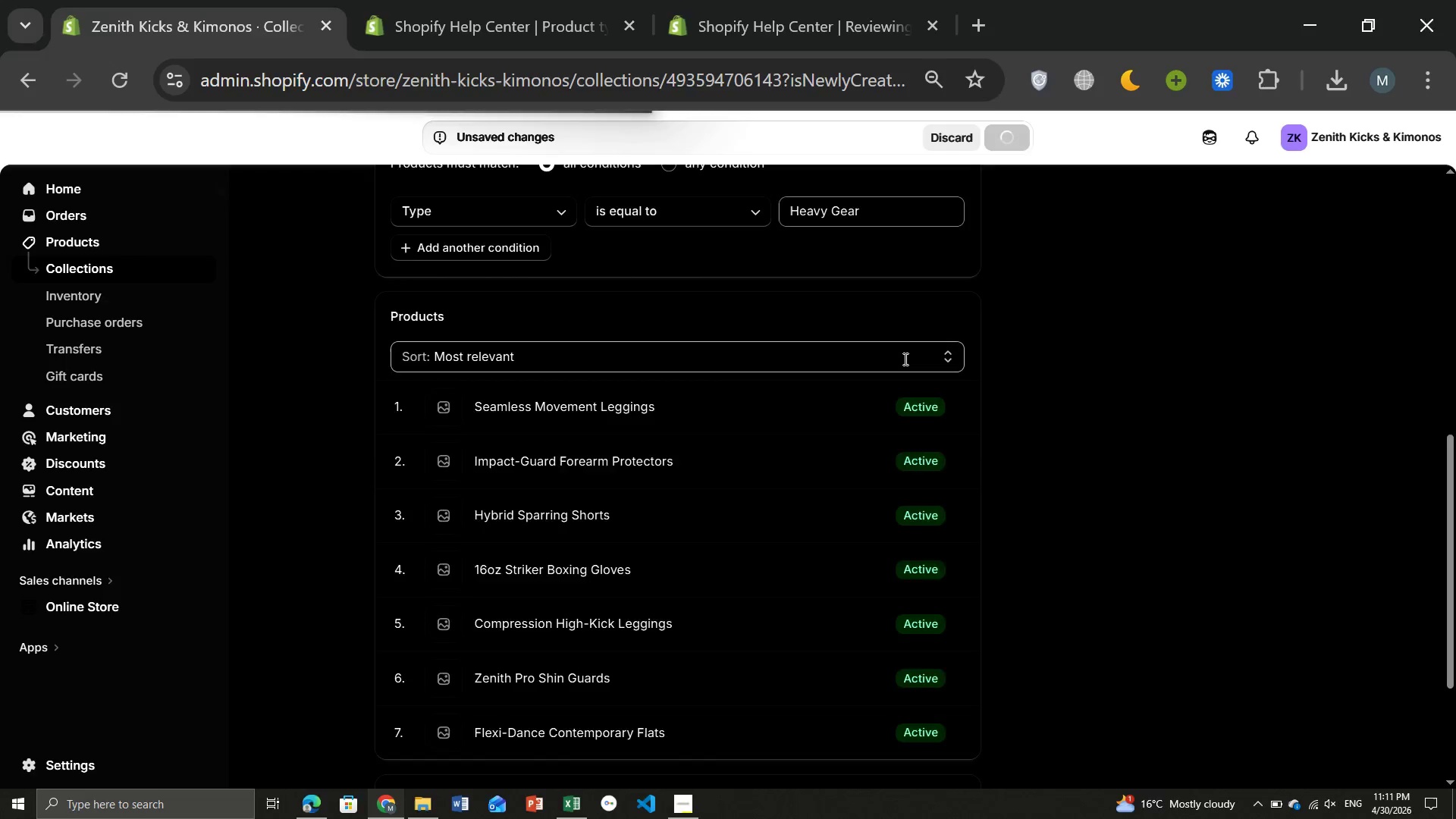 
key(Meta+PrintScreen)
 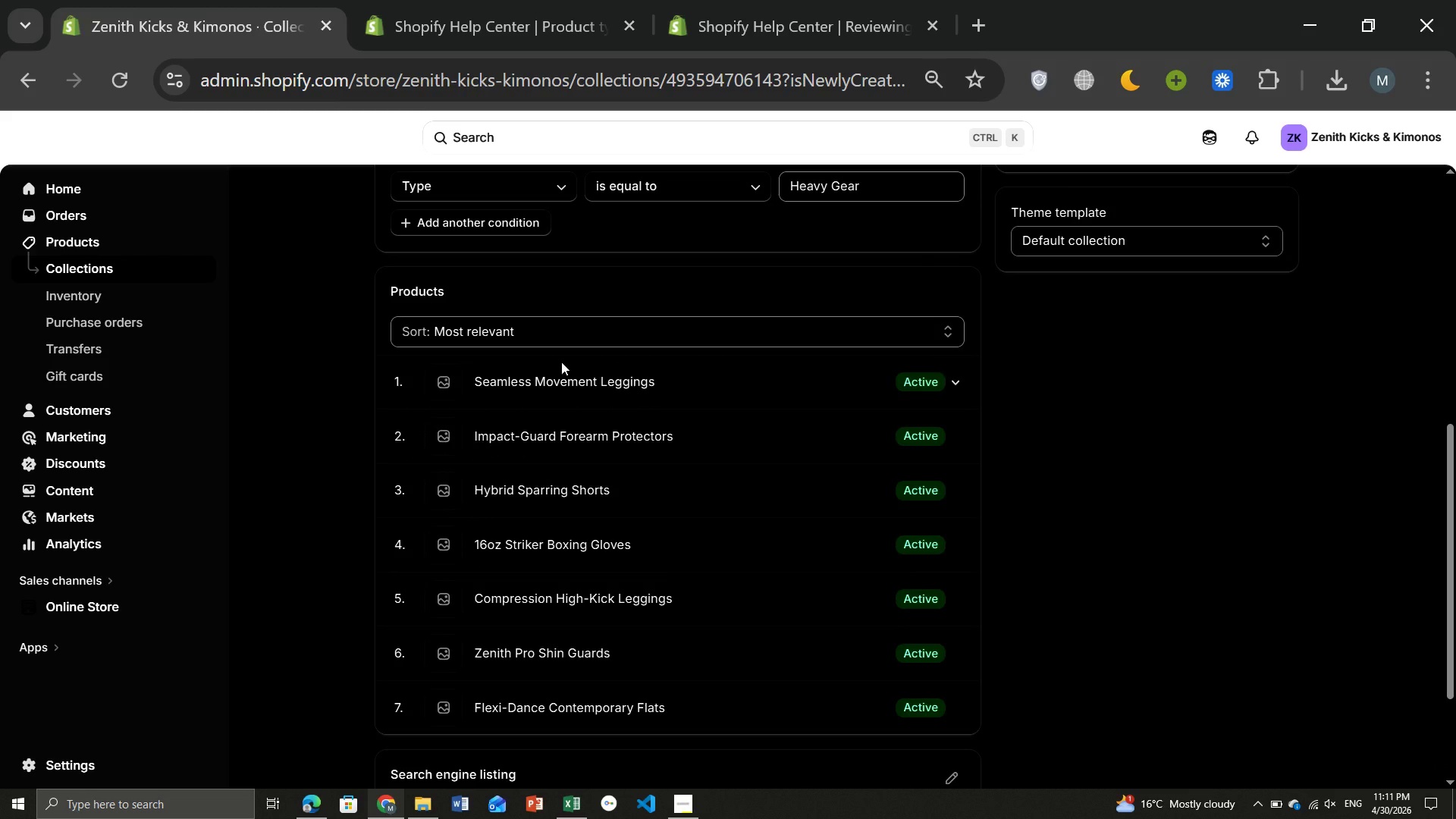 
wait(7.05)
 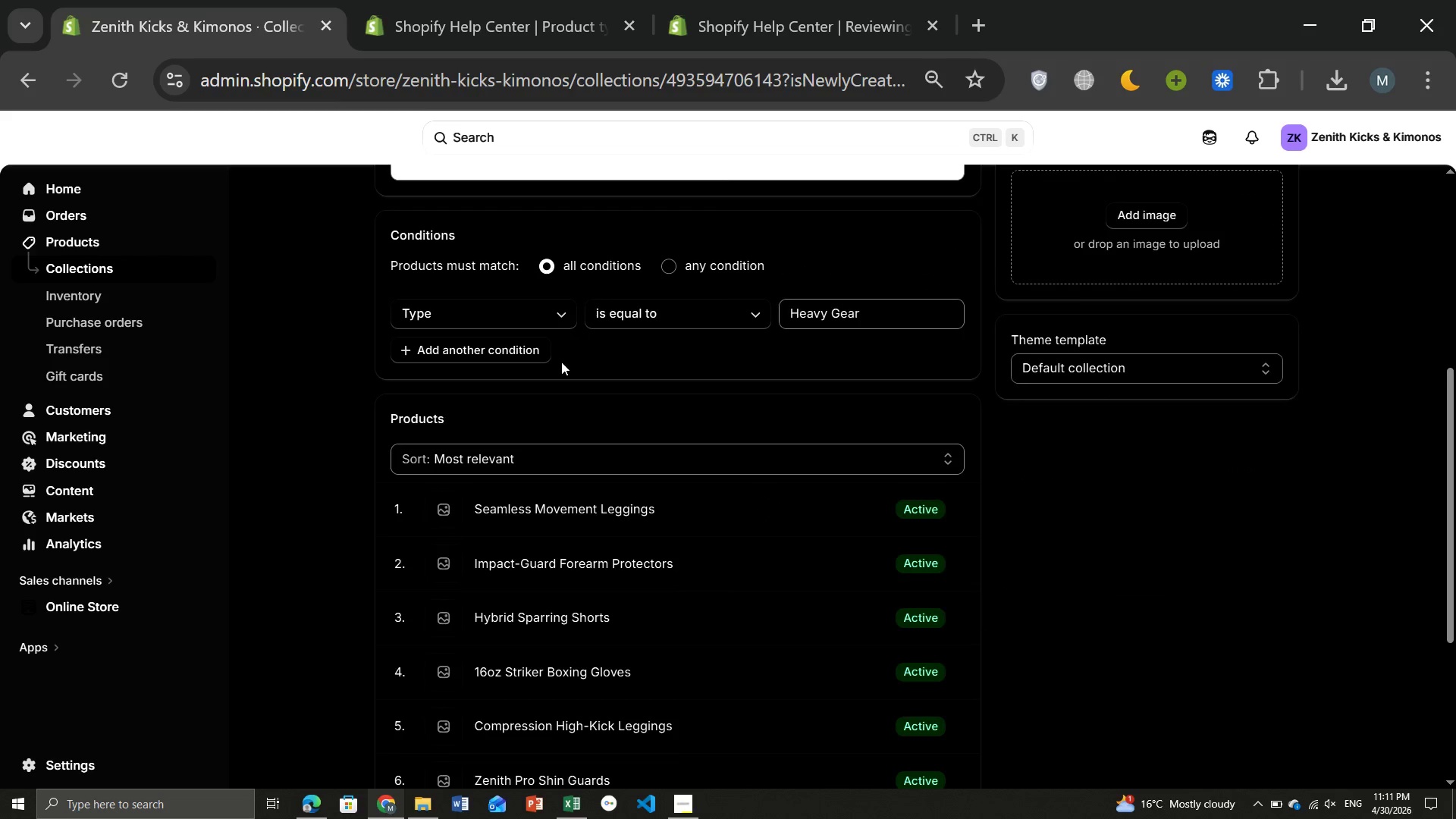 
key(Meta+PrintScreen)
 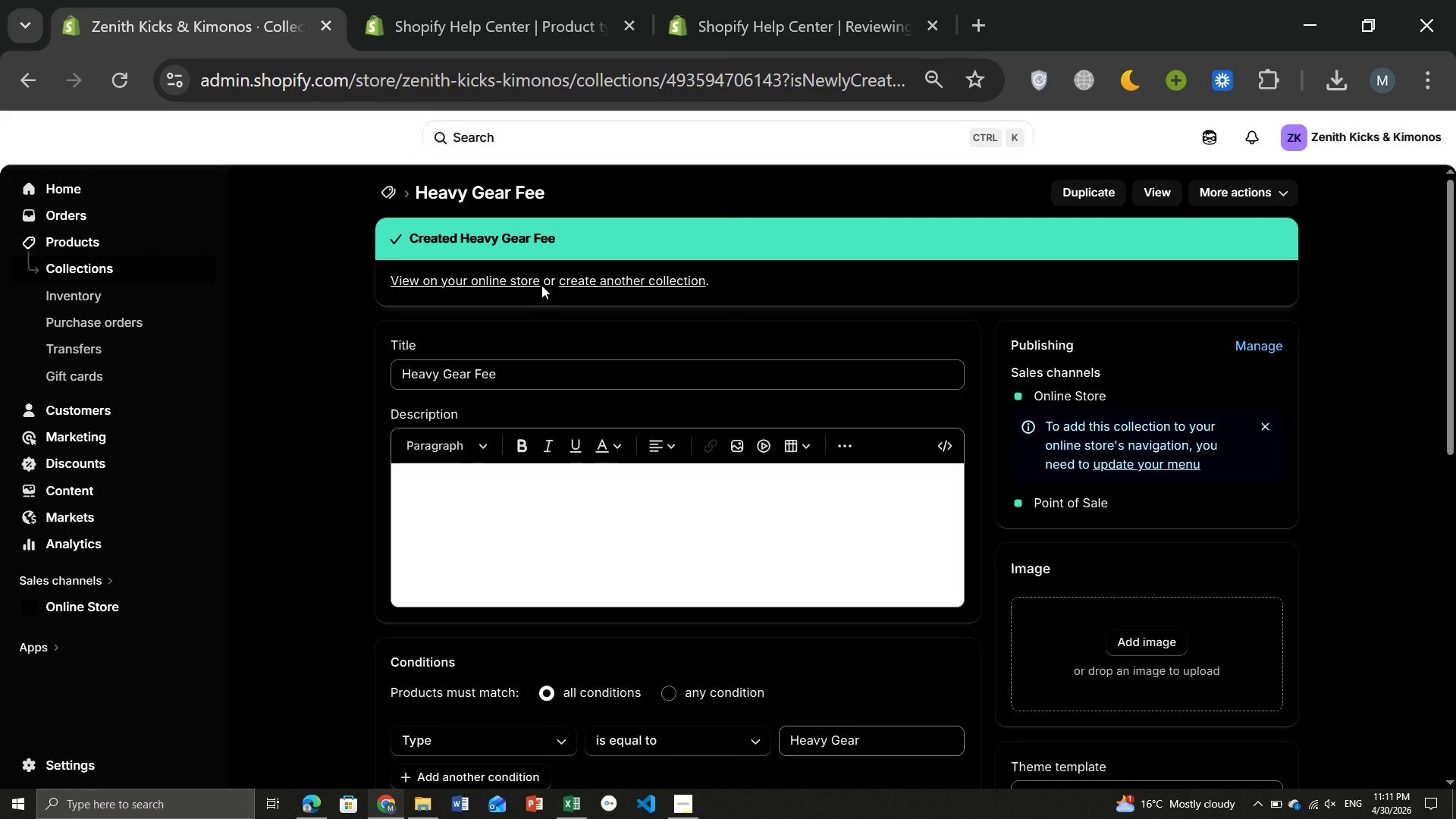 
left_click([384, 190])
 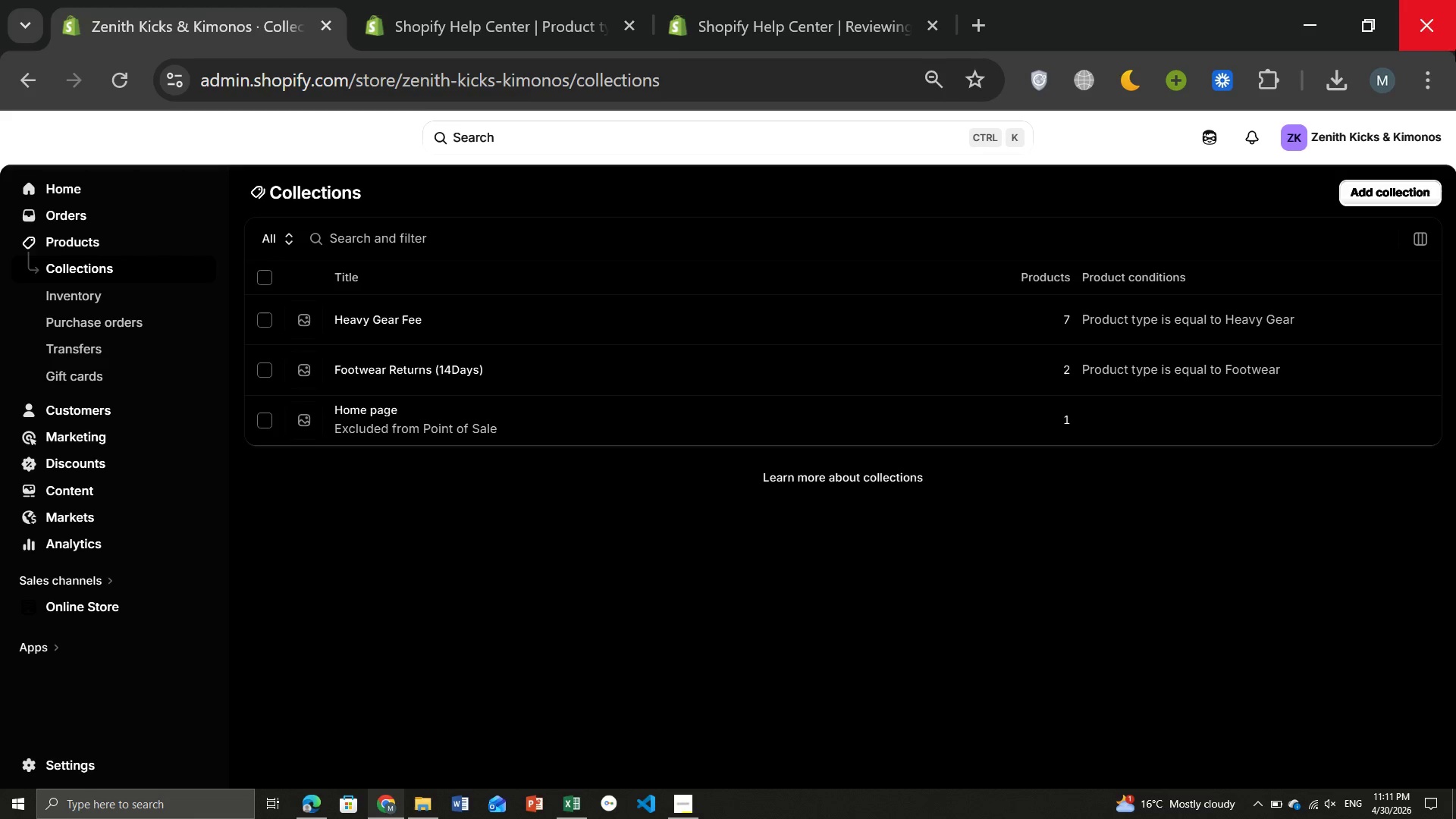 
wait(5.33)
 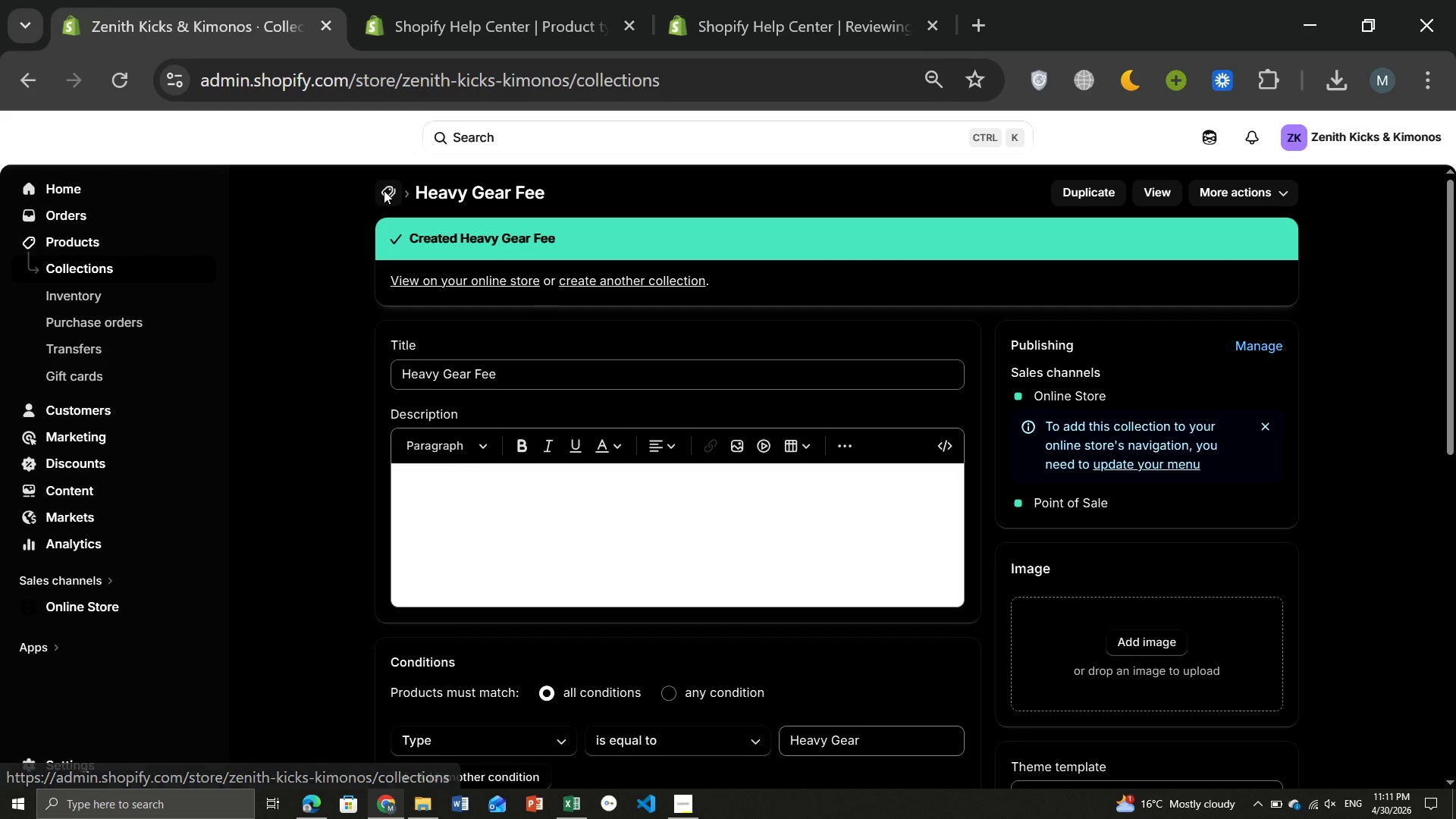 
left_click([1370, 182])
 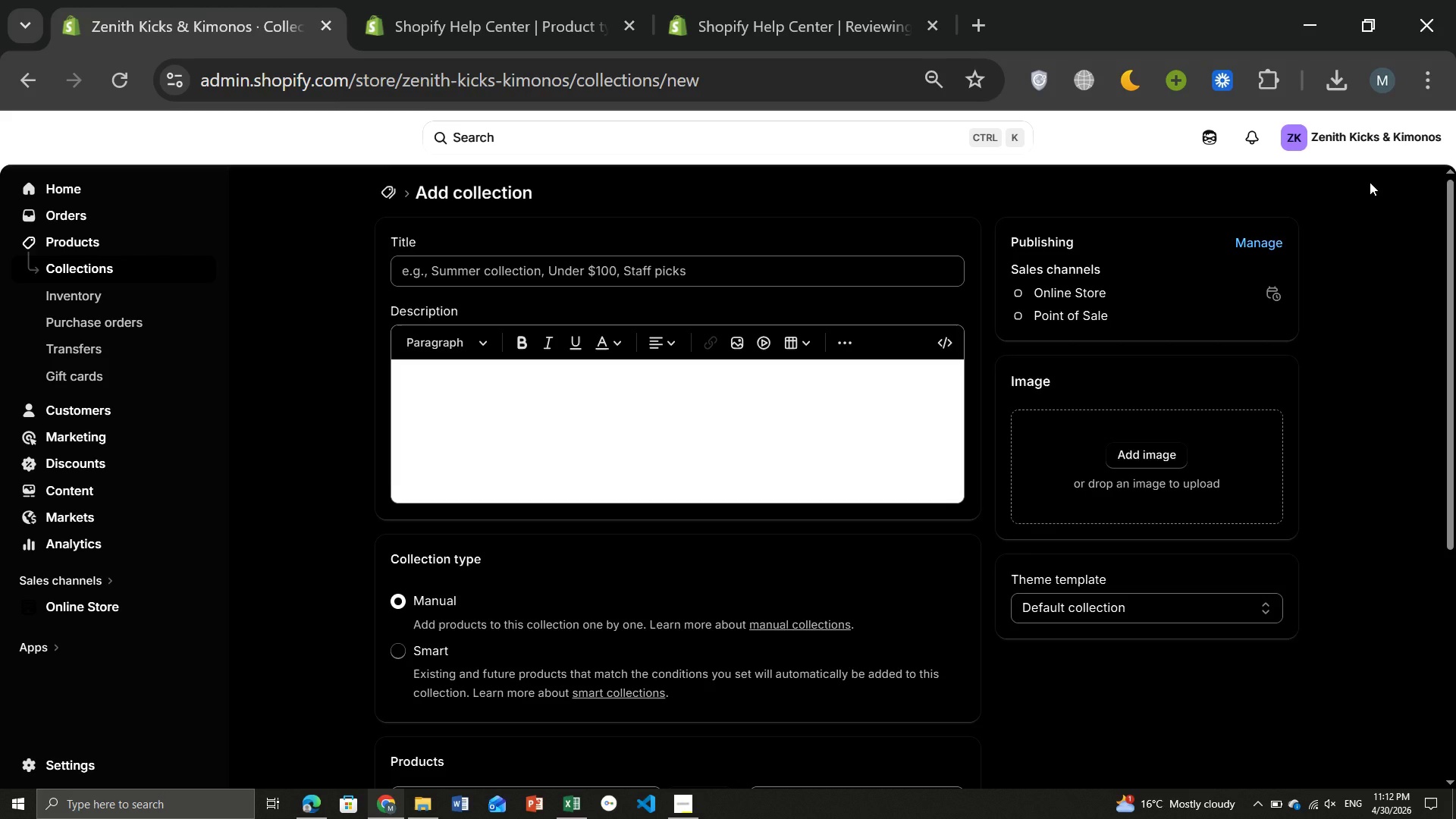 
wait(23.22)
 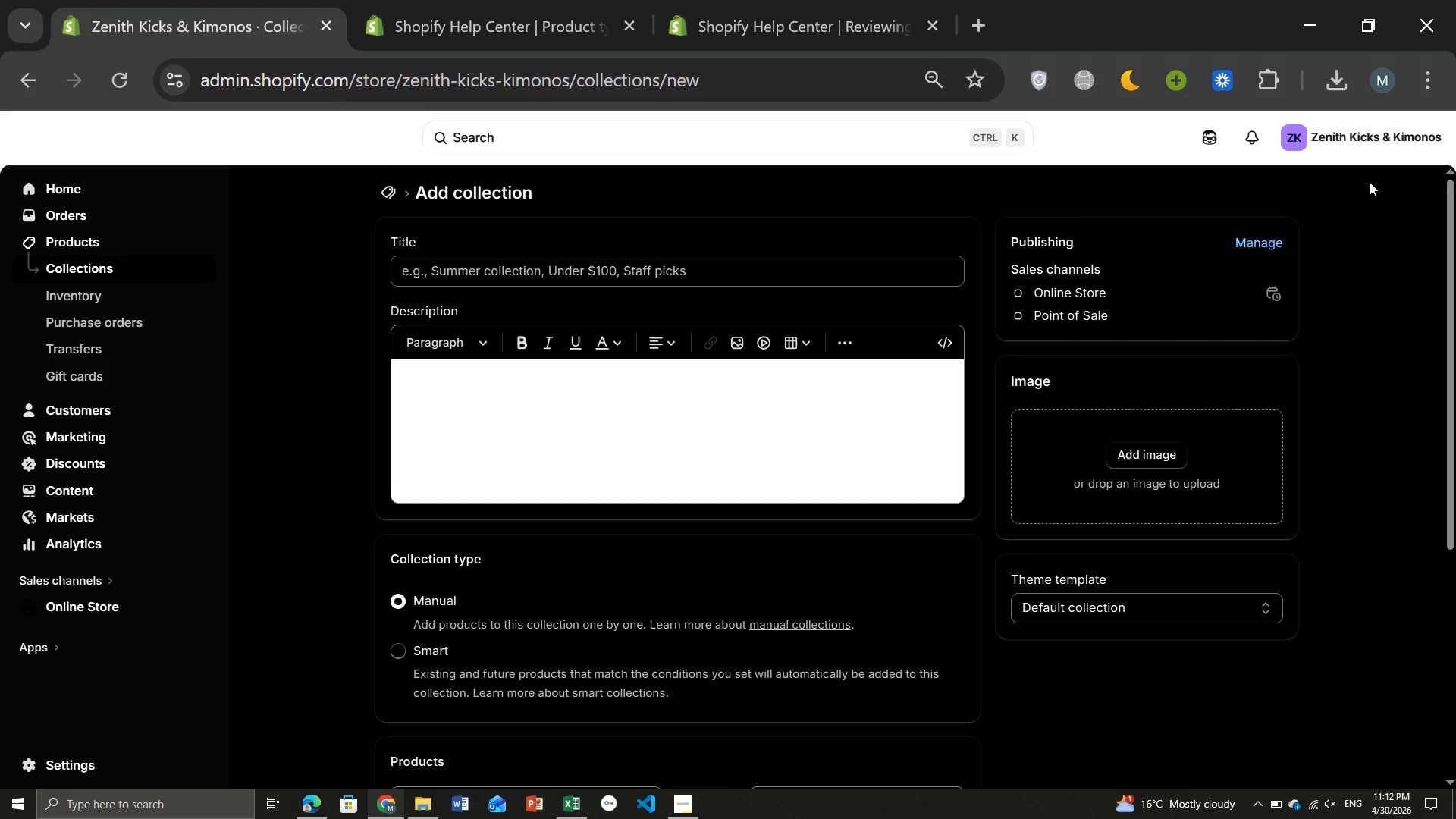 
left_click([541, 118])
 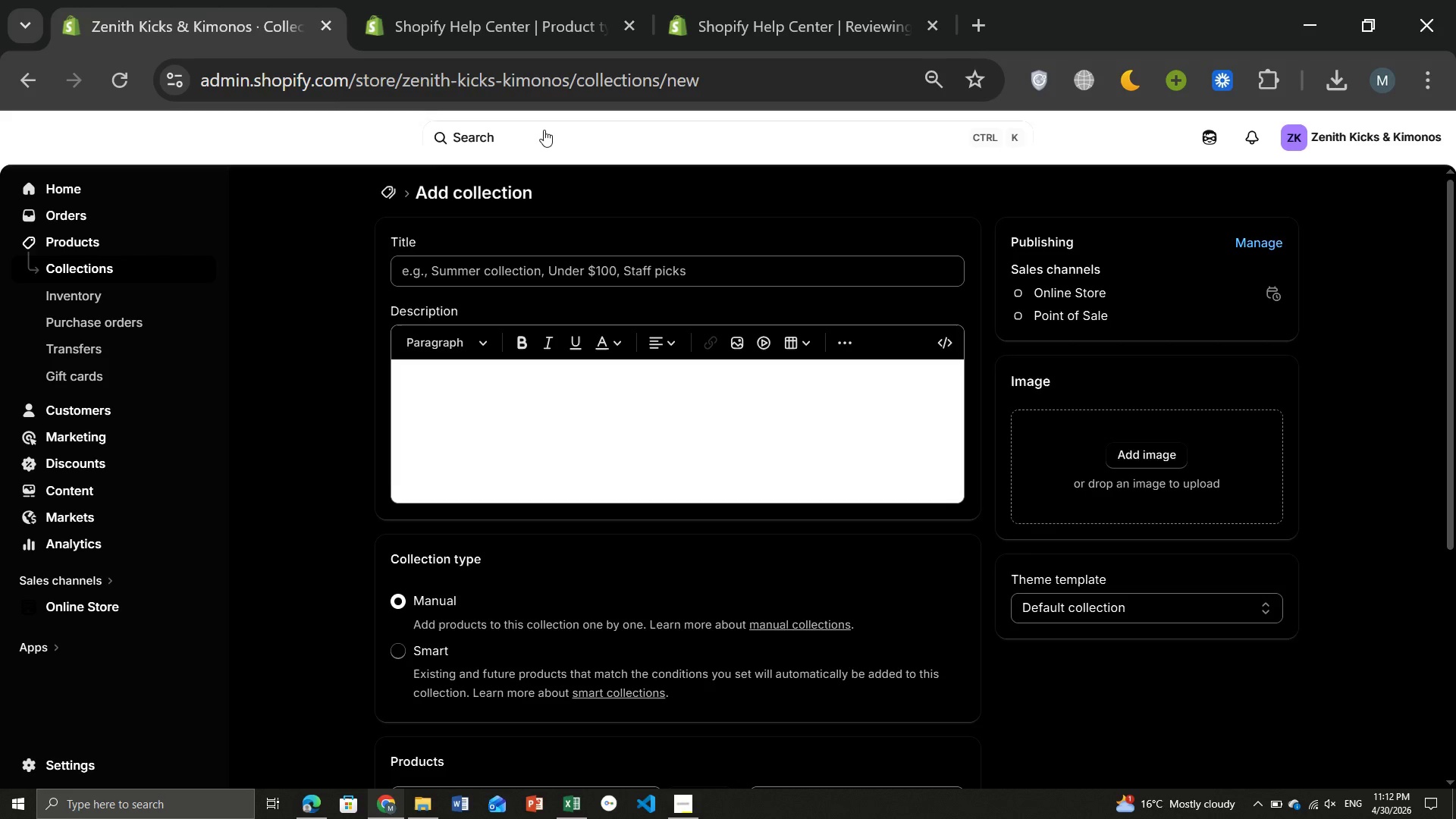 
left_click([544, 130])
 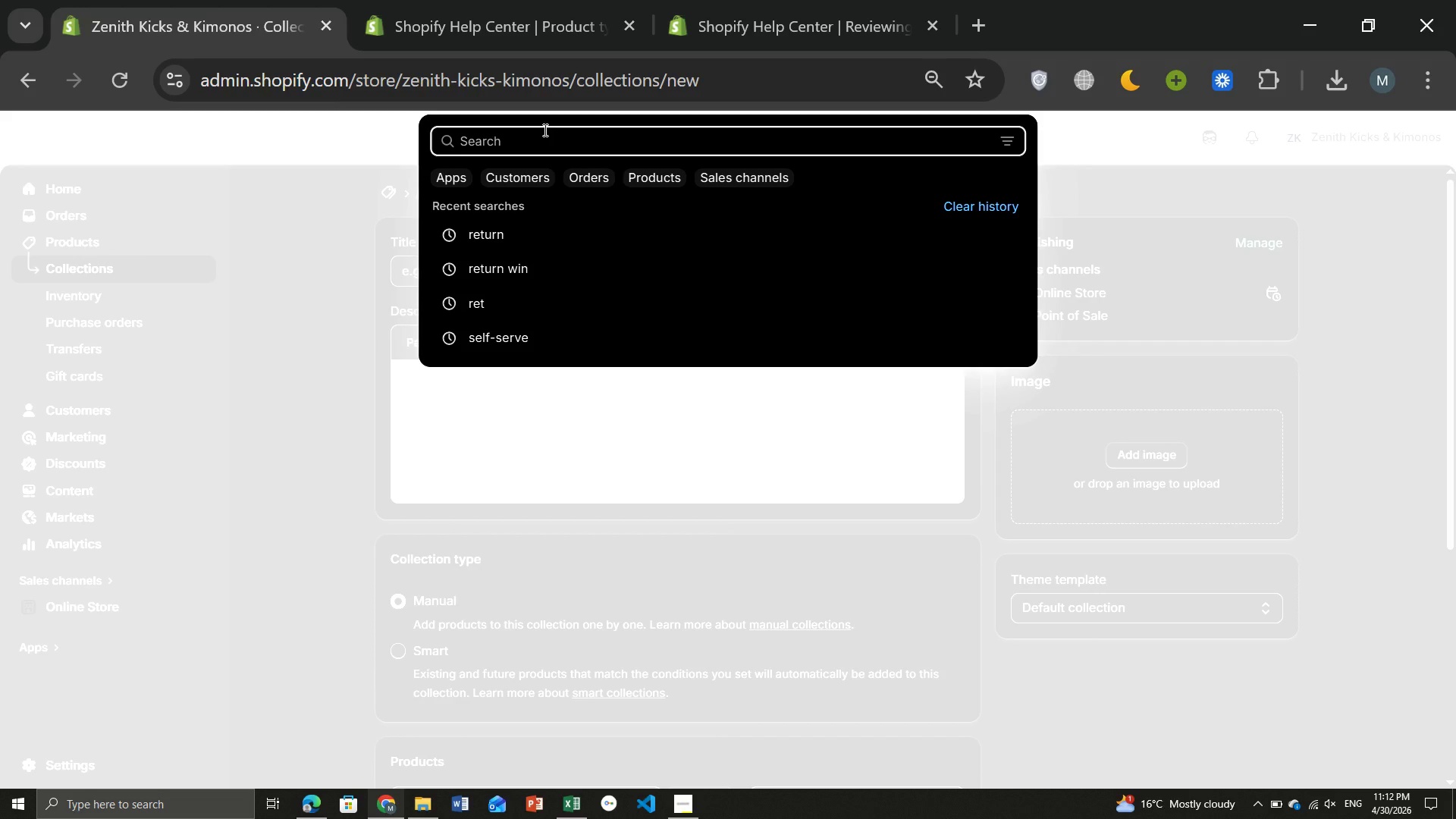 
type(return)
 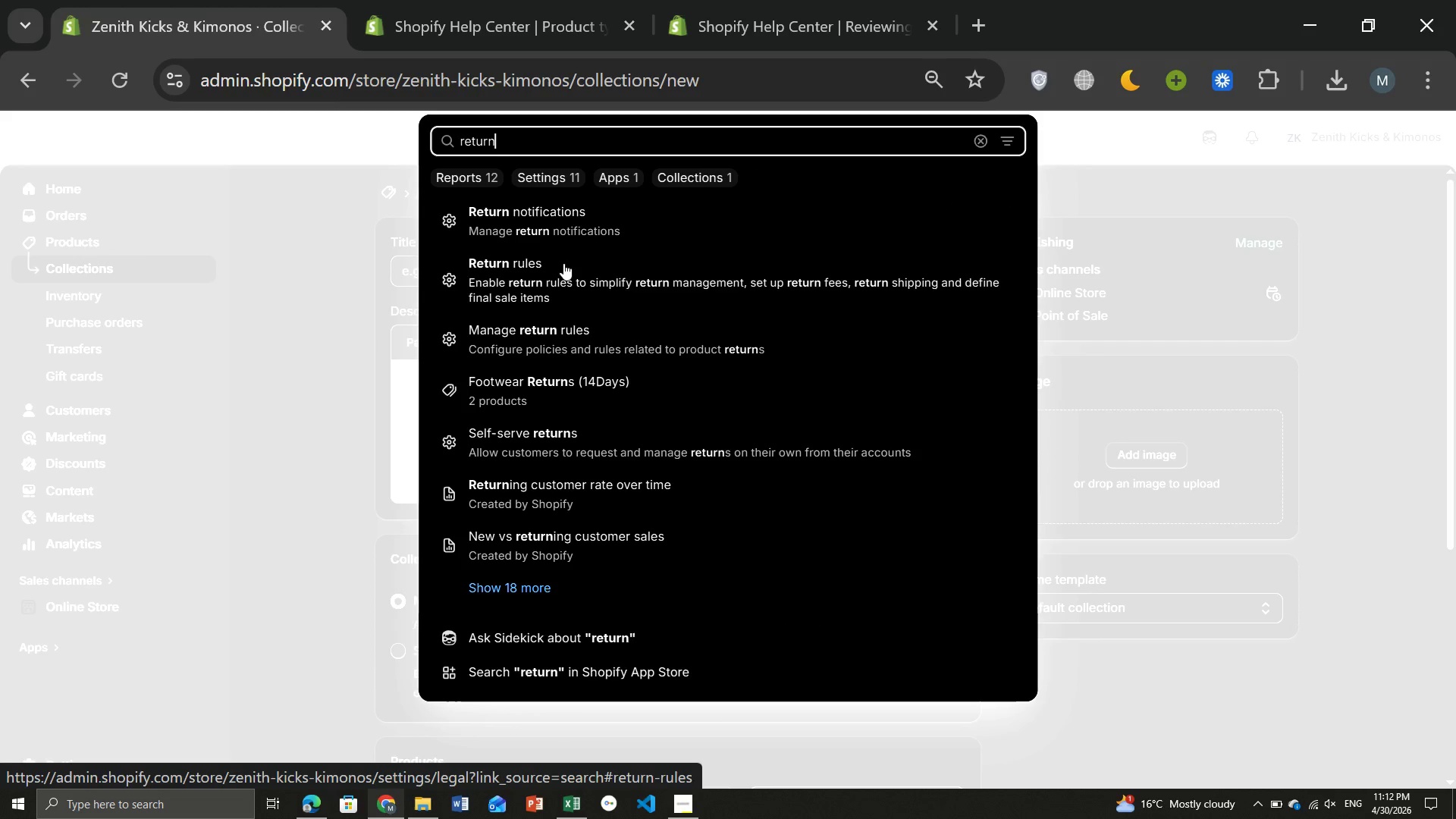 
wait(5.7)
 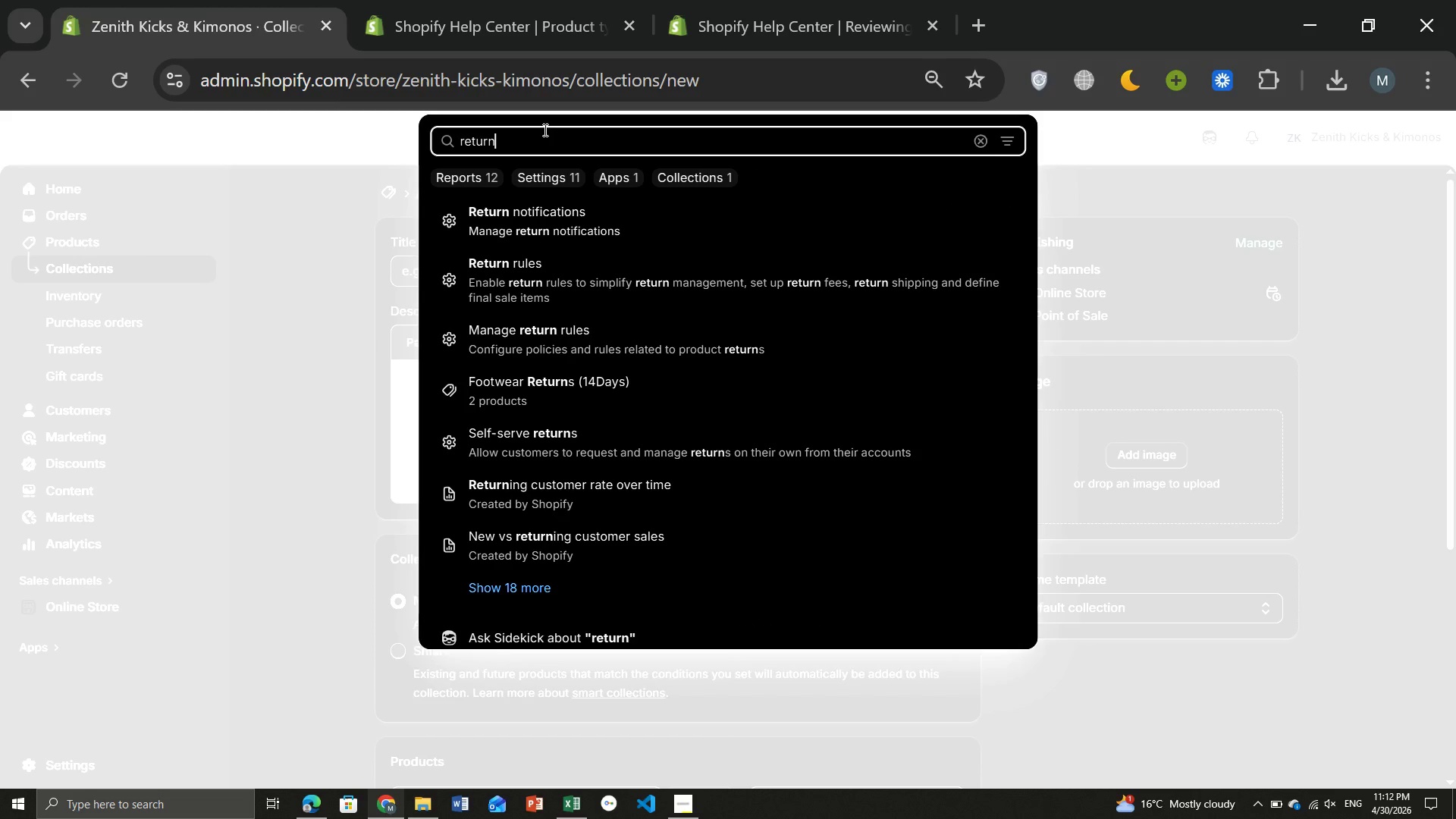 
left_click([538, 328])
 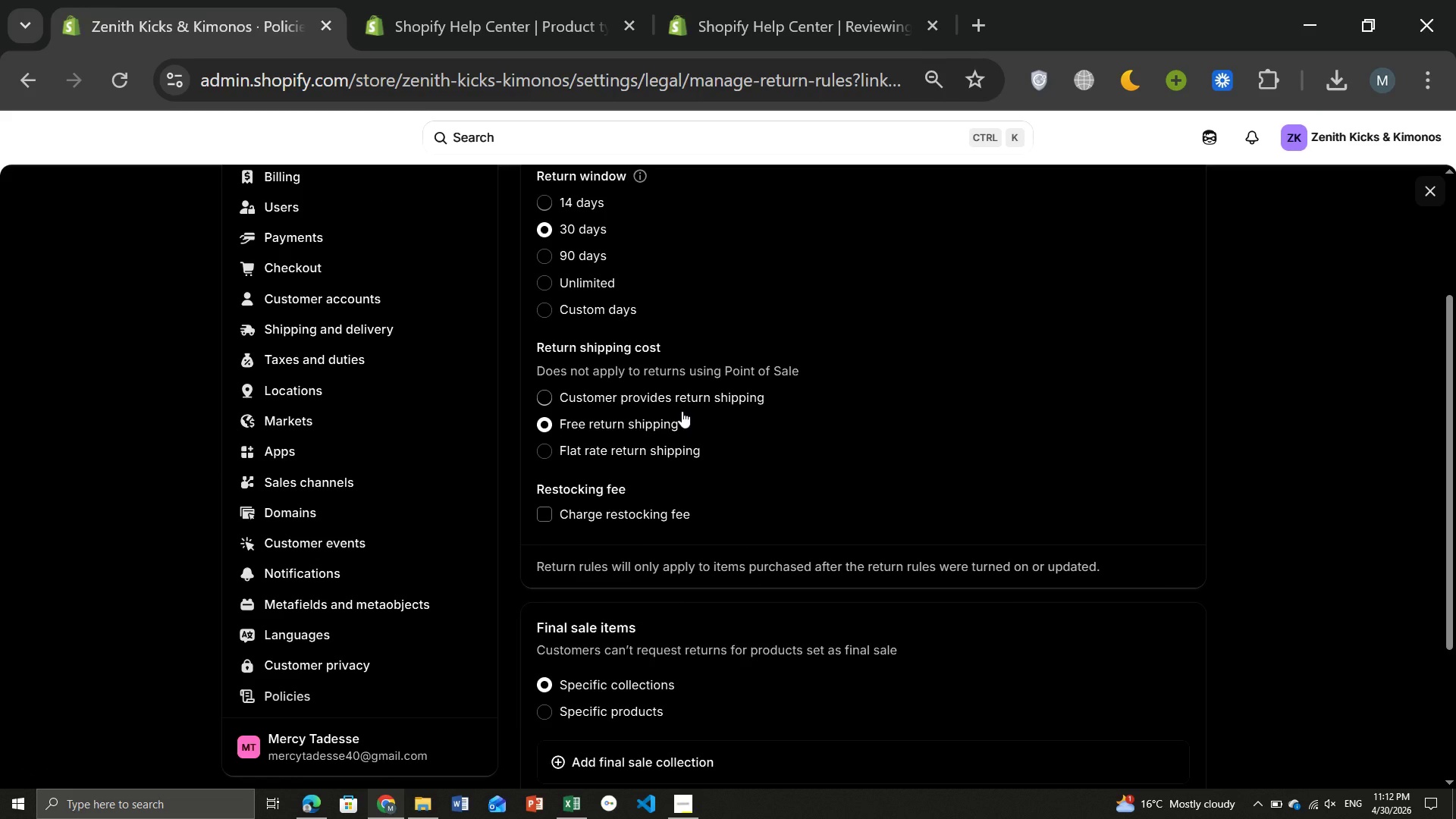 
wait(21.27)
 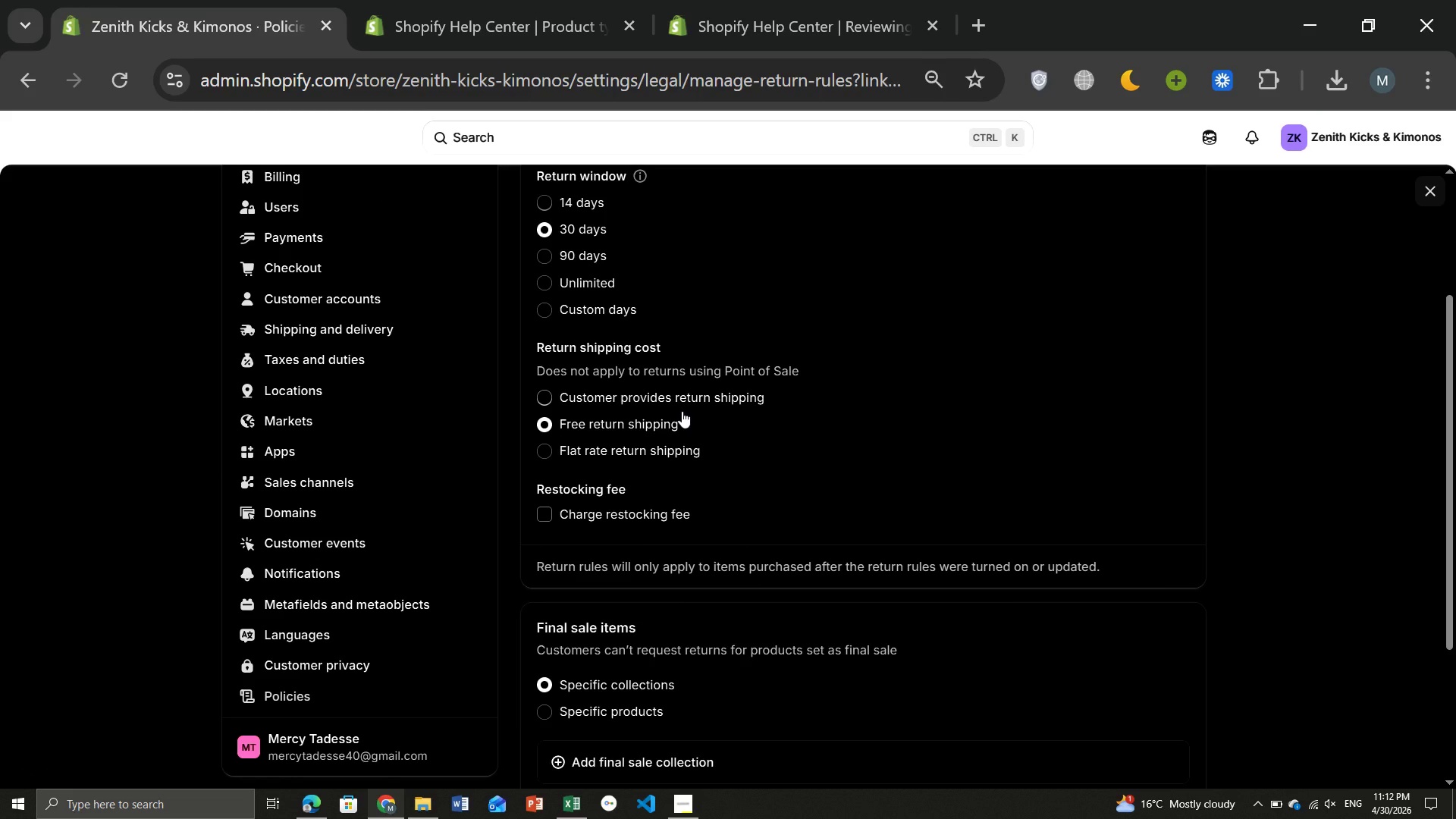 
left_click([634, 544])
 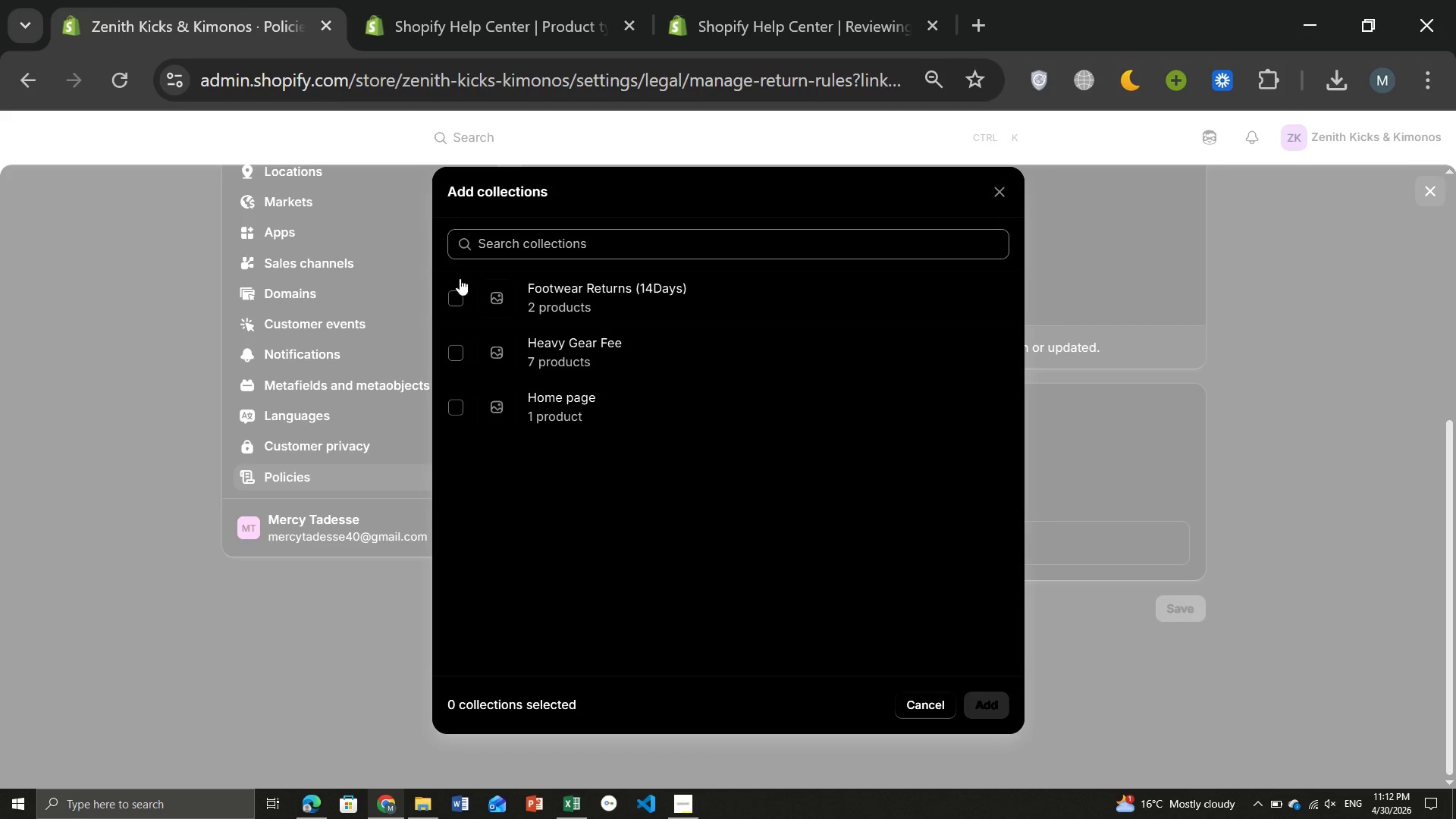 
left_click([457, 289])
 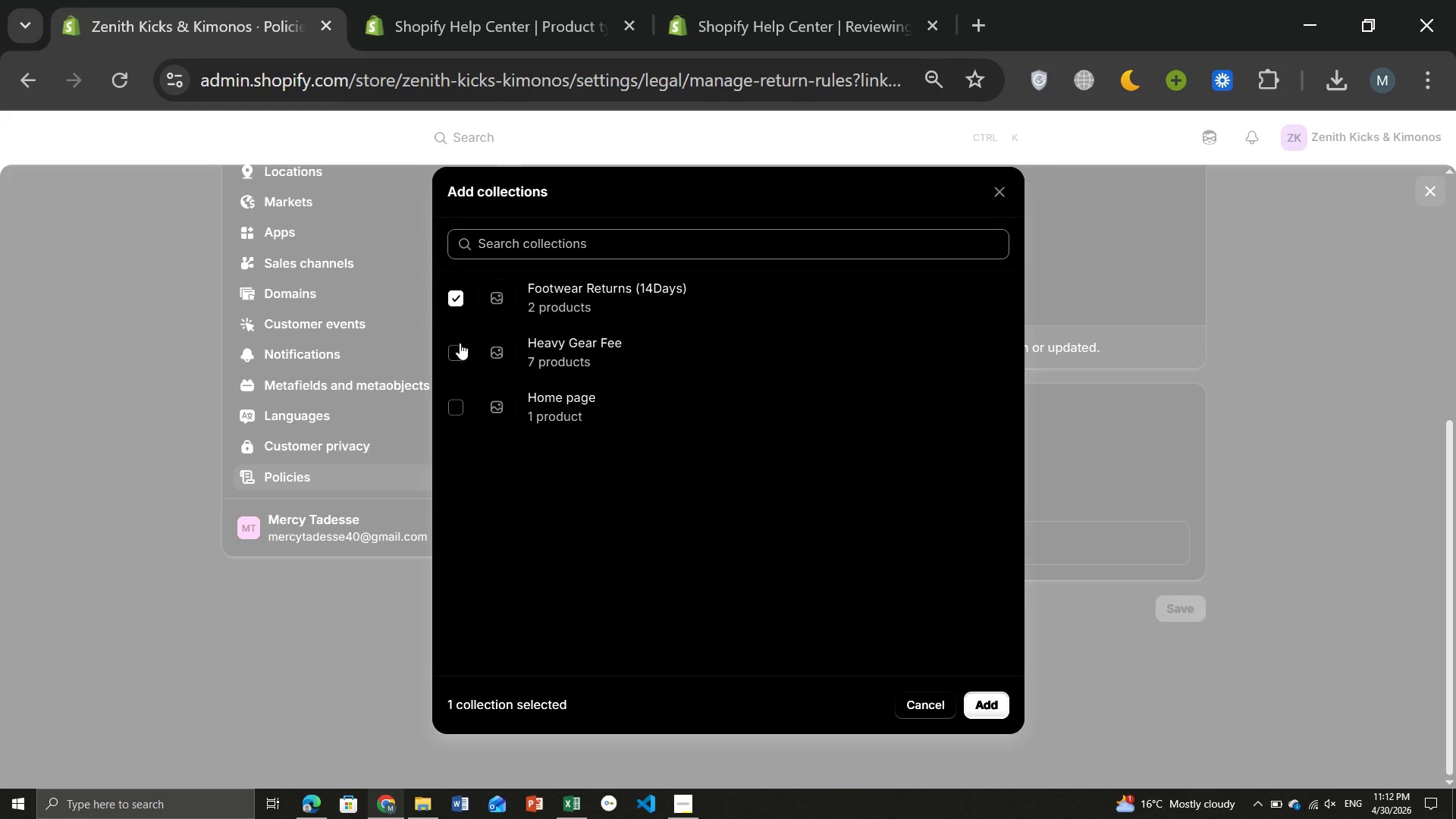 
left_click([460, 343])
 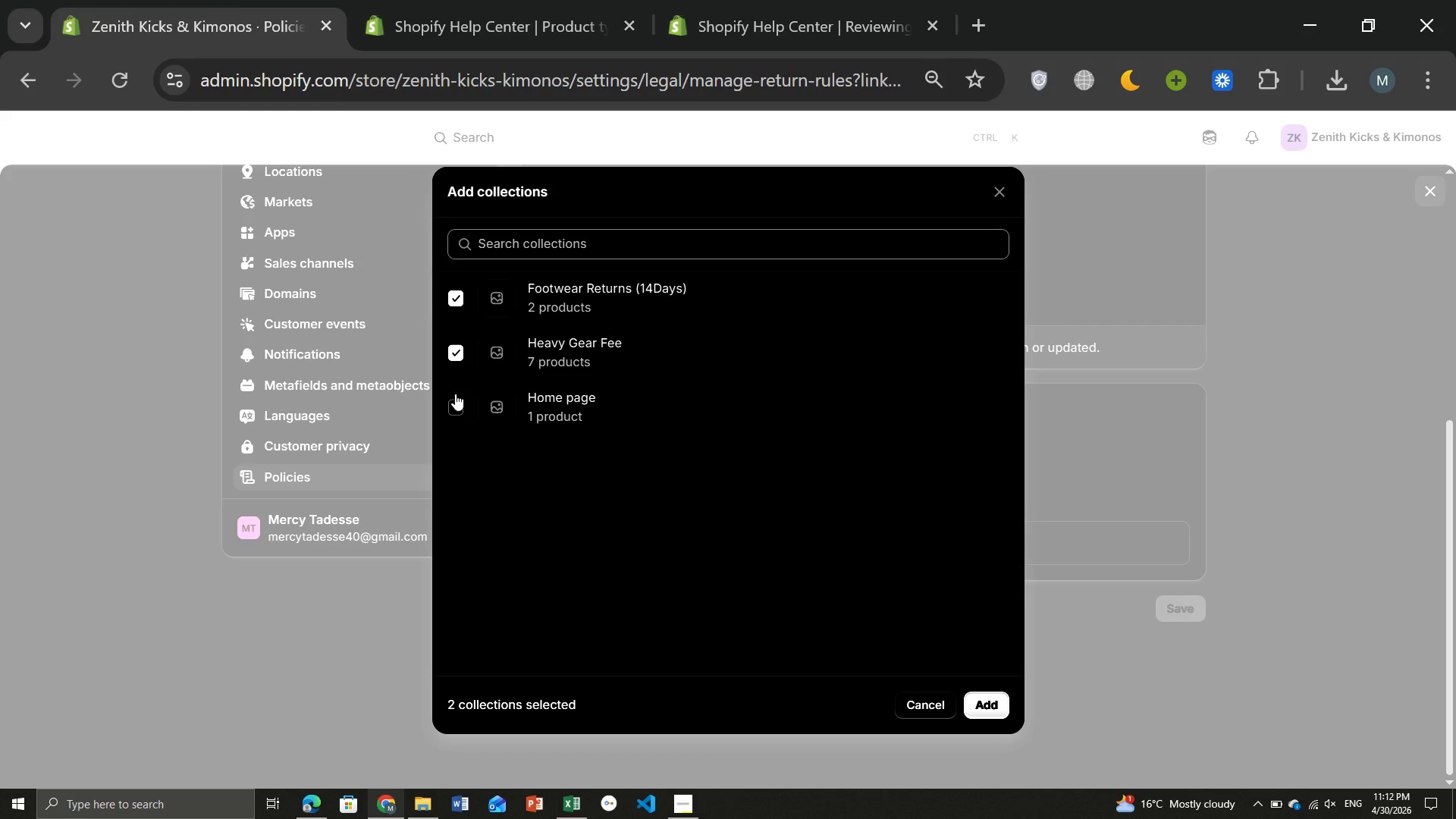 
left_click([455, 394])
 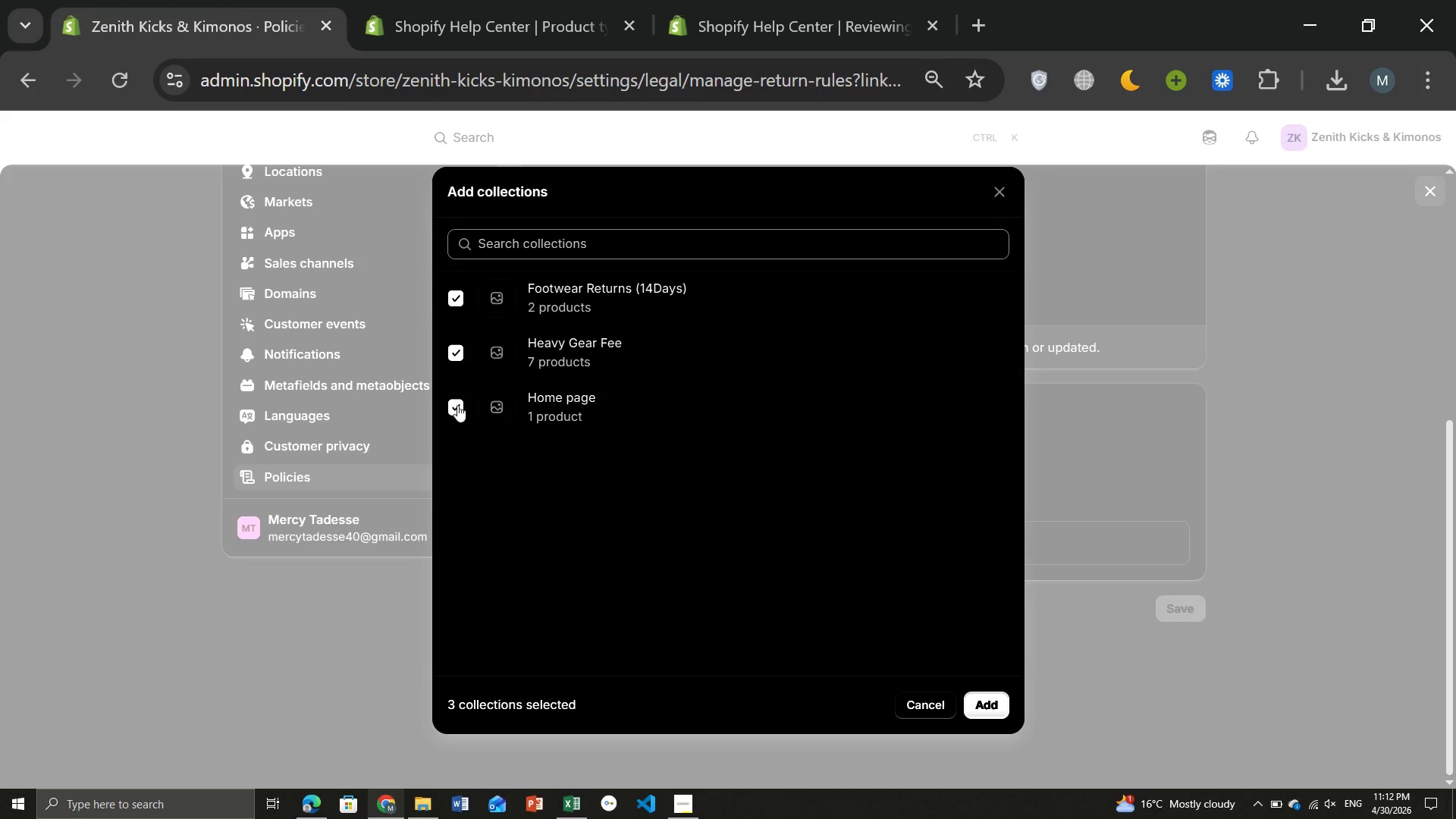 
left_click([457, 401])
 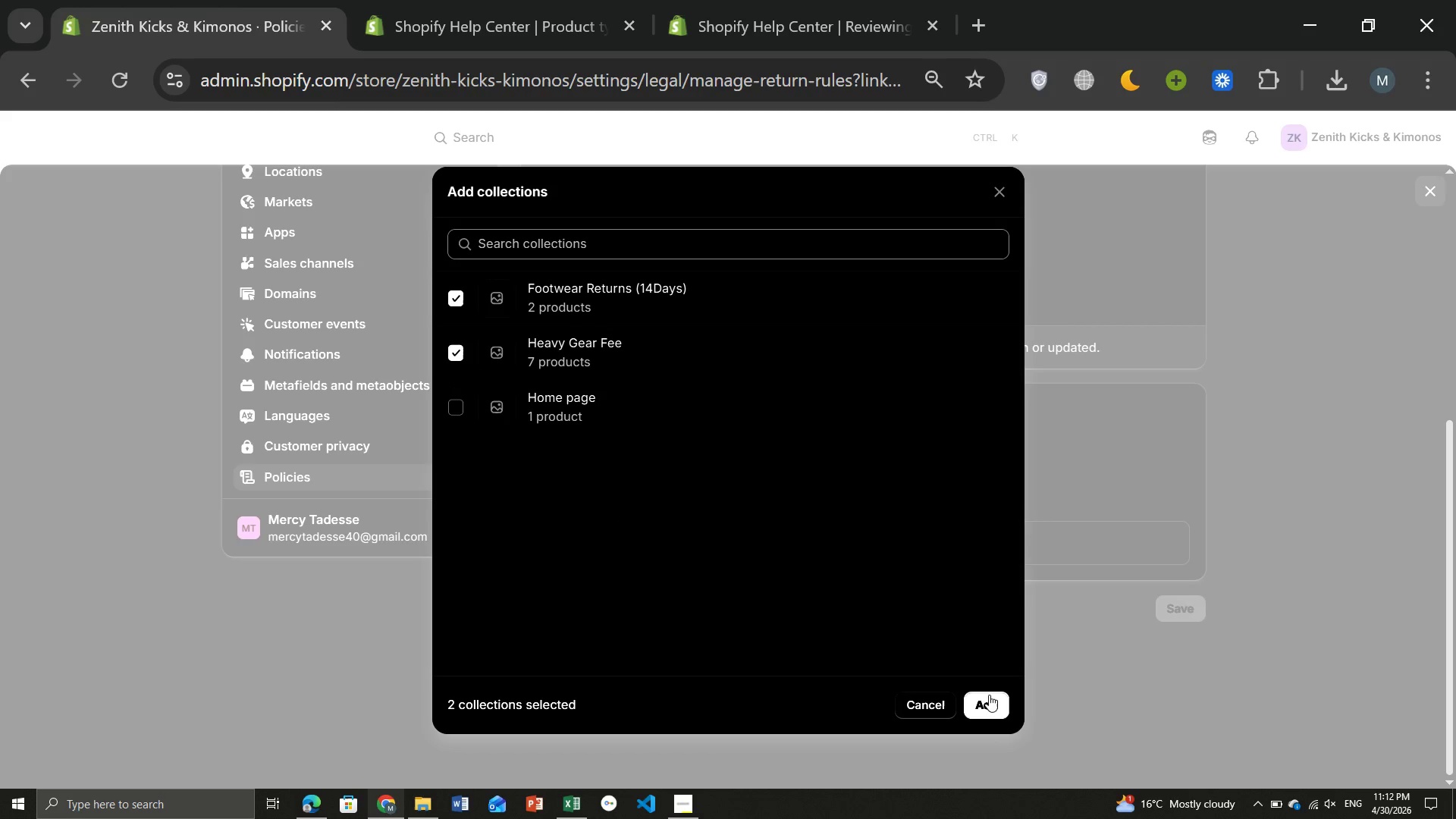 
left_click([993, 699])
 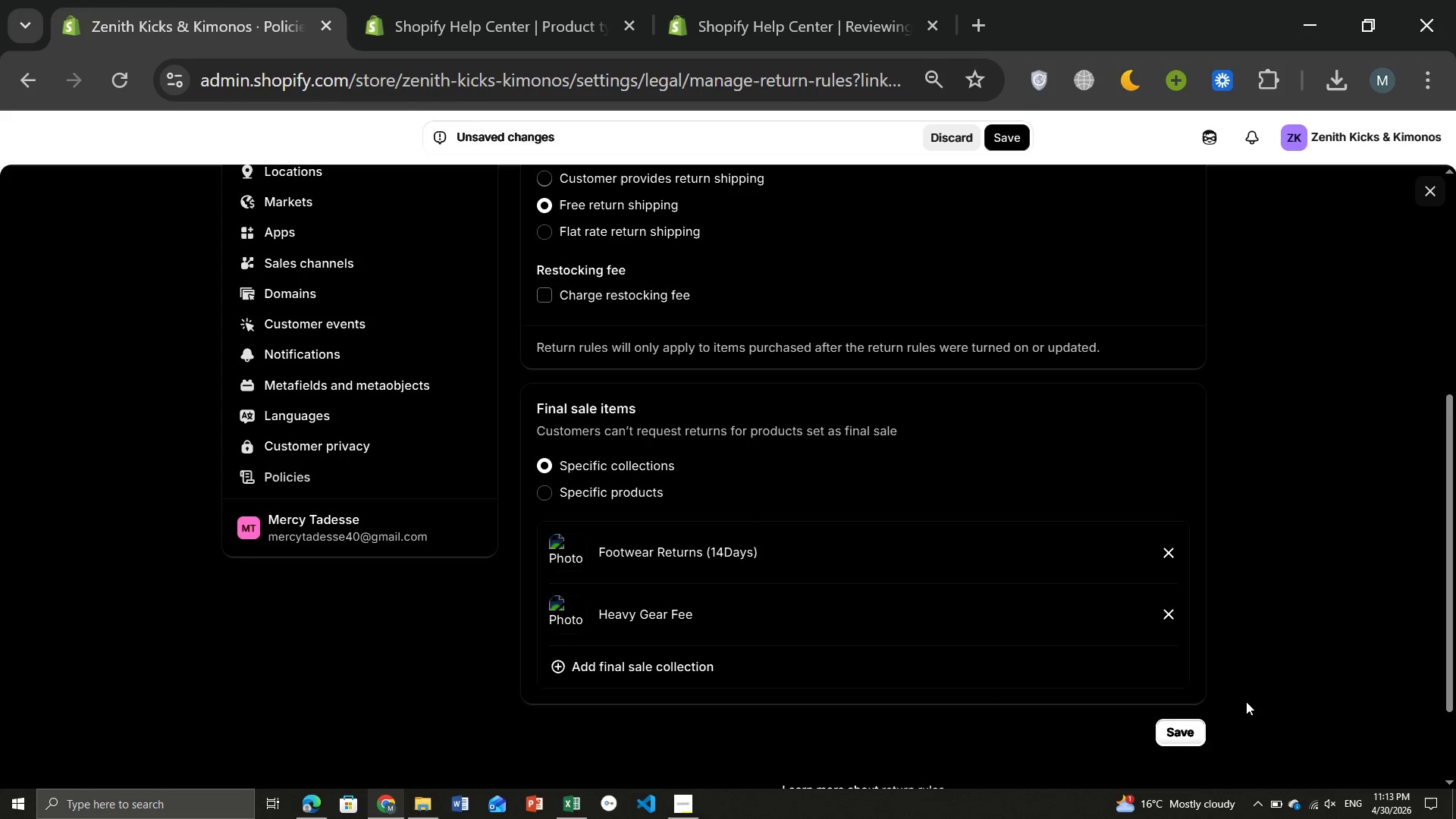 
left_click([1181, 734])
 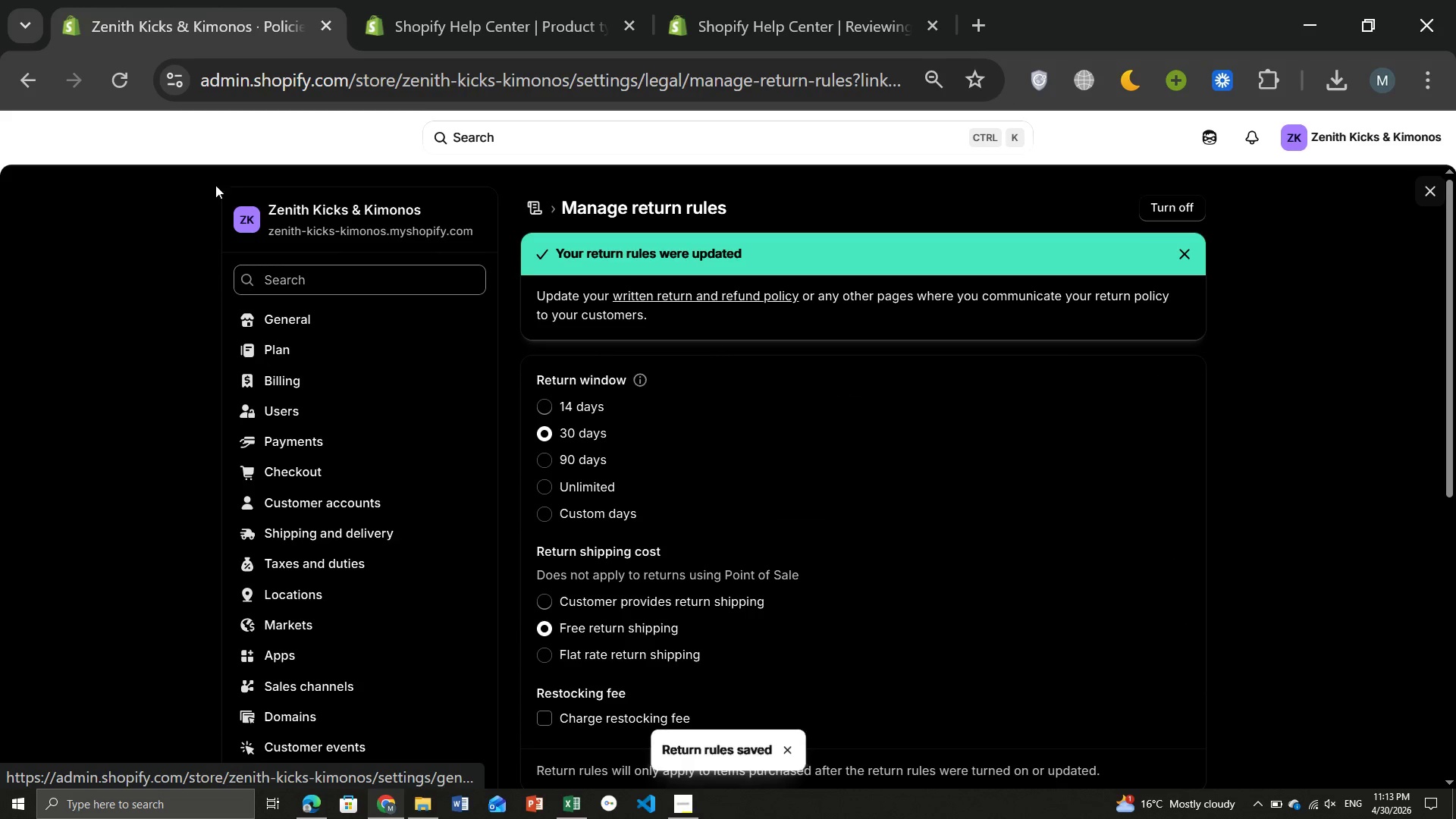 
wait(7.81)
 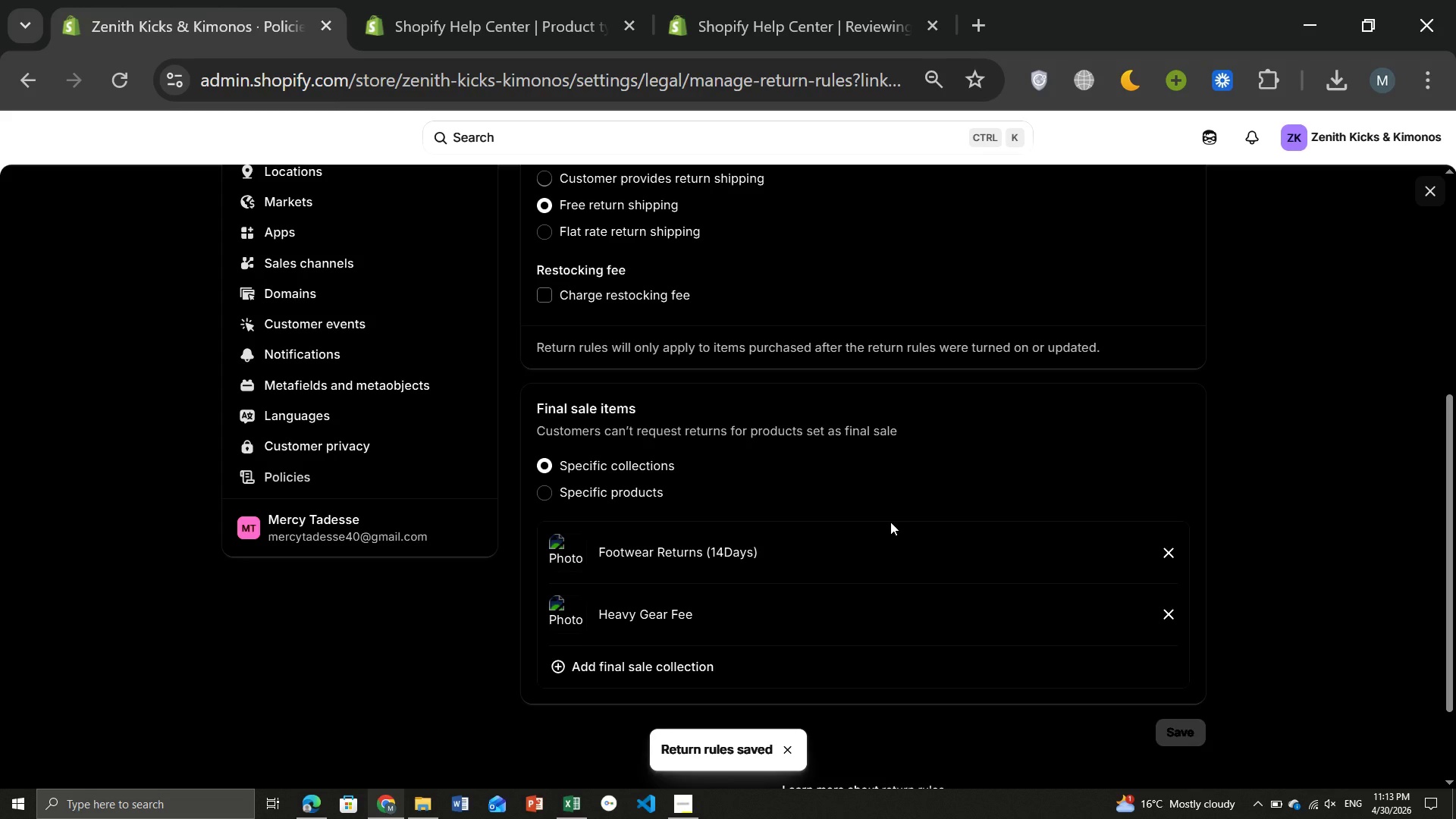 
left_click([125, 77])
 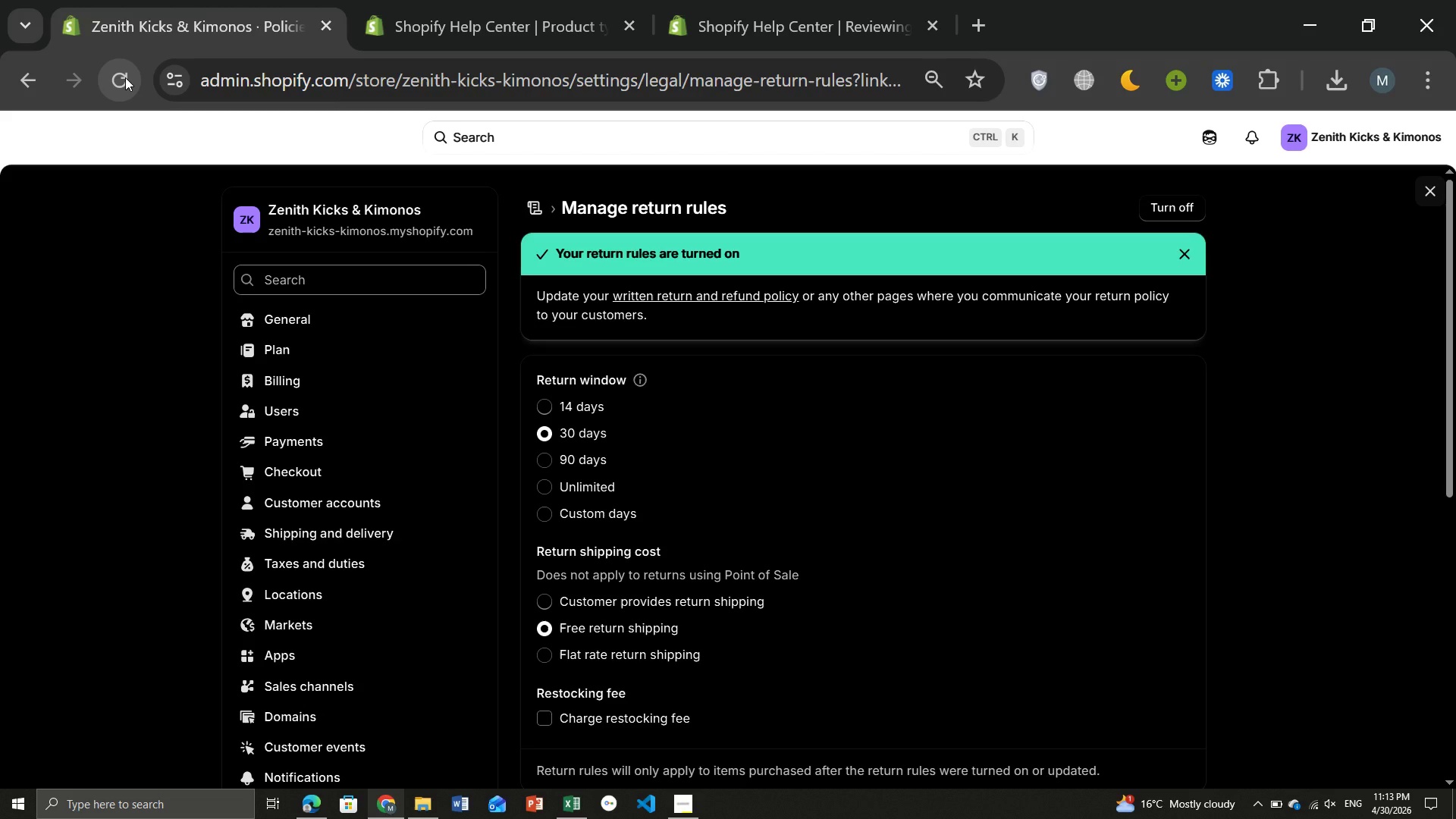 
wait(25.73)
 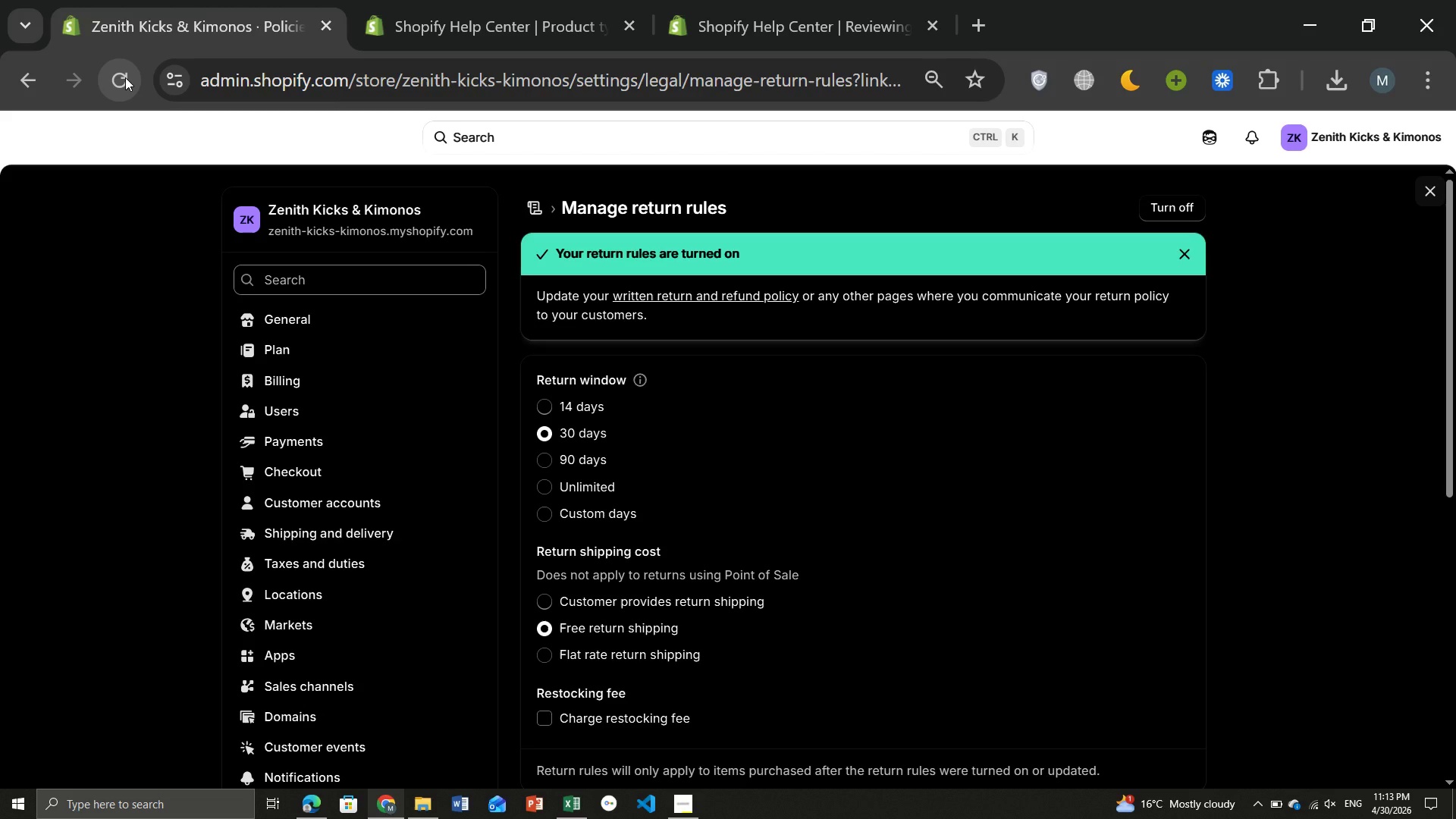 
mouse_move([723, 448])
 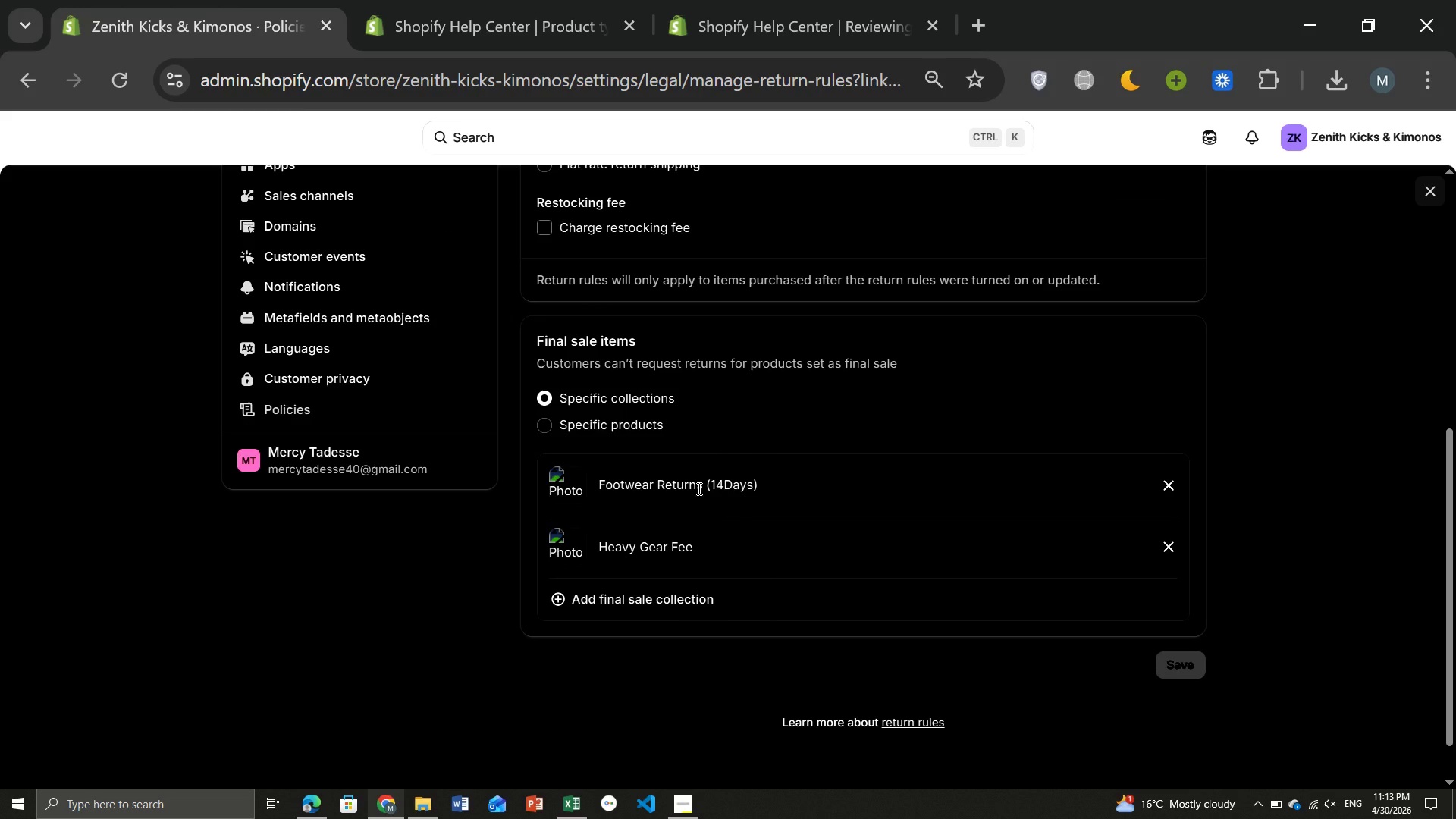 
left_click([698, 488])
 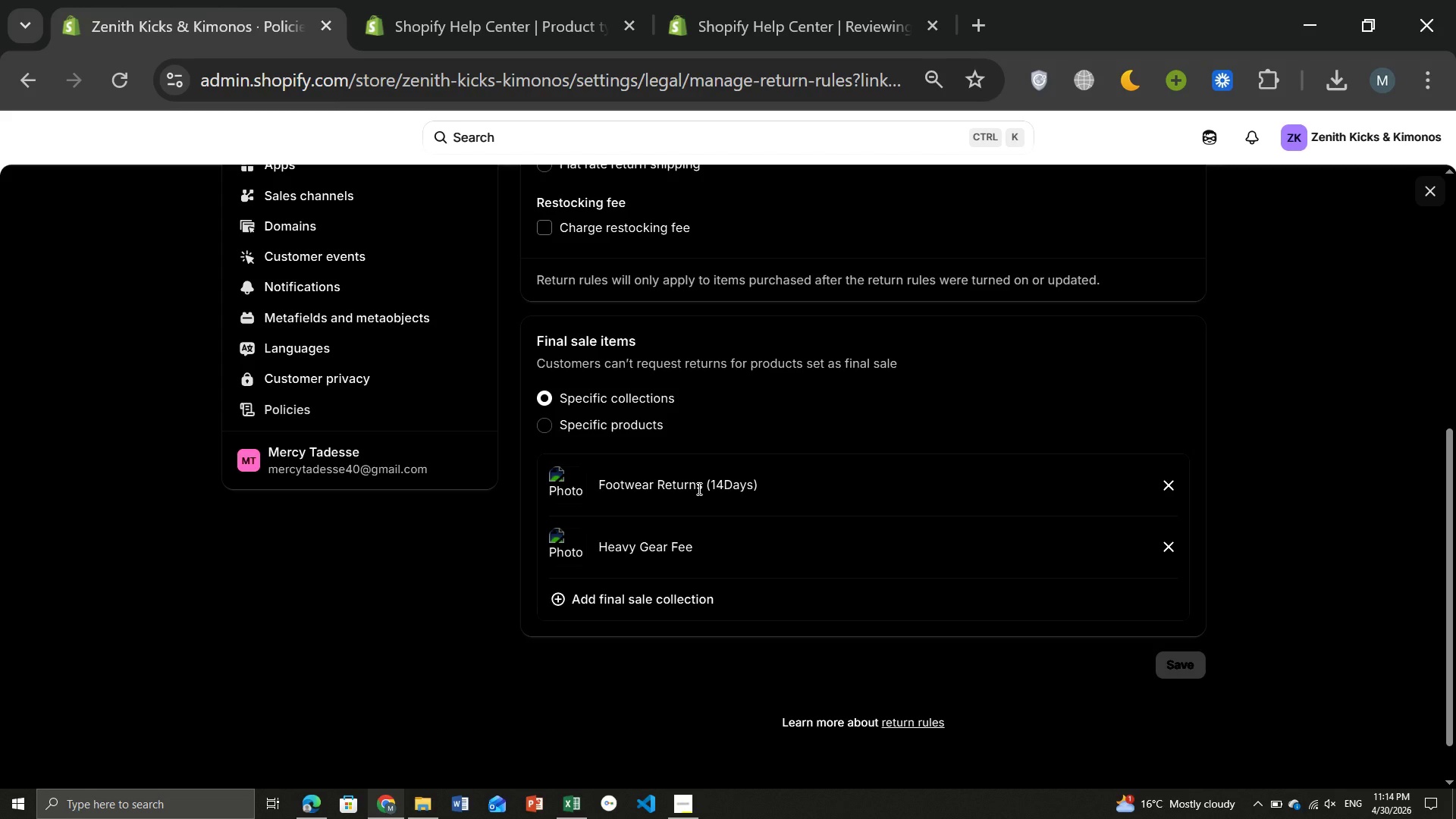 
wait(33.14)
 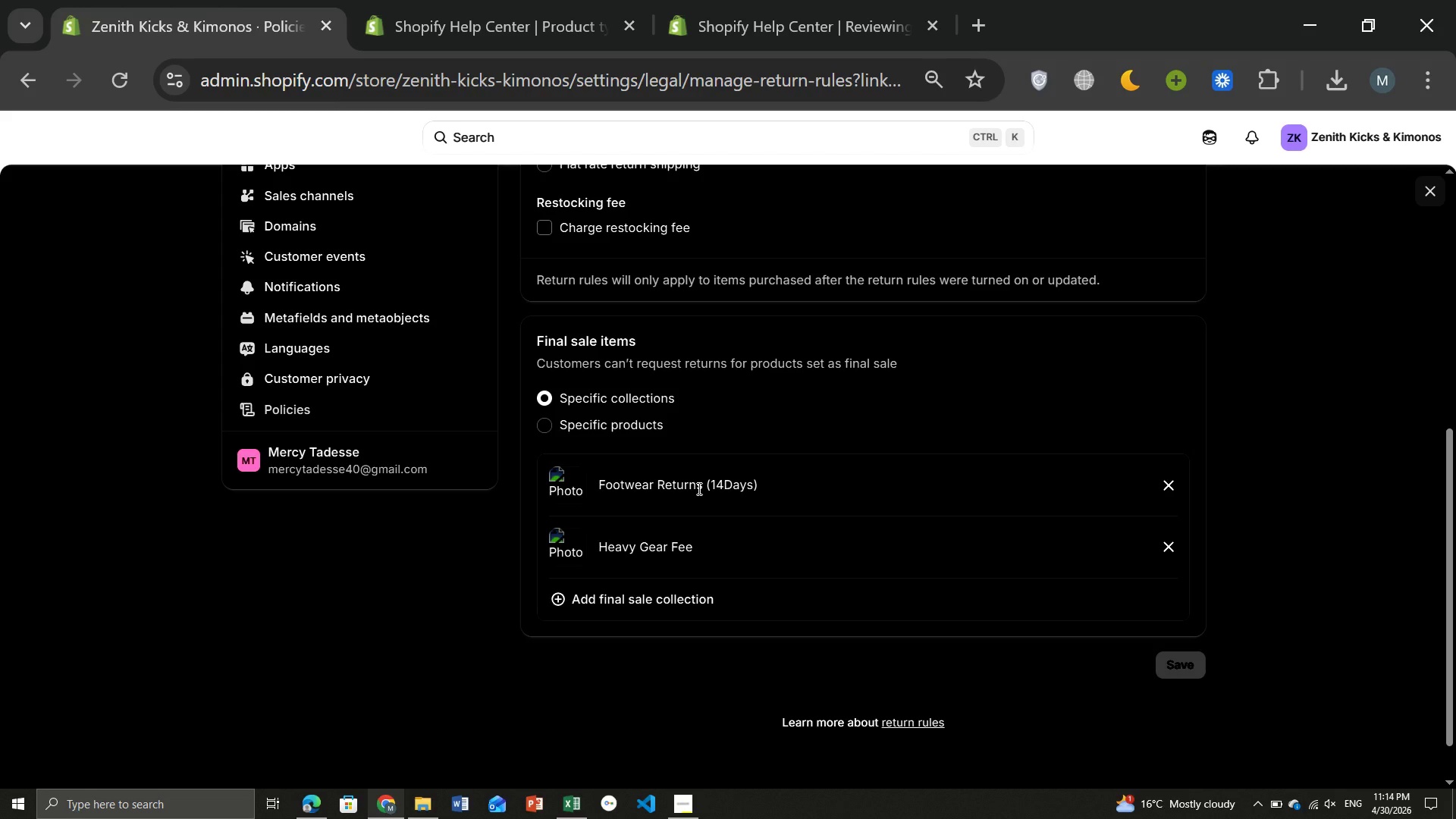 
left_click([705, 551])
 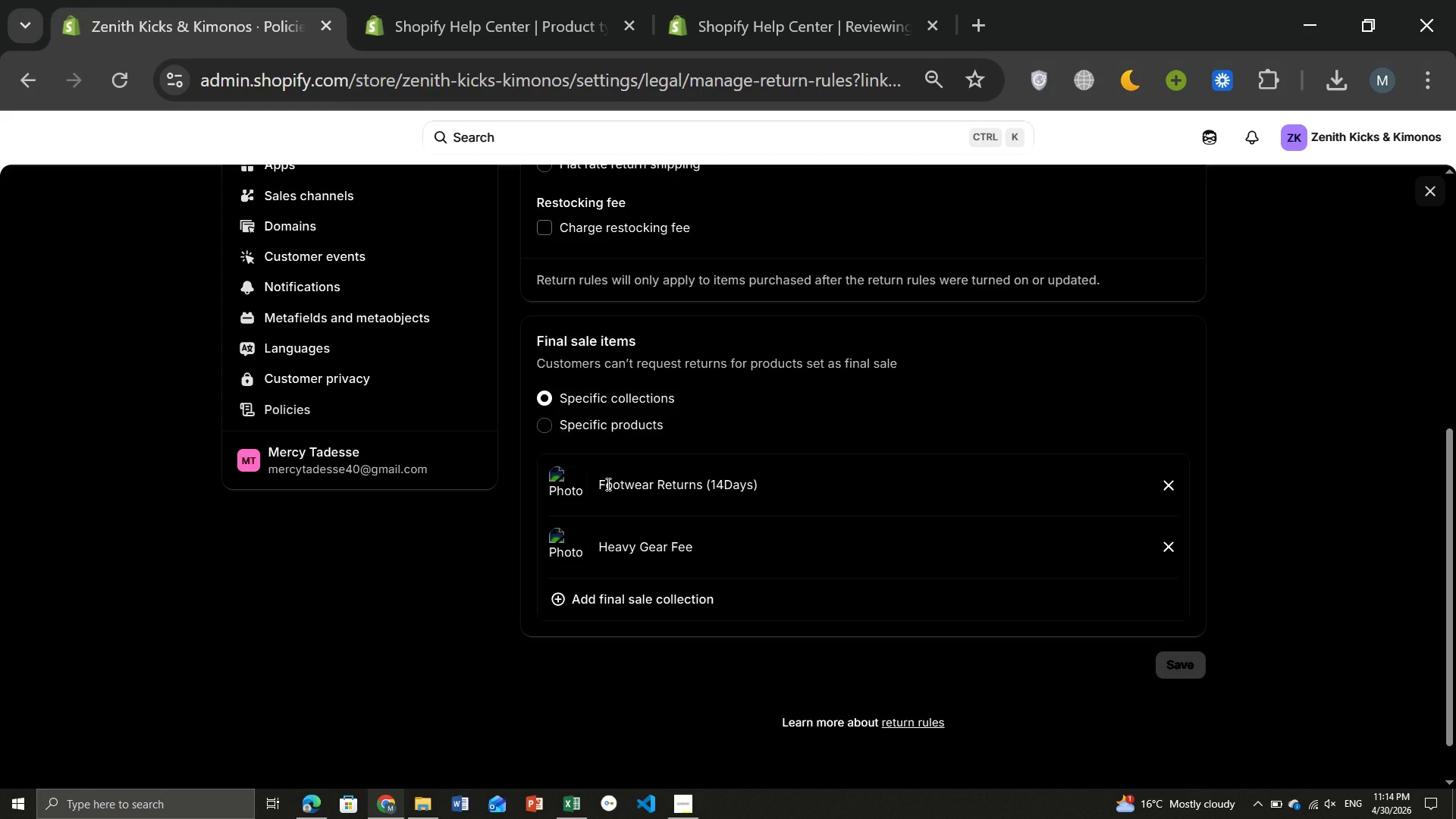 
left_click([607, 484])
 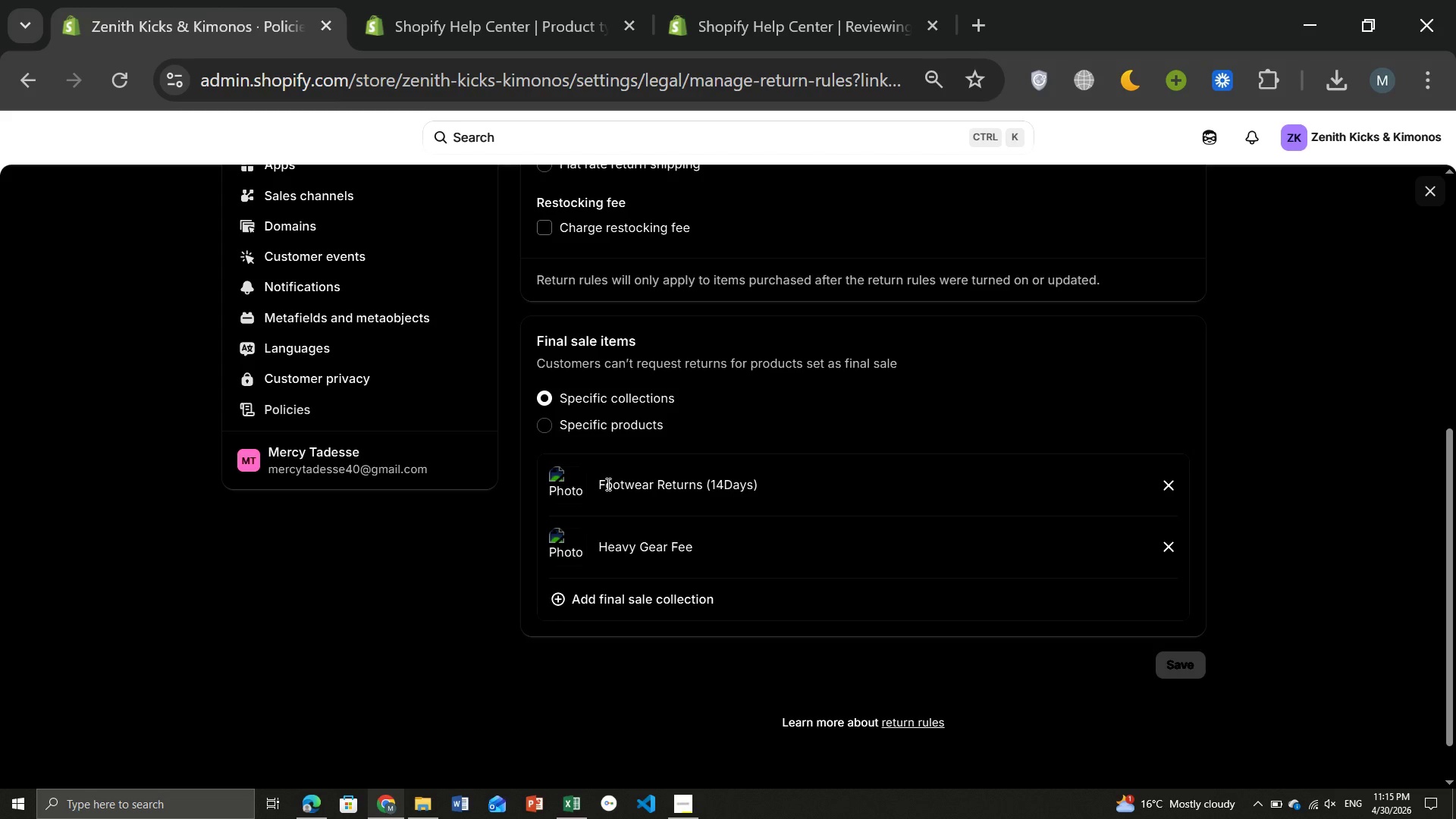 
wait(111.88)
 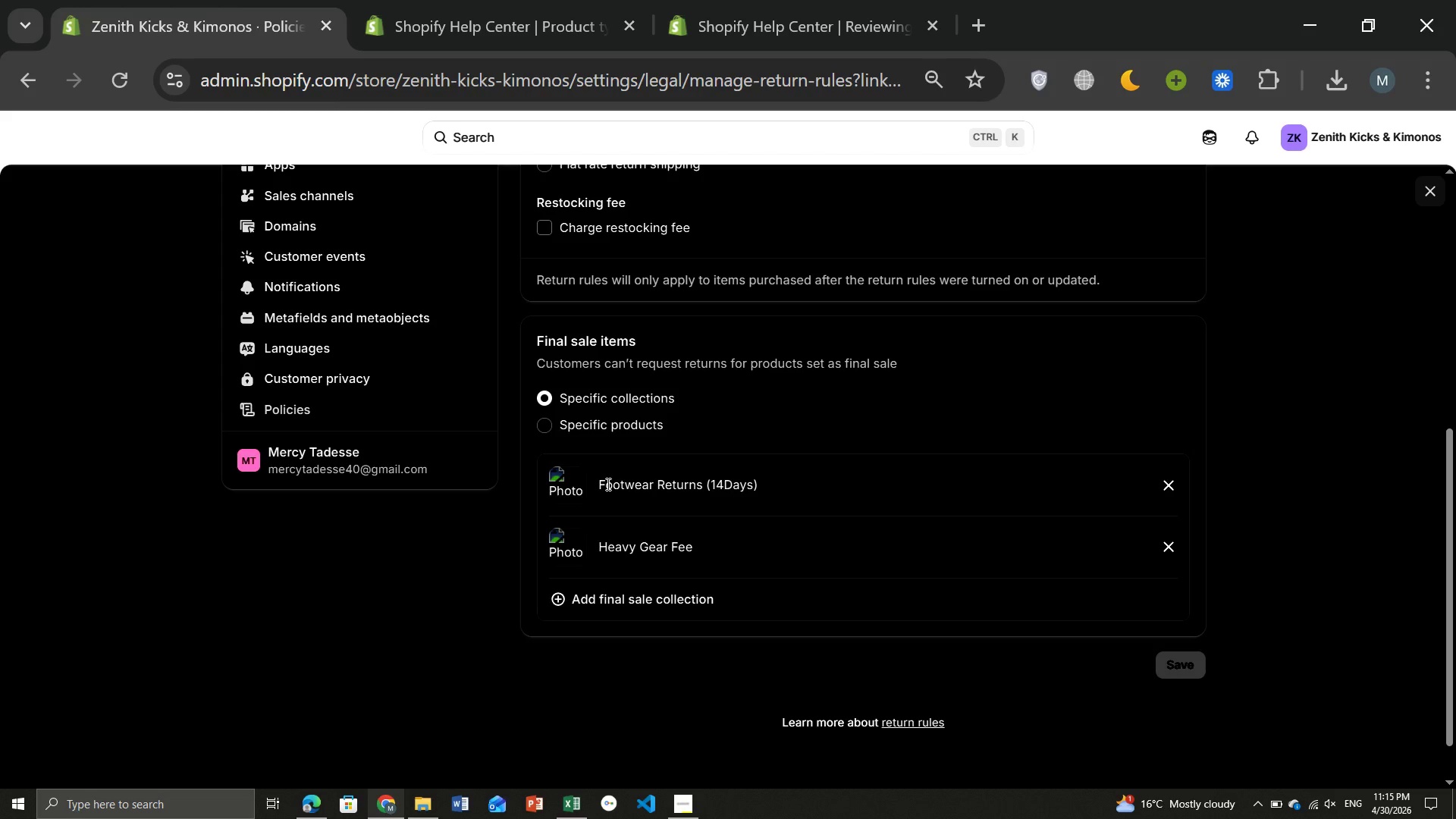 
left_click([549, 427])
 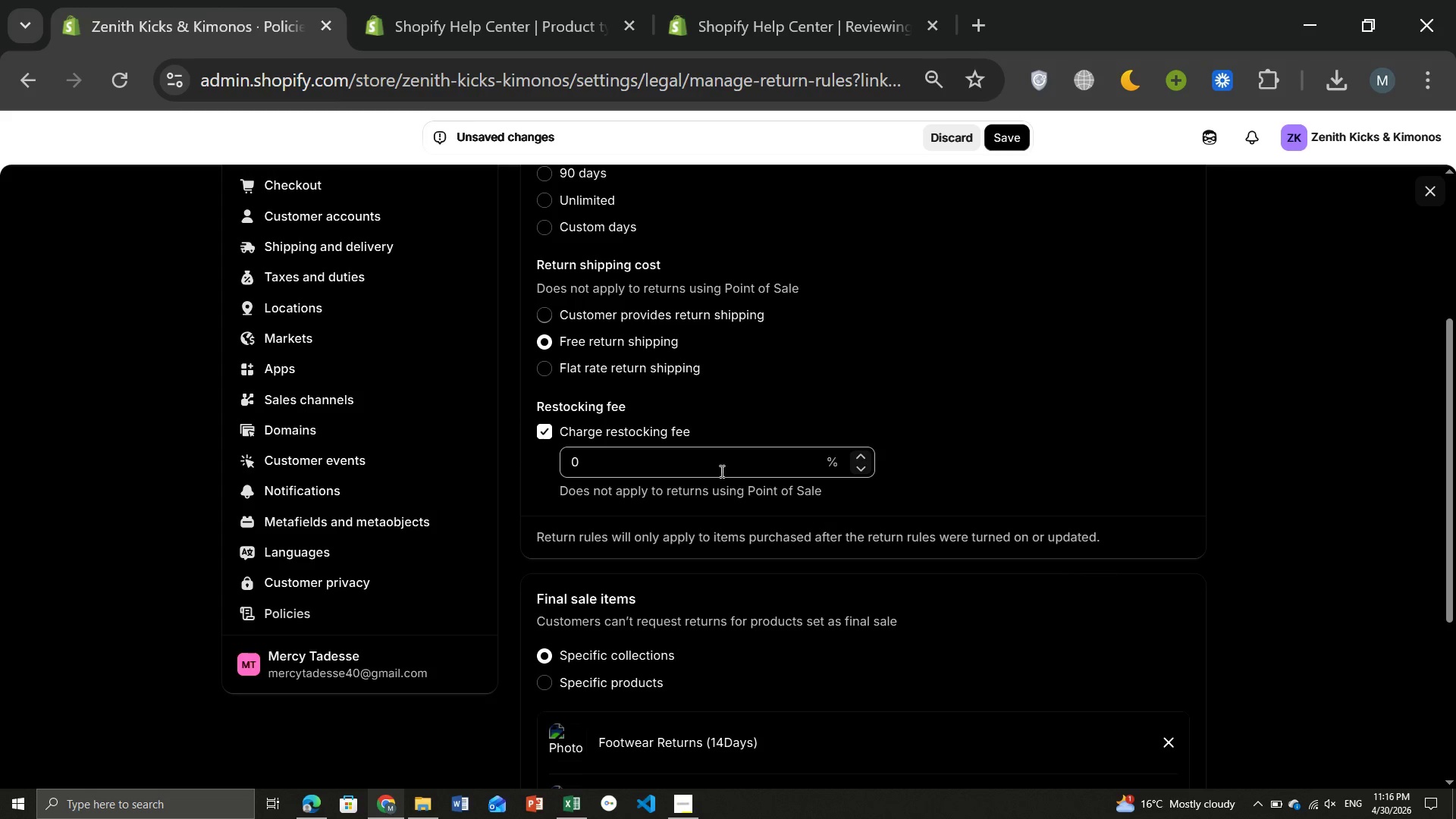 
left_click([647, 473])
 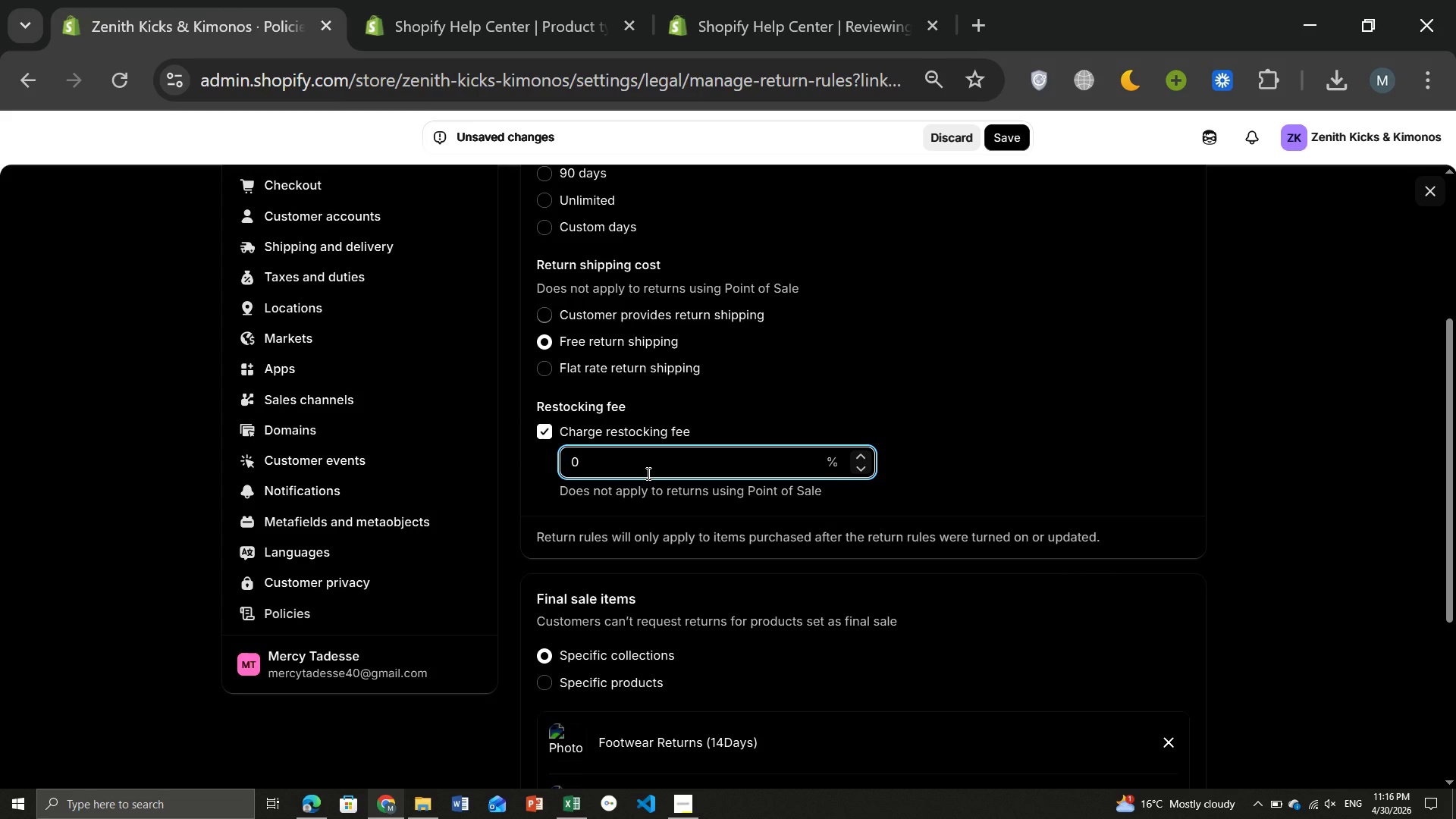 
key(Backspace)
type(10)
 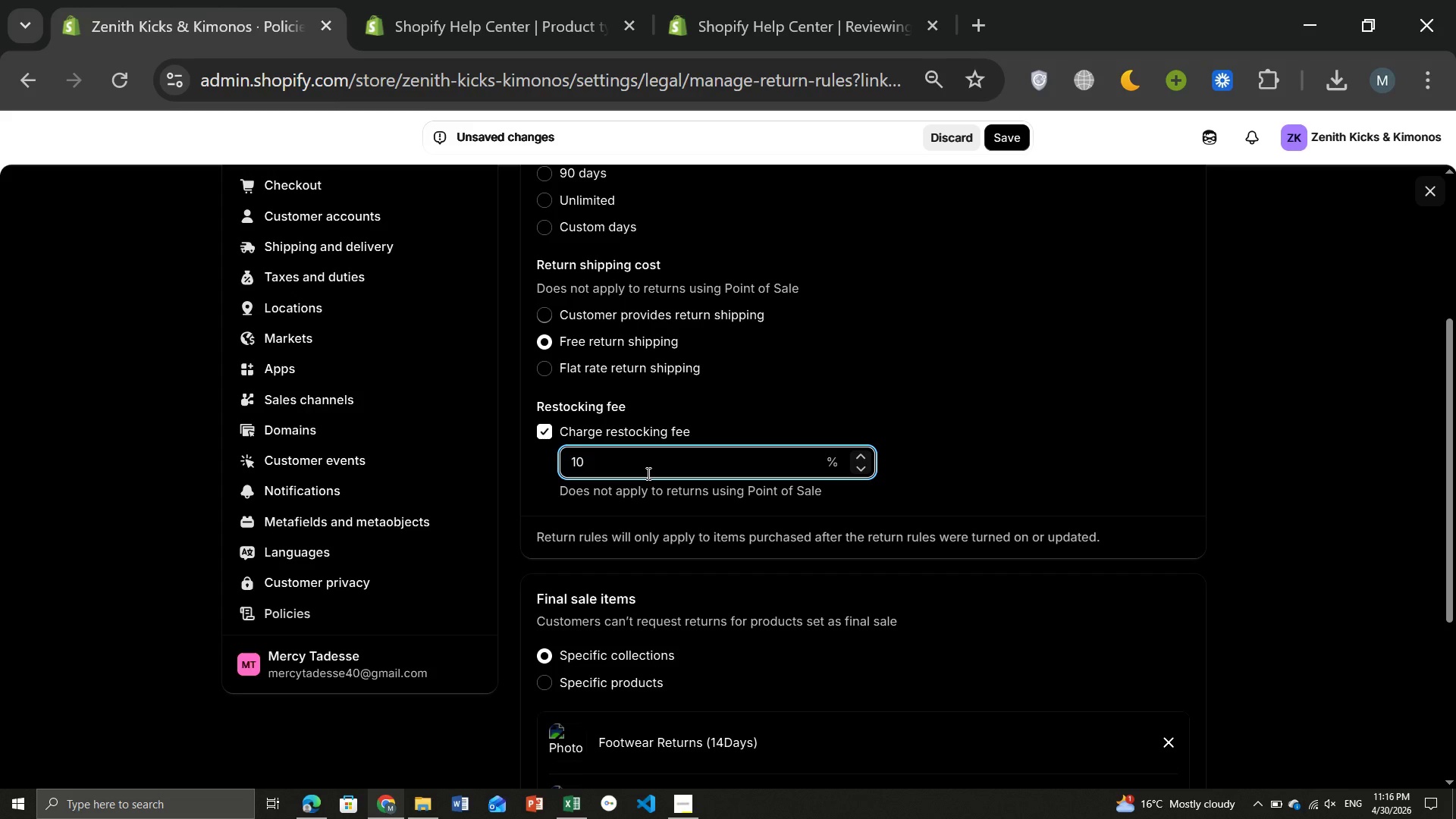 
wait(8.81)
 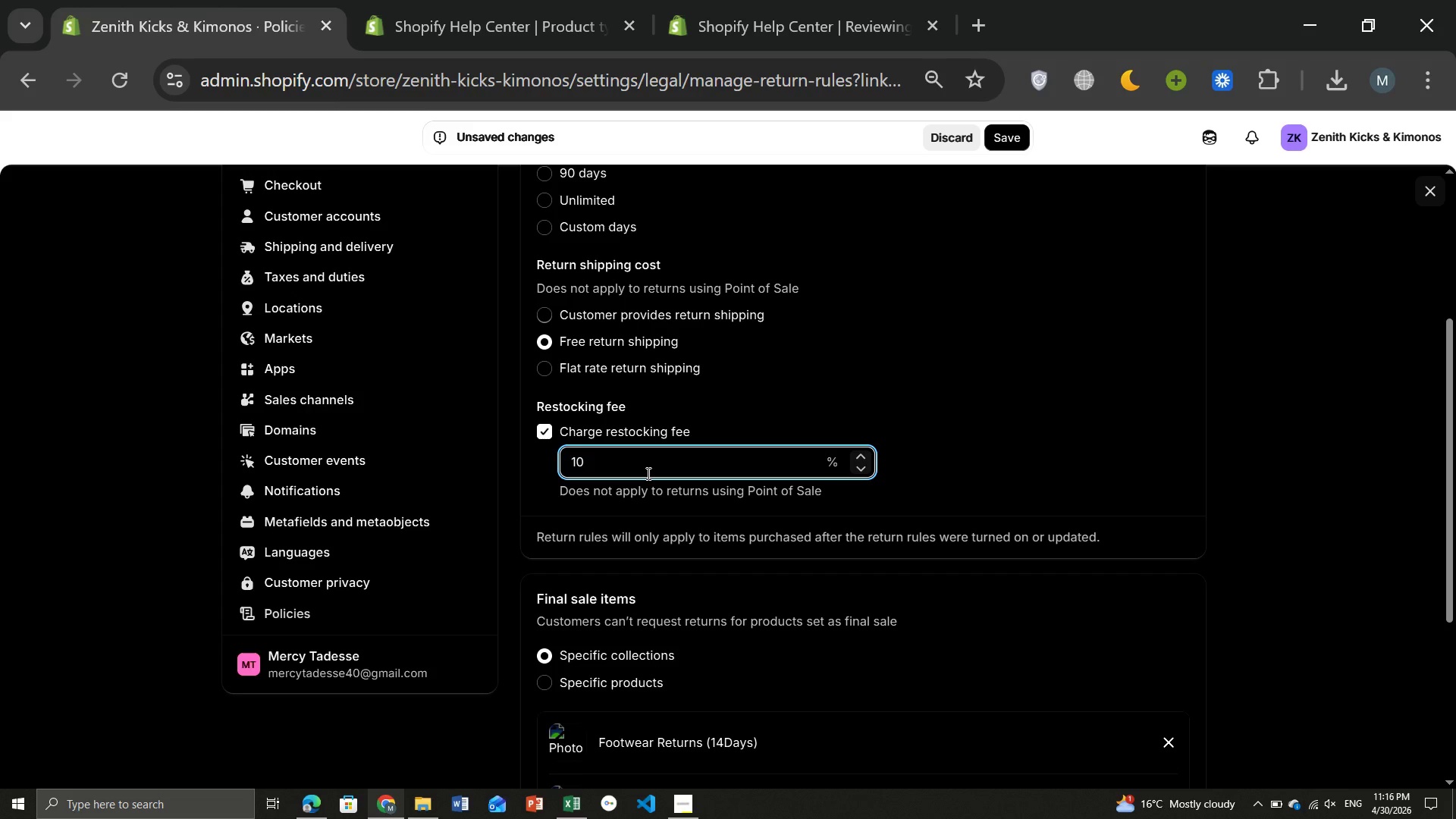 
left_click([688, 550])
 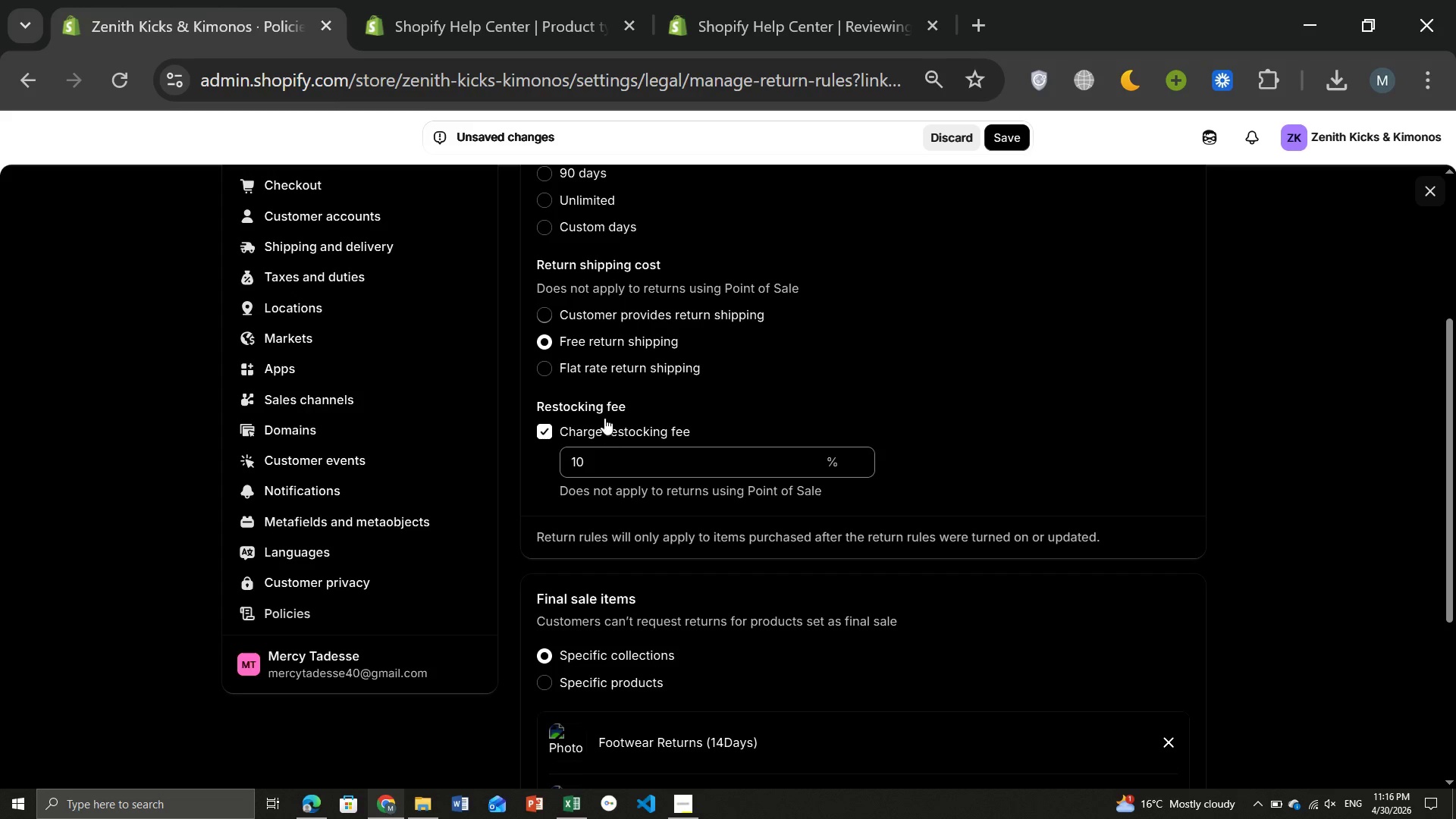 
left_click([604, 418])
 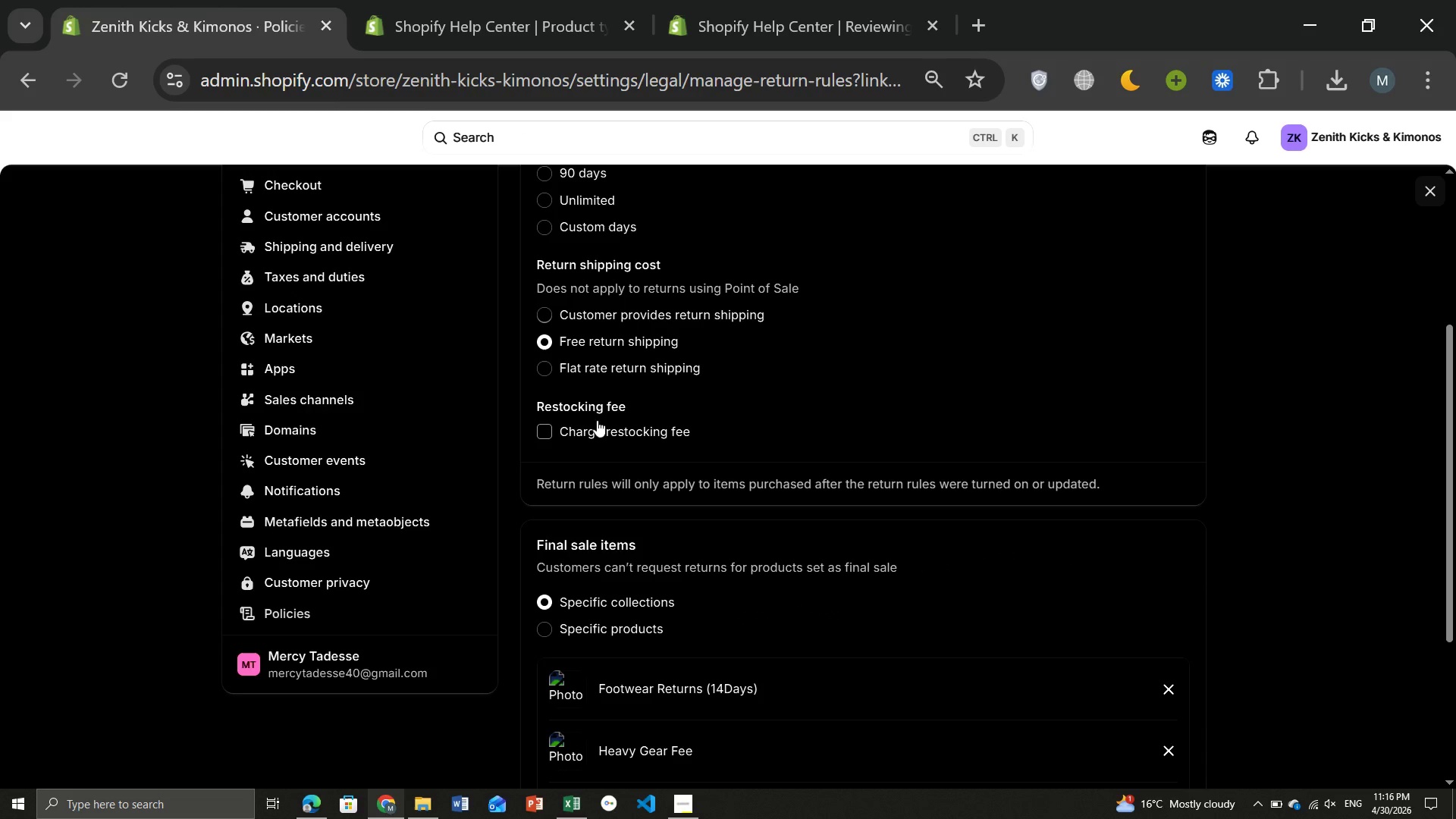 
left_click([578, 423])
 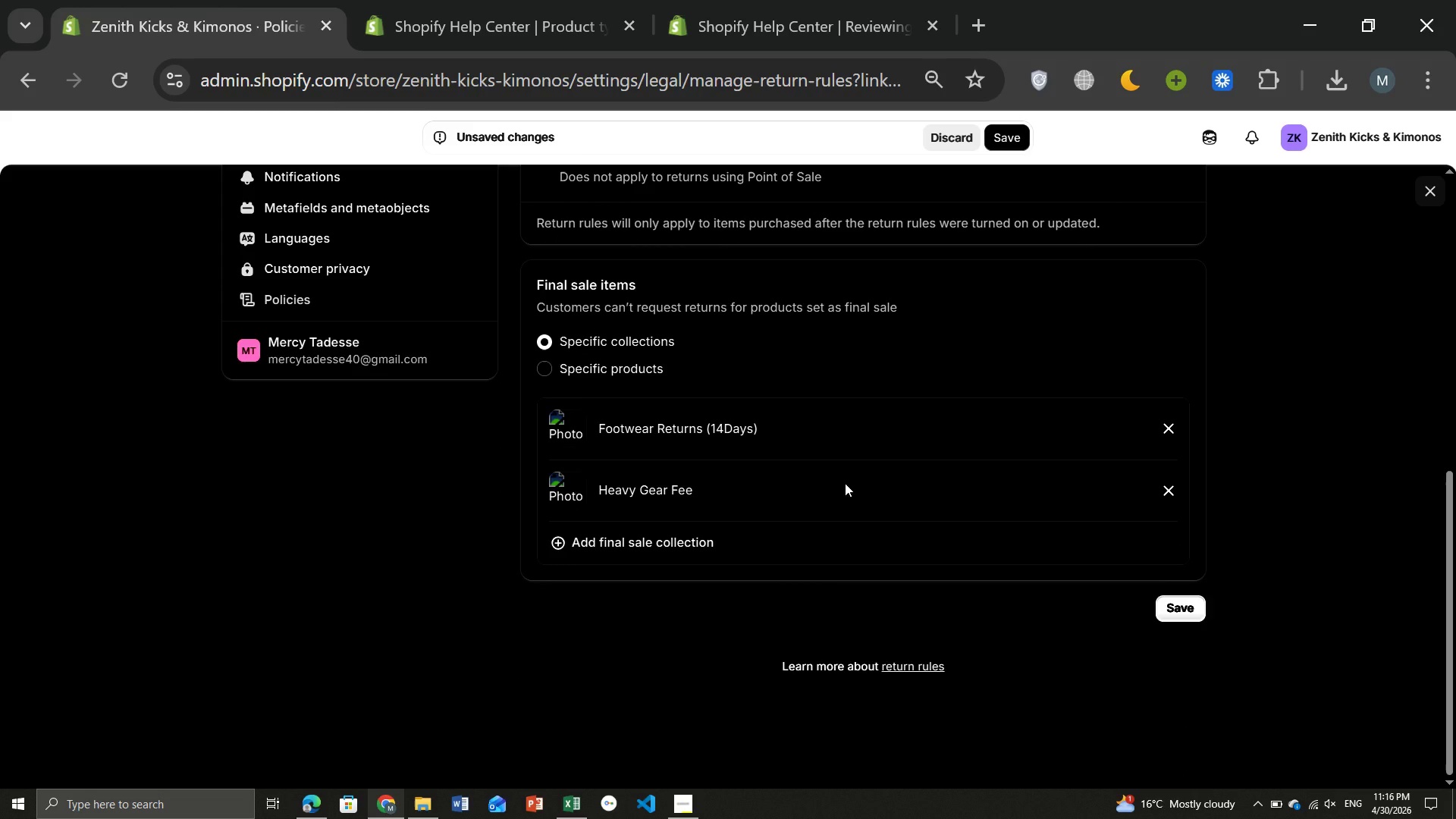 
wait(6.7)
 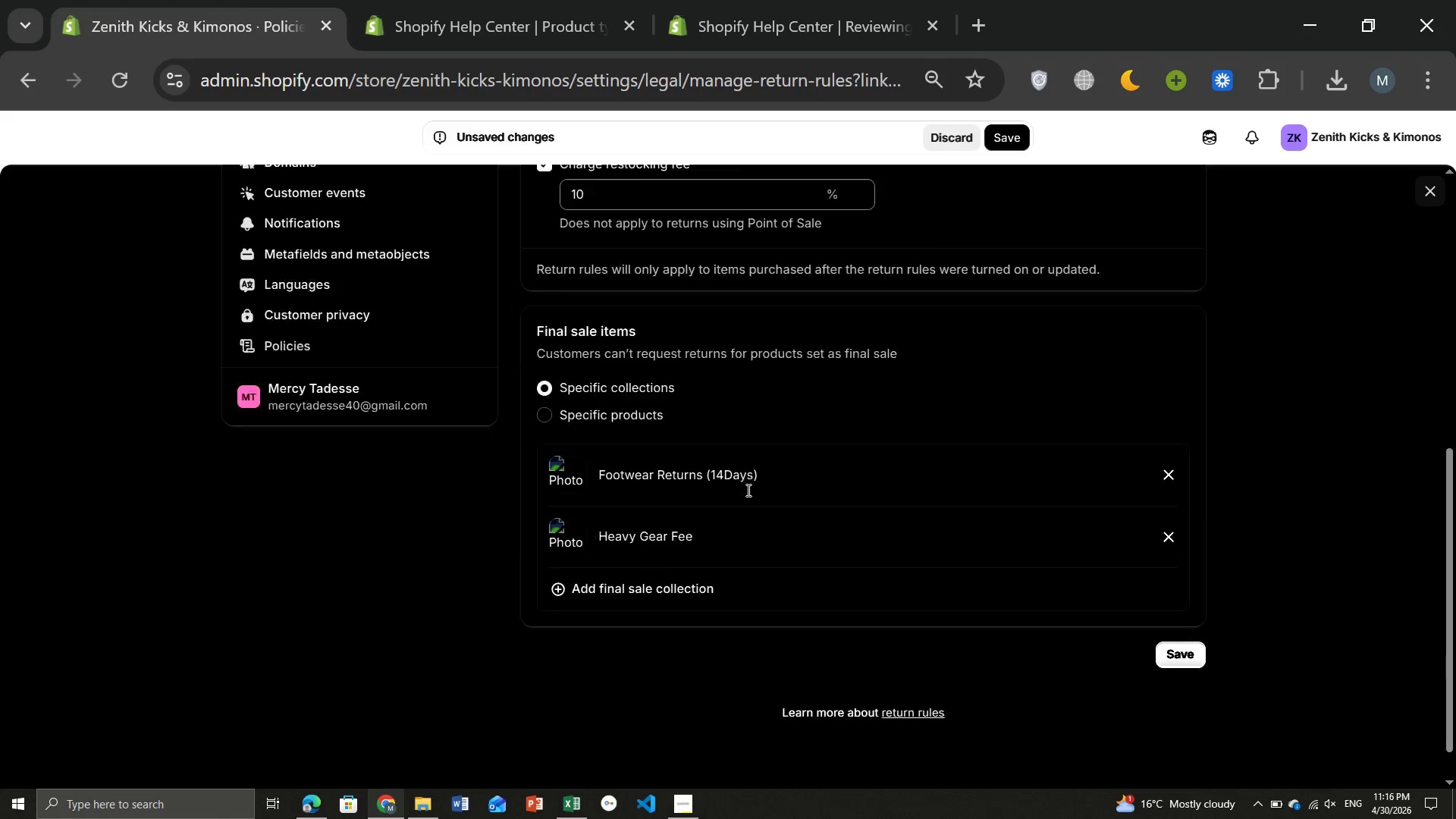 
left_click([1170, 489])
 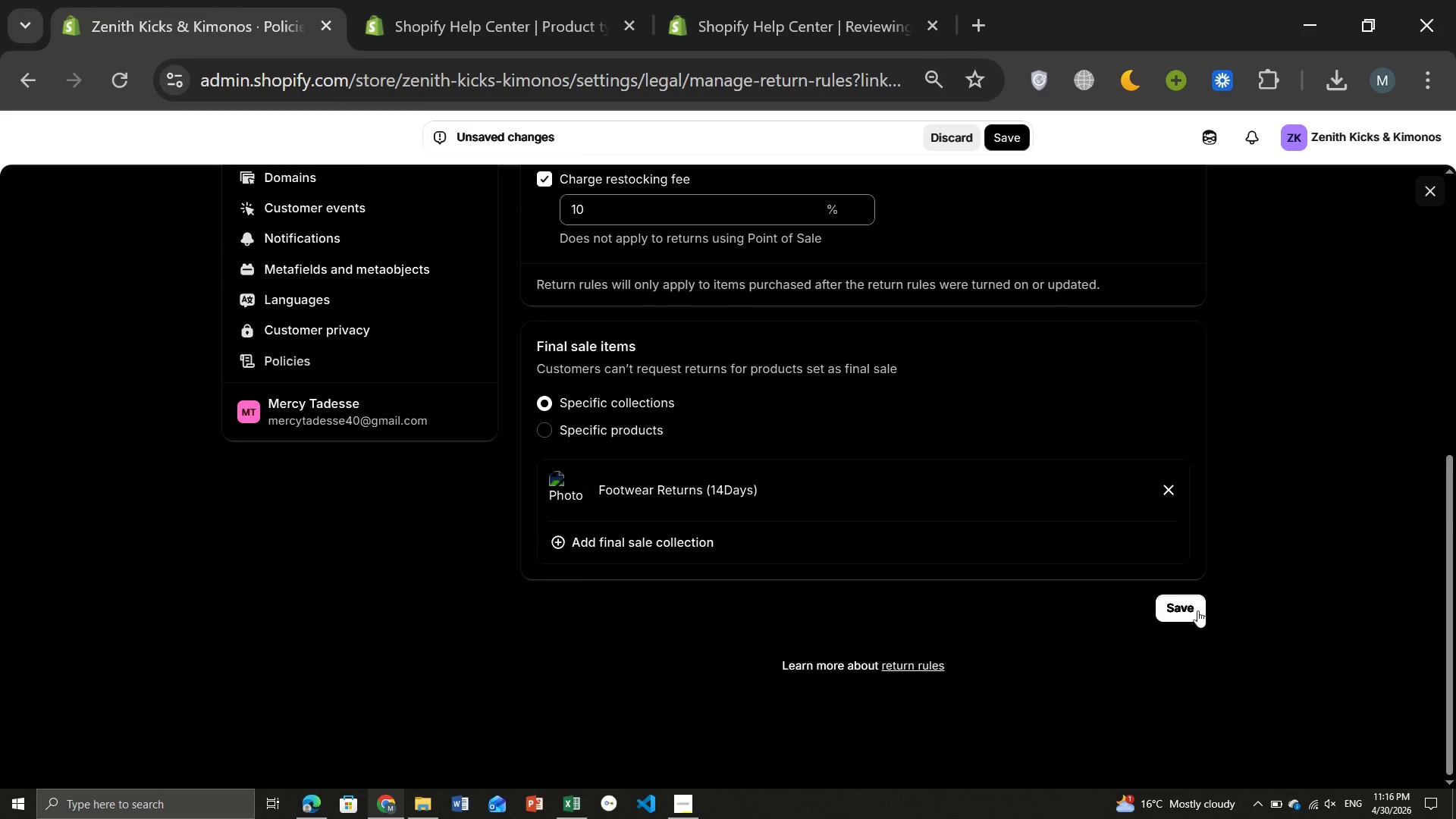 
left_click([1188, 606])
 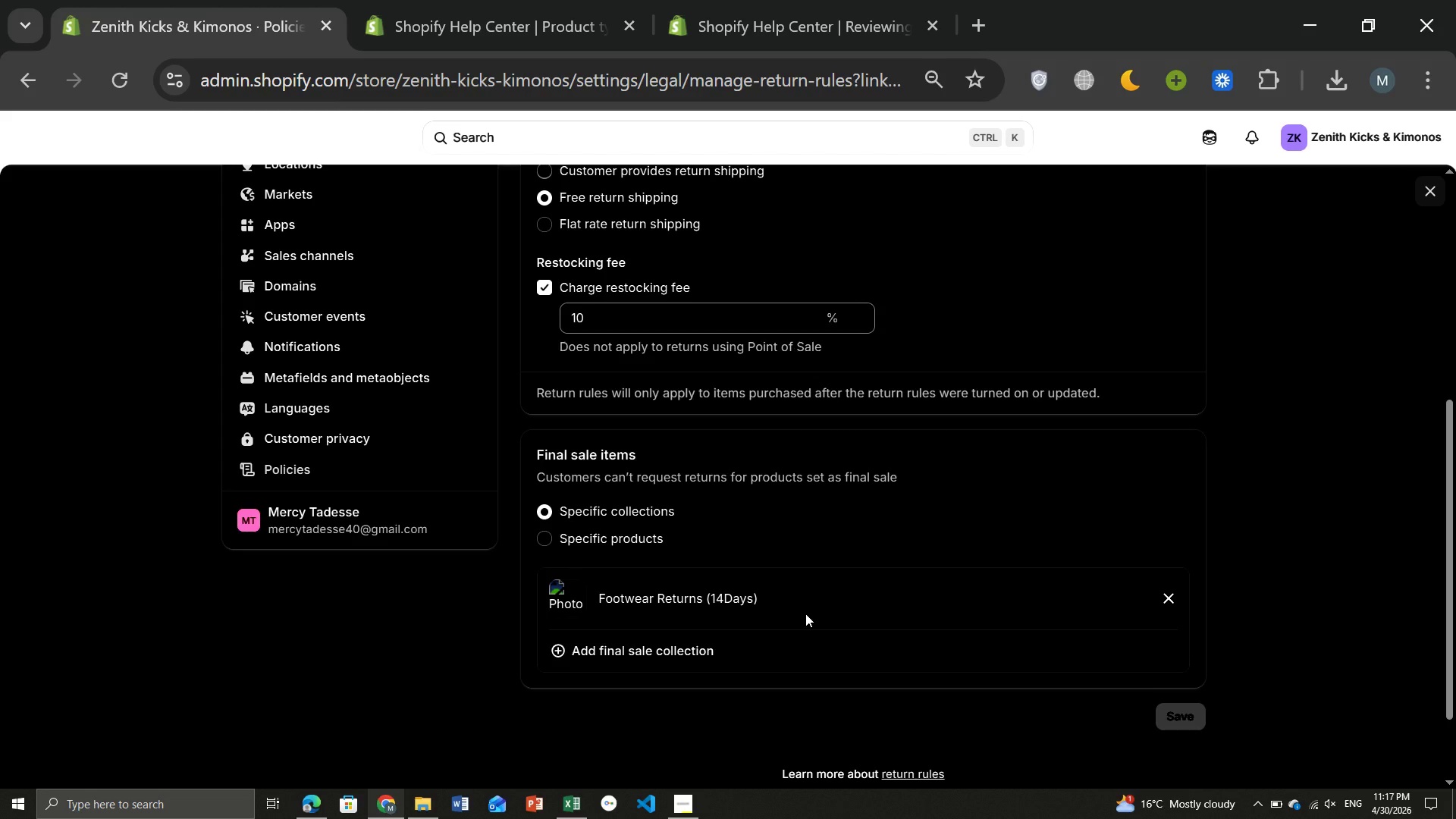 
wait(42.7)
 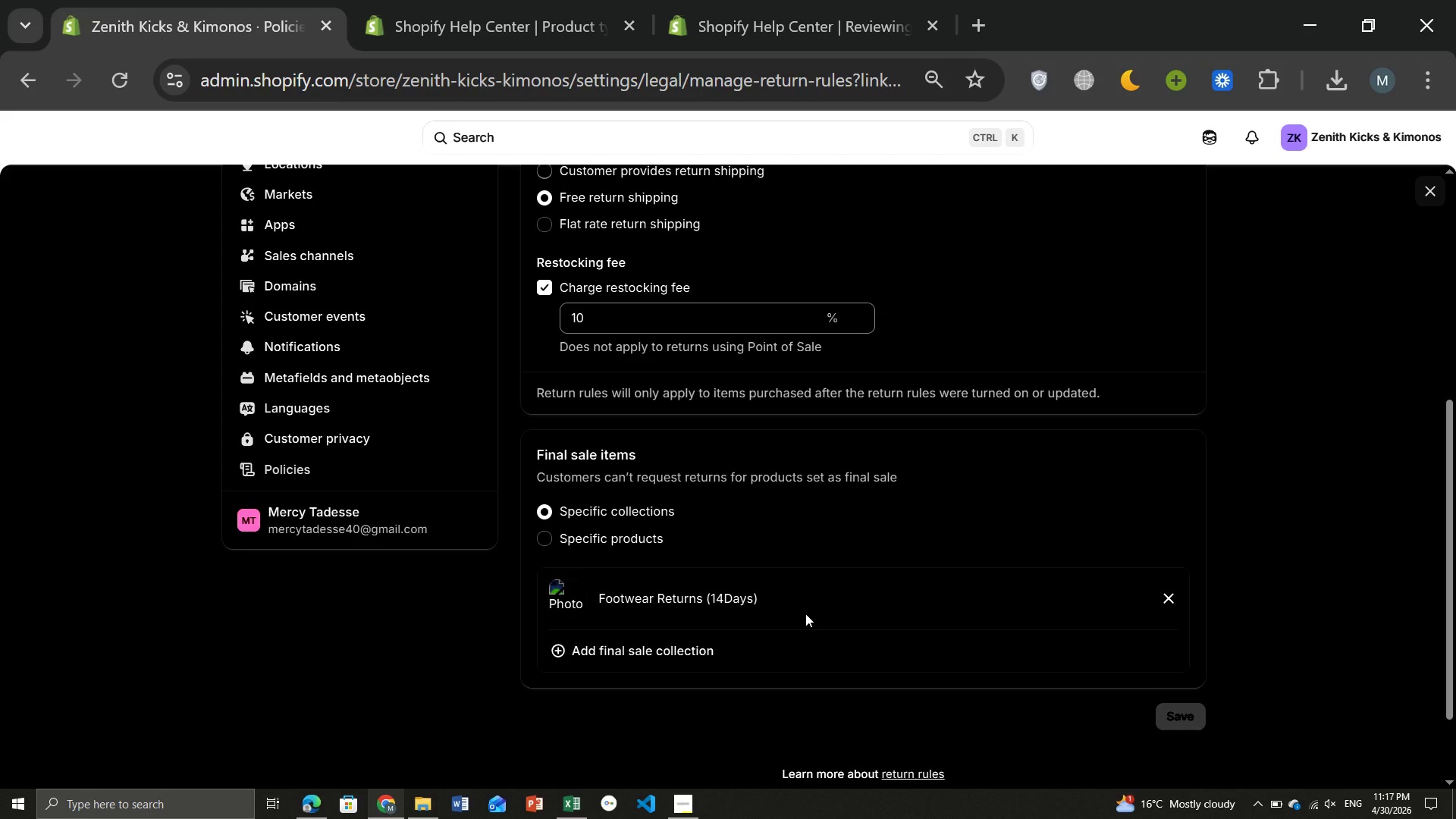 
left_click([538, 215])
 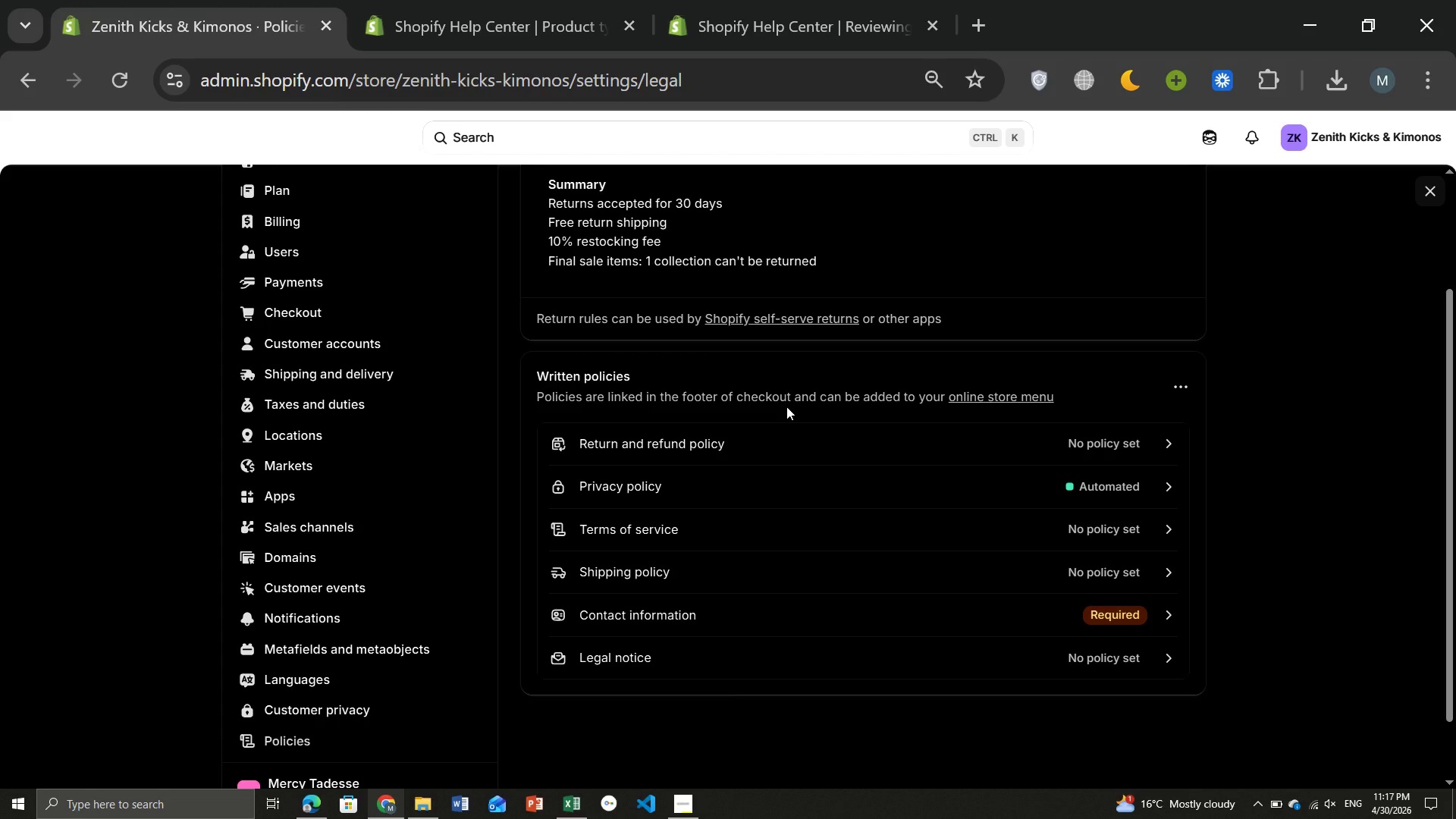 
wait(20.18)
 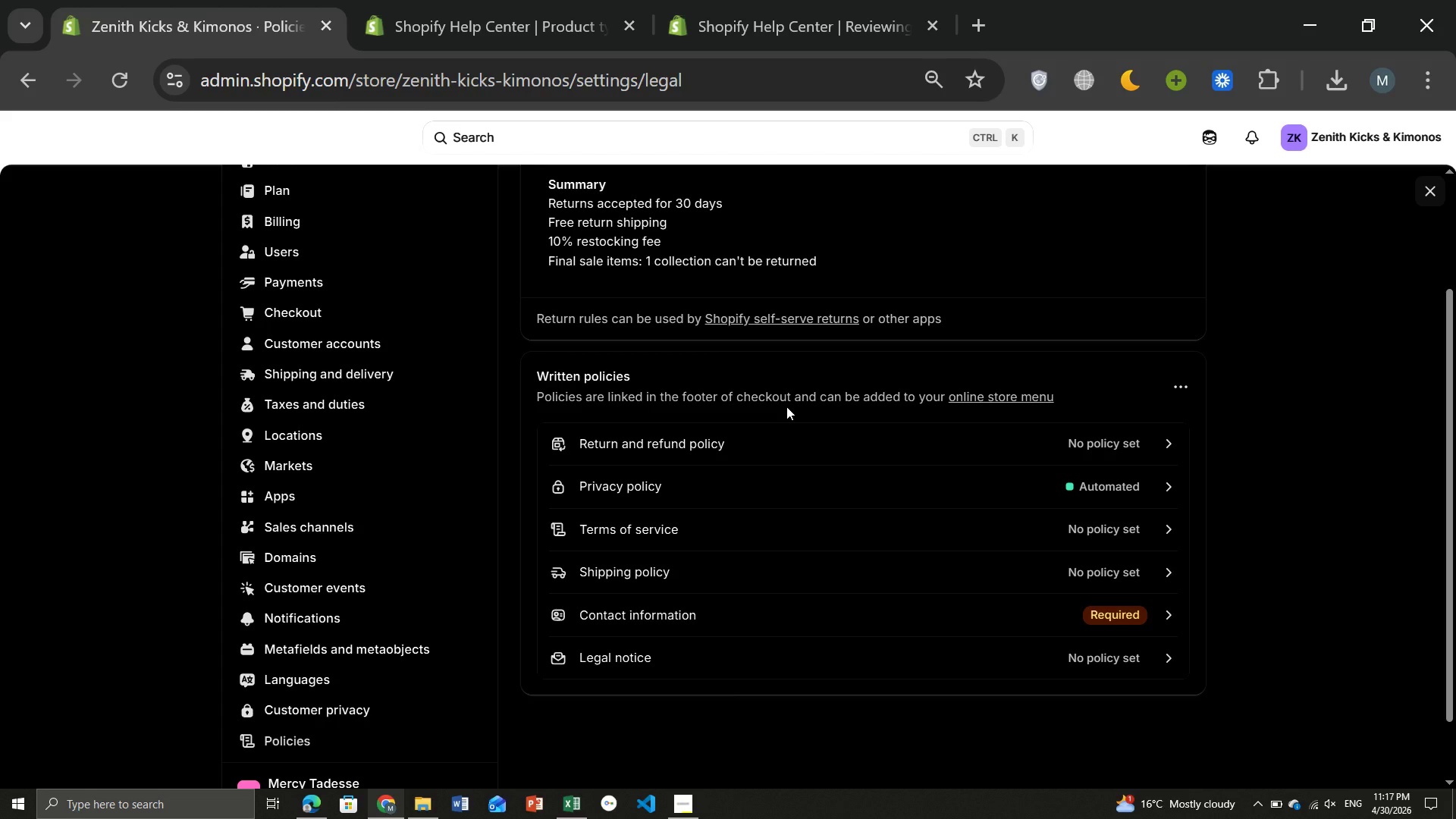 
mouse_move([677, 219])
 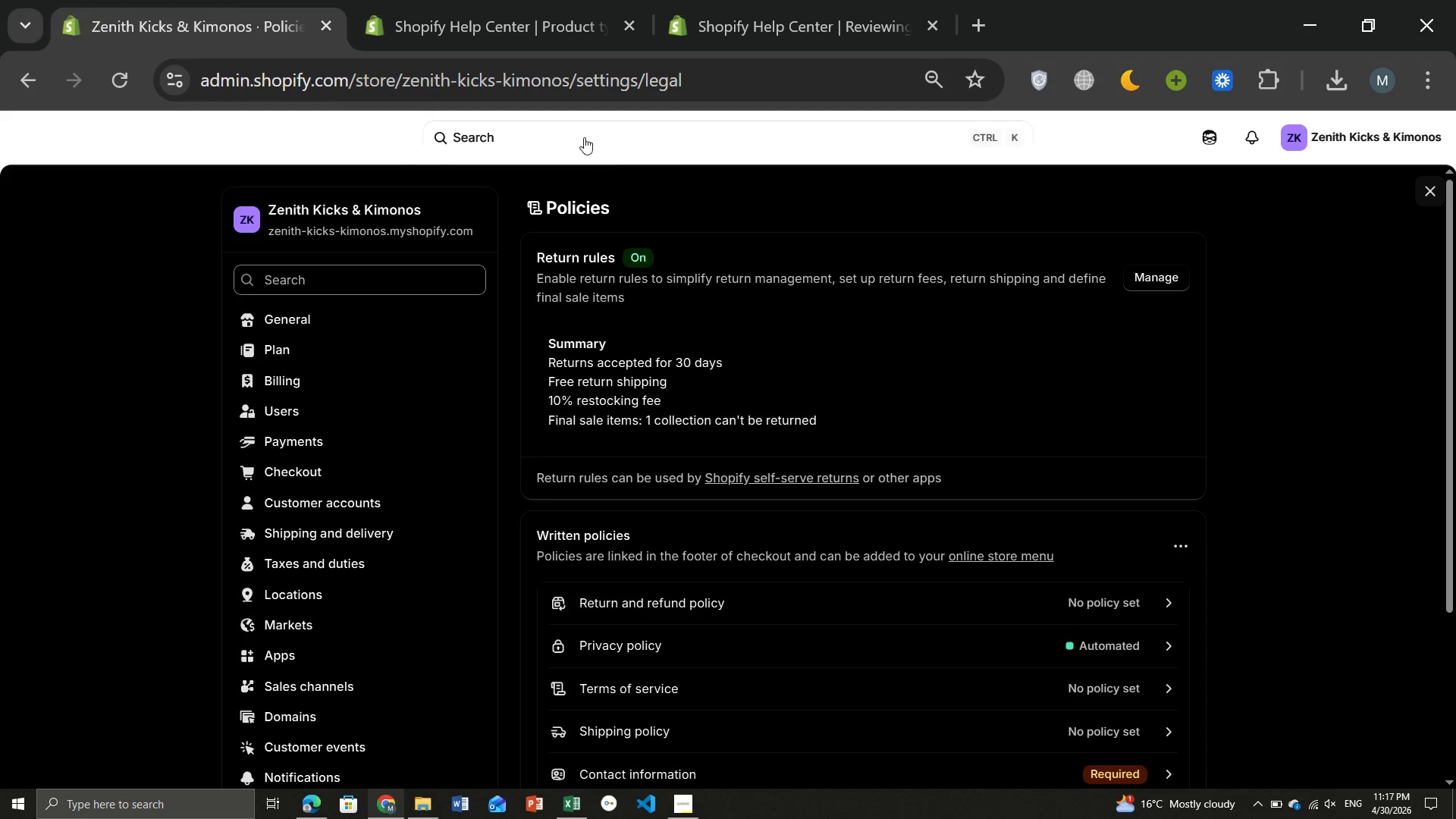 
left_click([564, 130])
 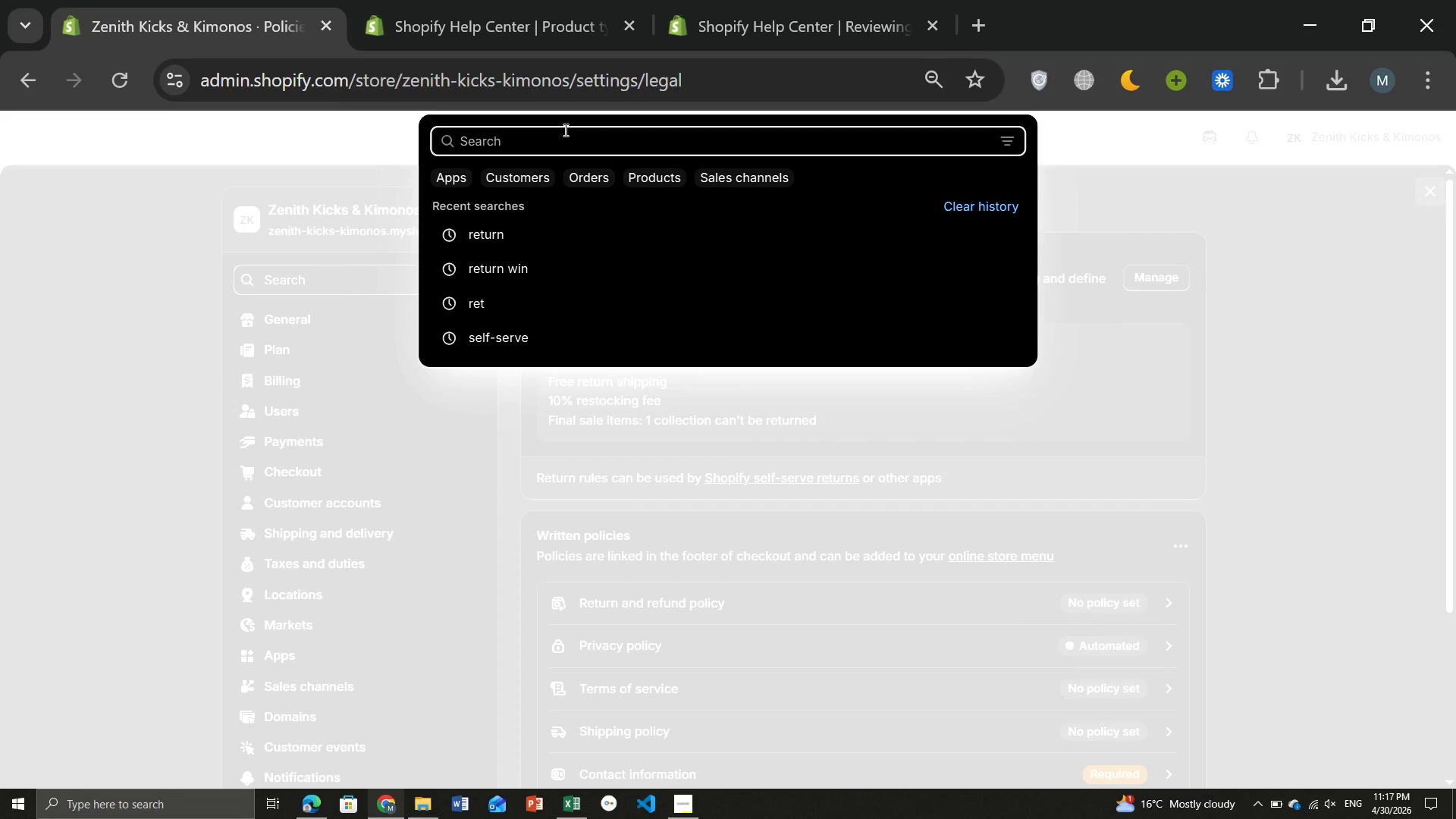 
type(return resone)
 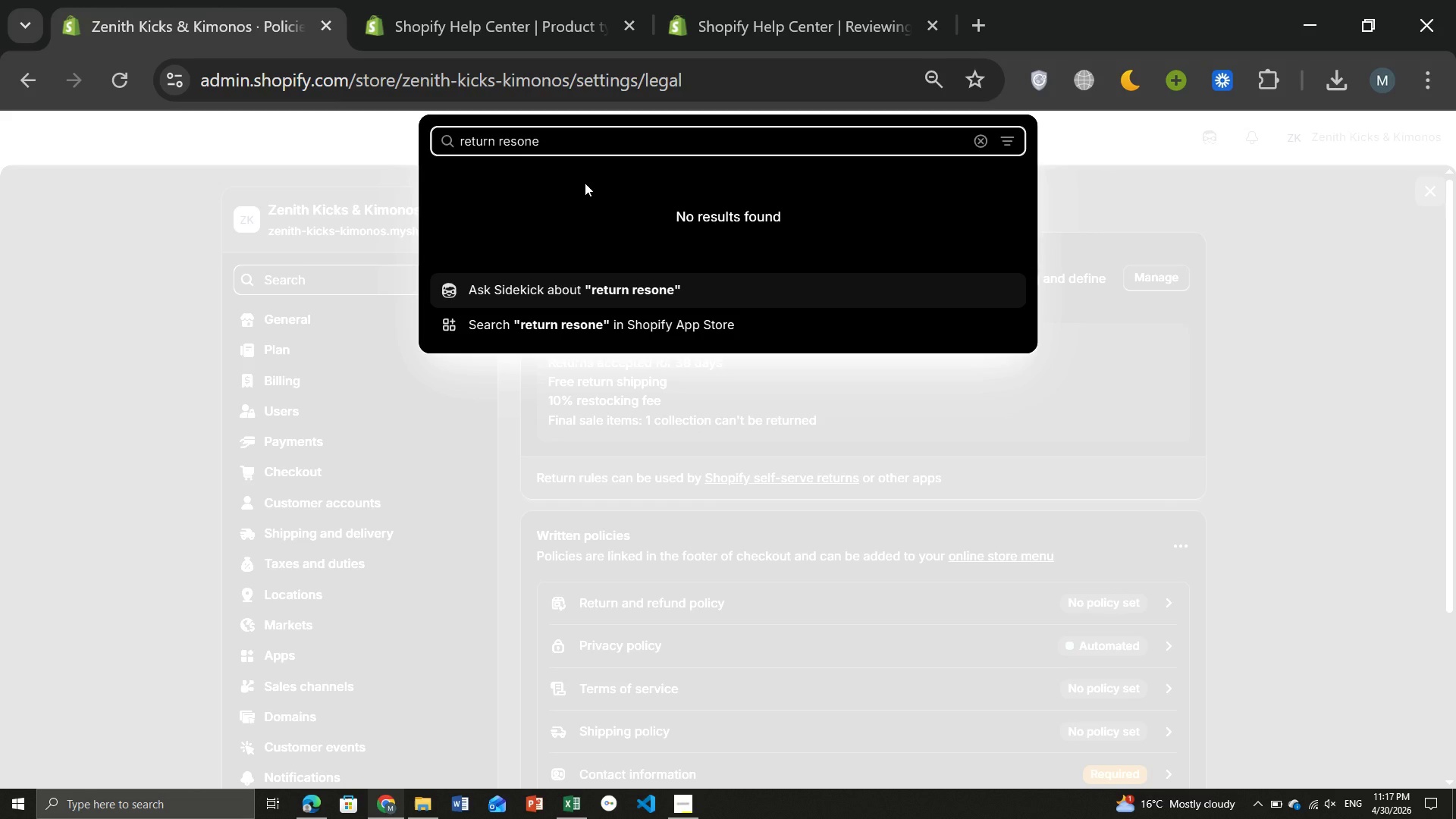 
key(Backspace)
 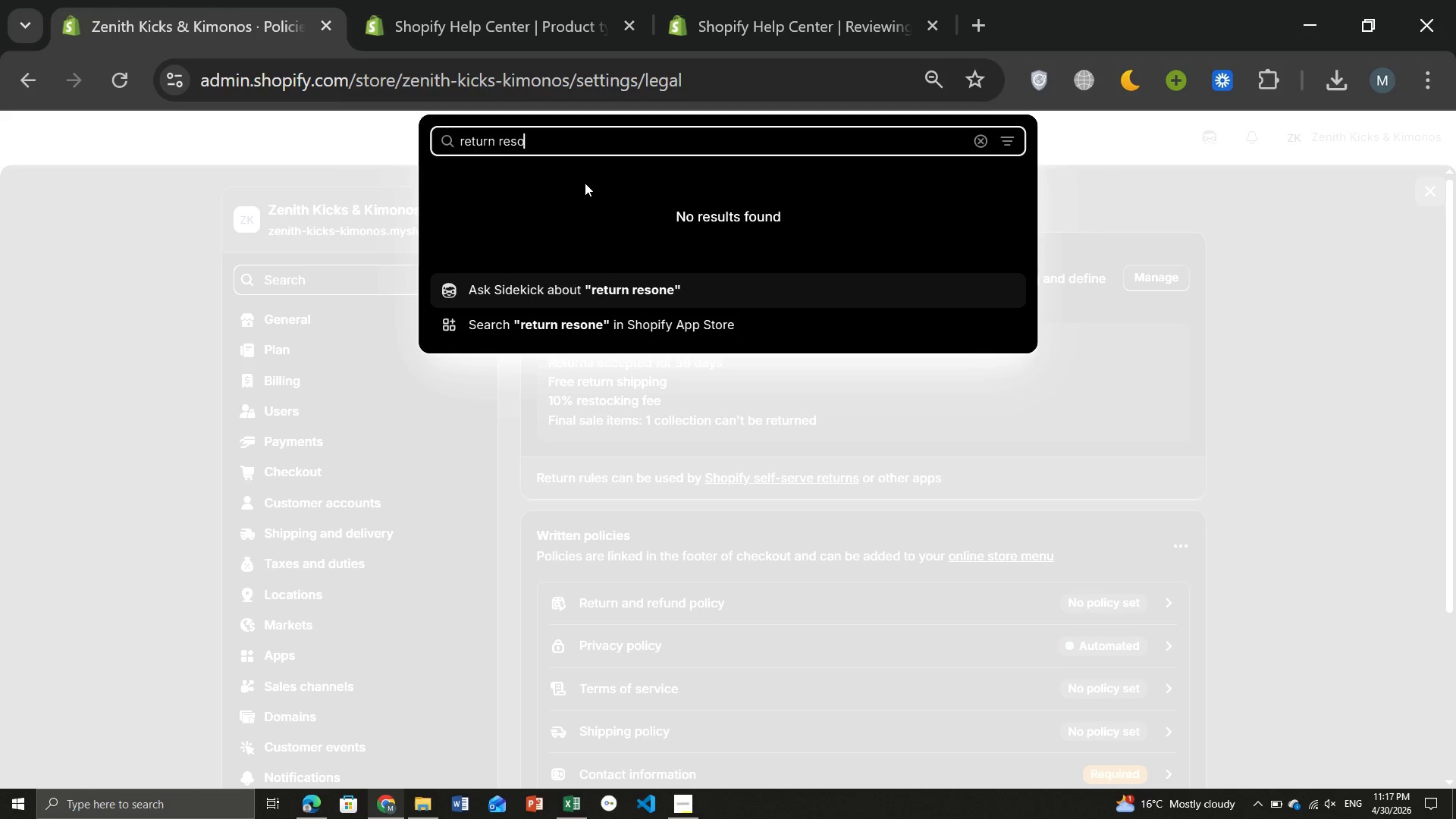 
key(Backspace)
 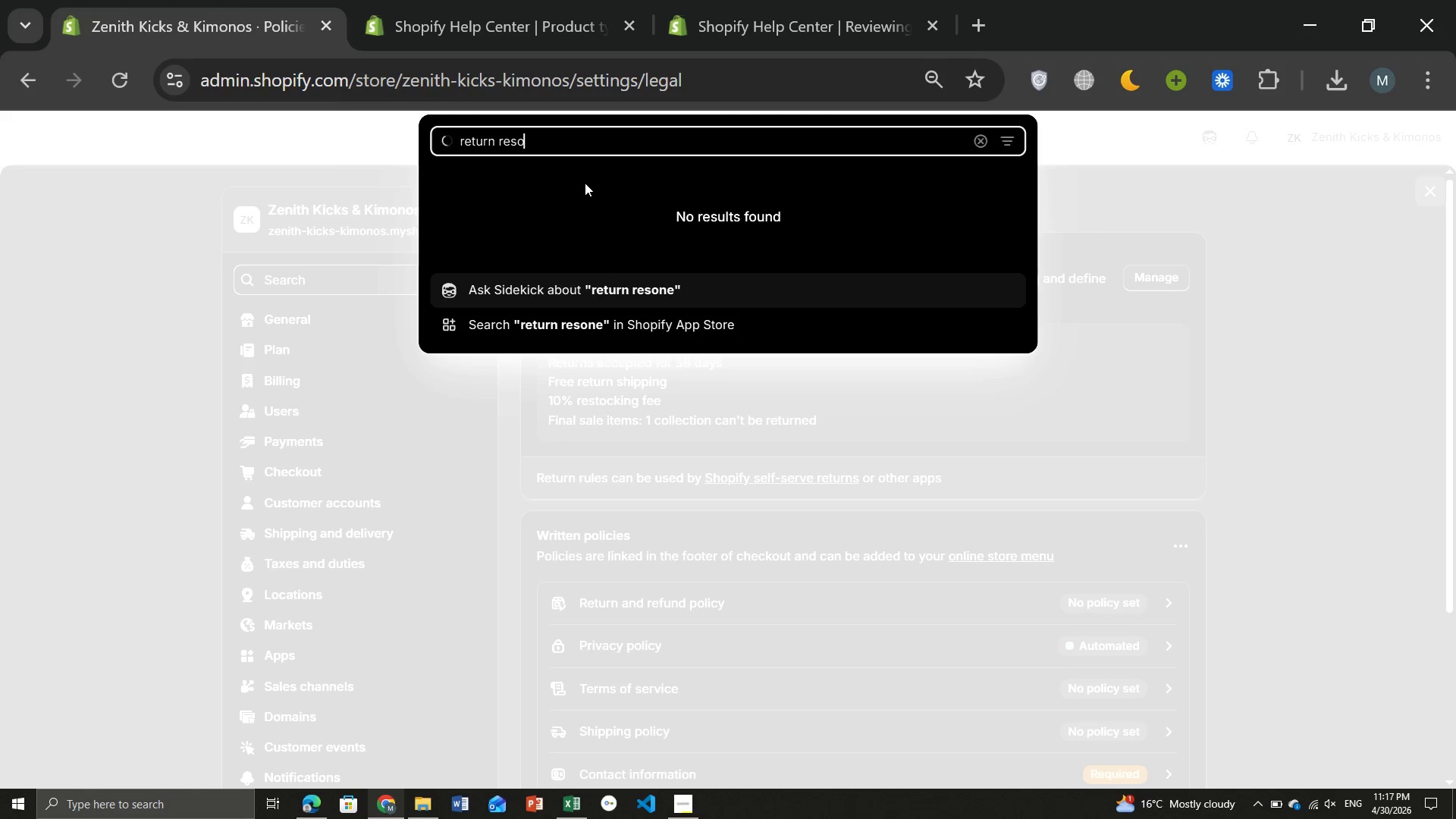 
key(Backspace)
 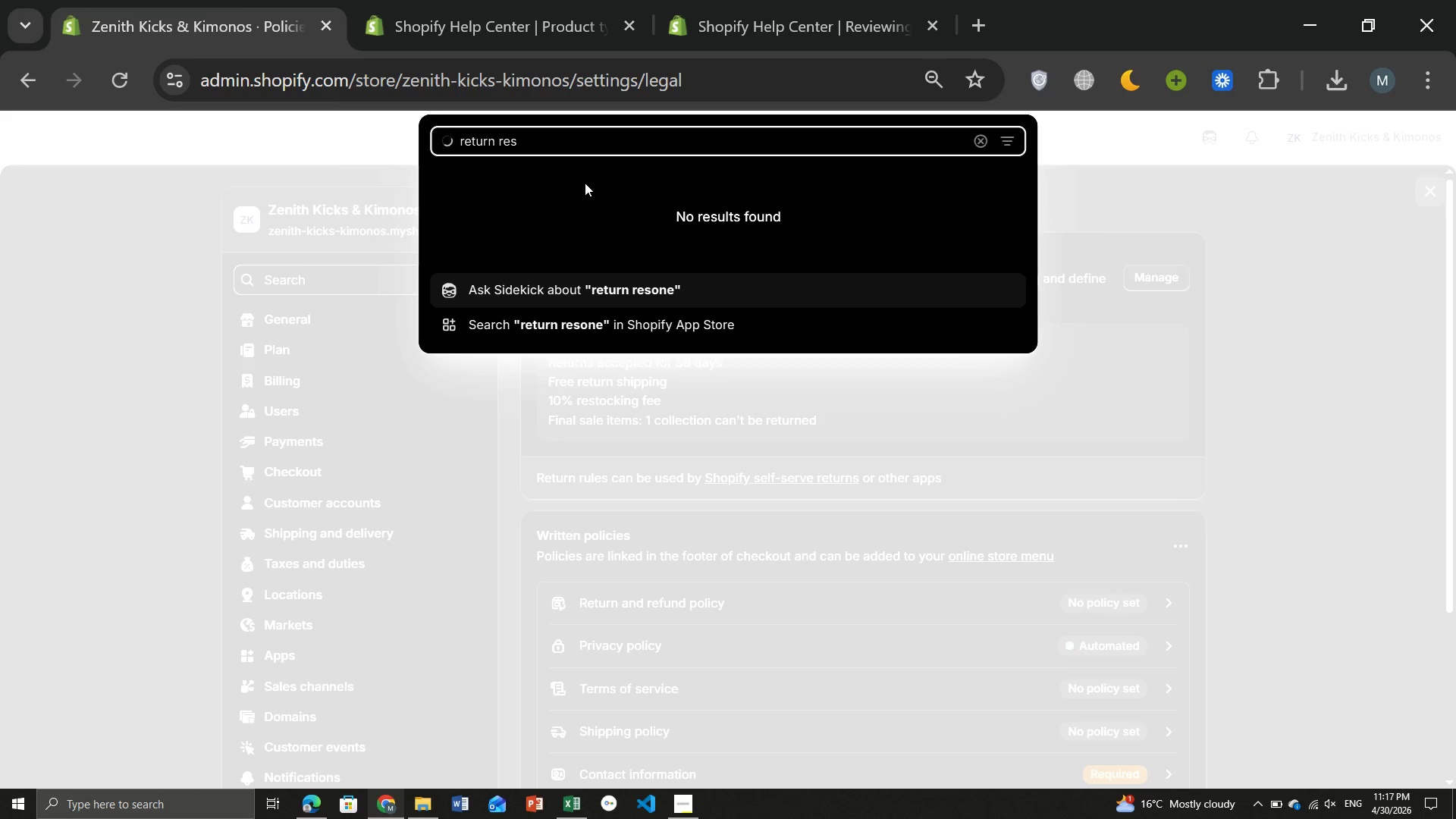 
key(Backspace)
 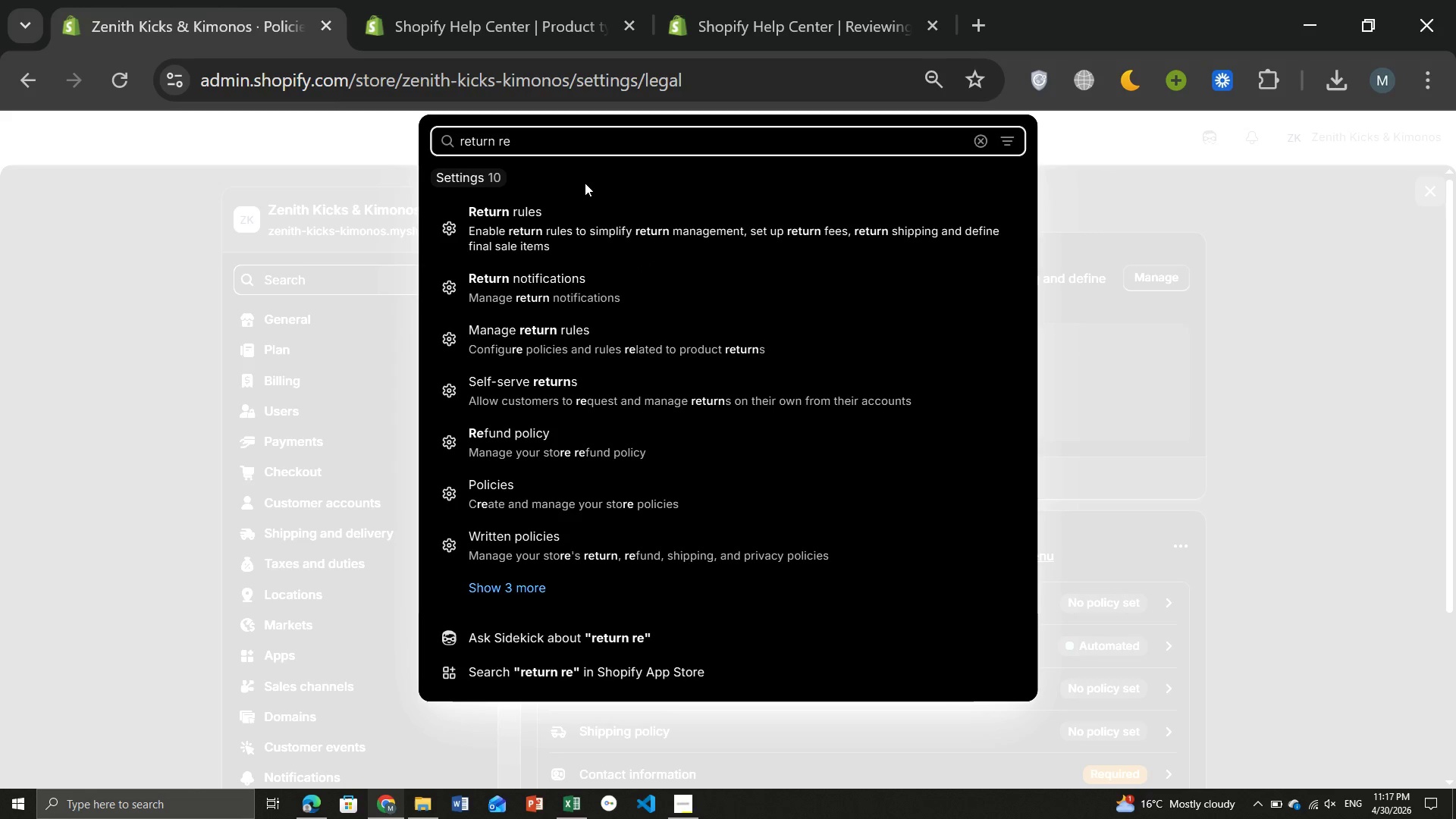 
key(A)
 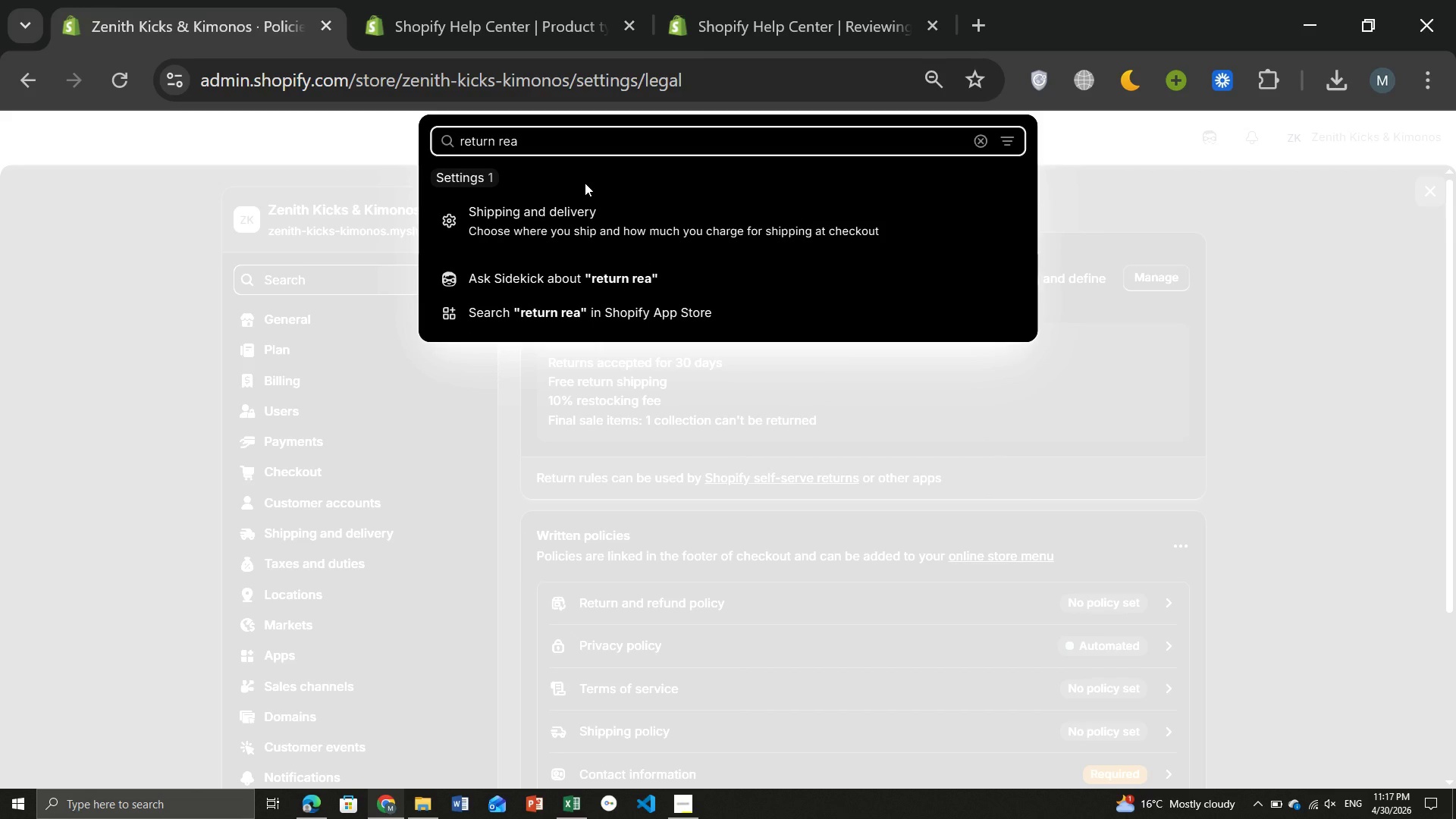 
wait(8.86)
 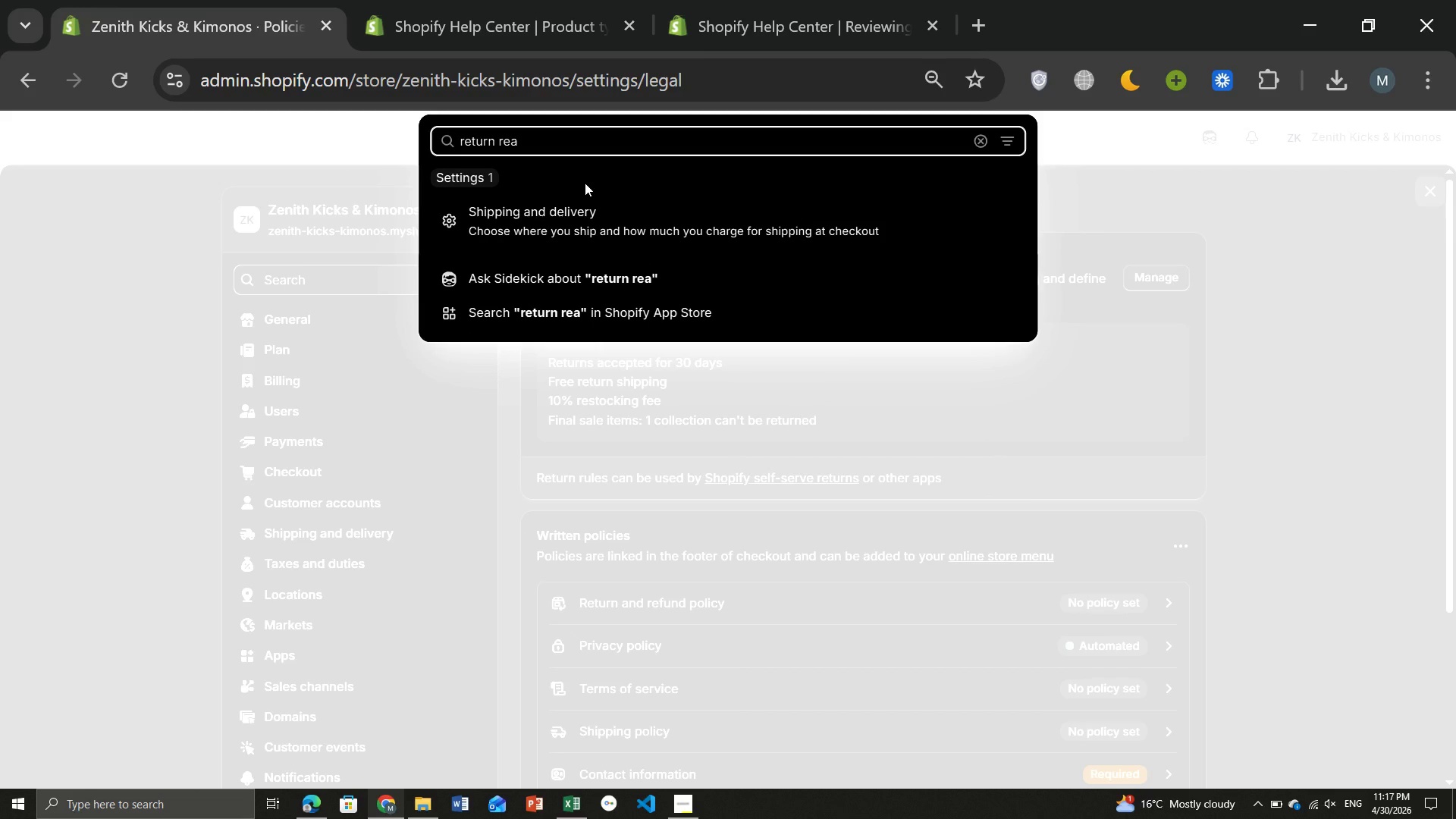 
type(sons)
 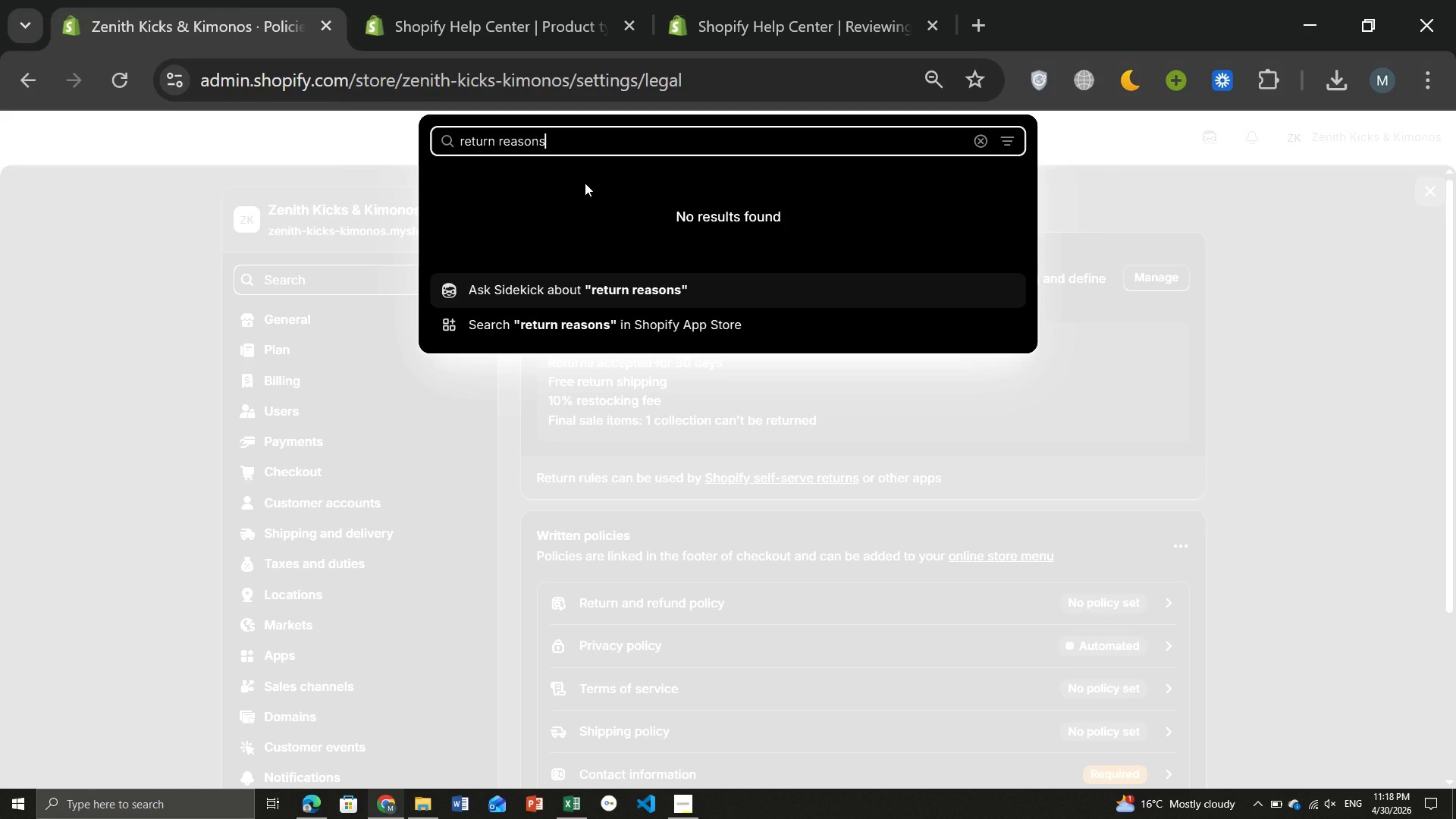 
key(Backspace)
 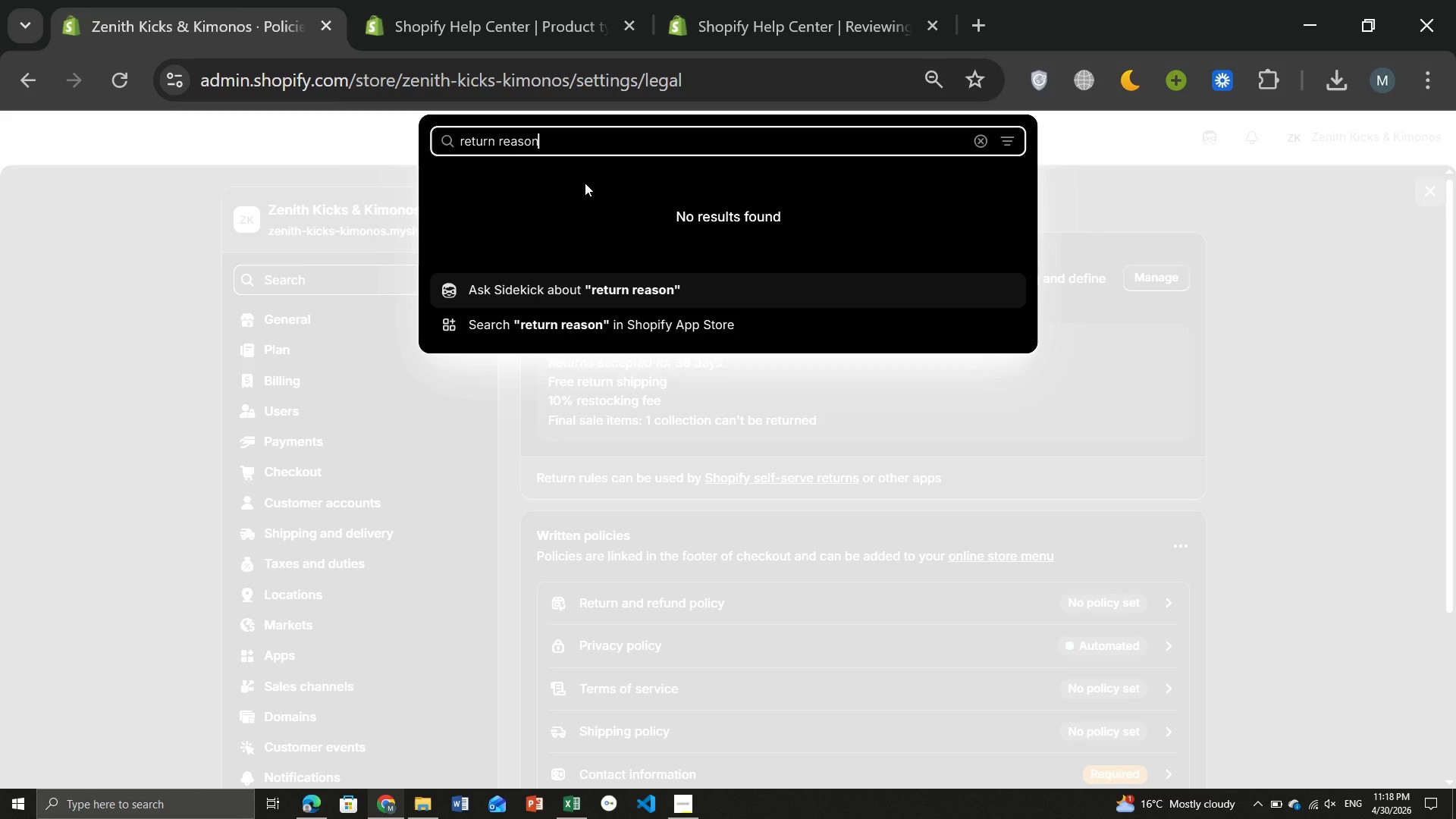 
hold_key(key=Backspace, duration=1.53)
 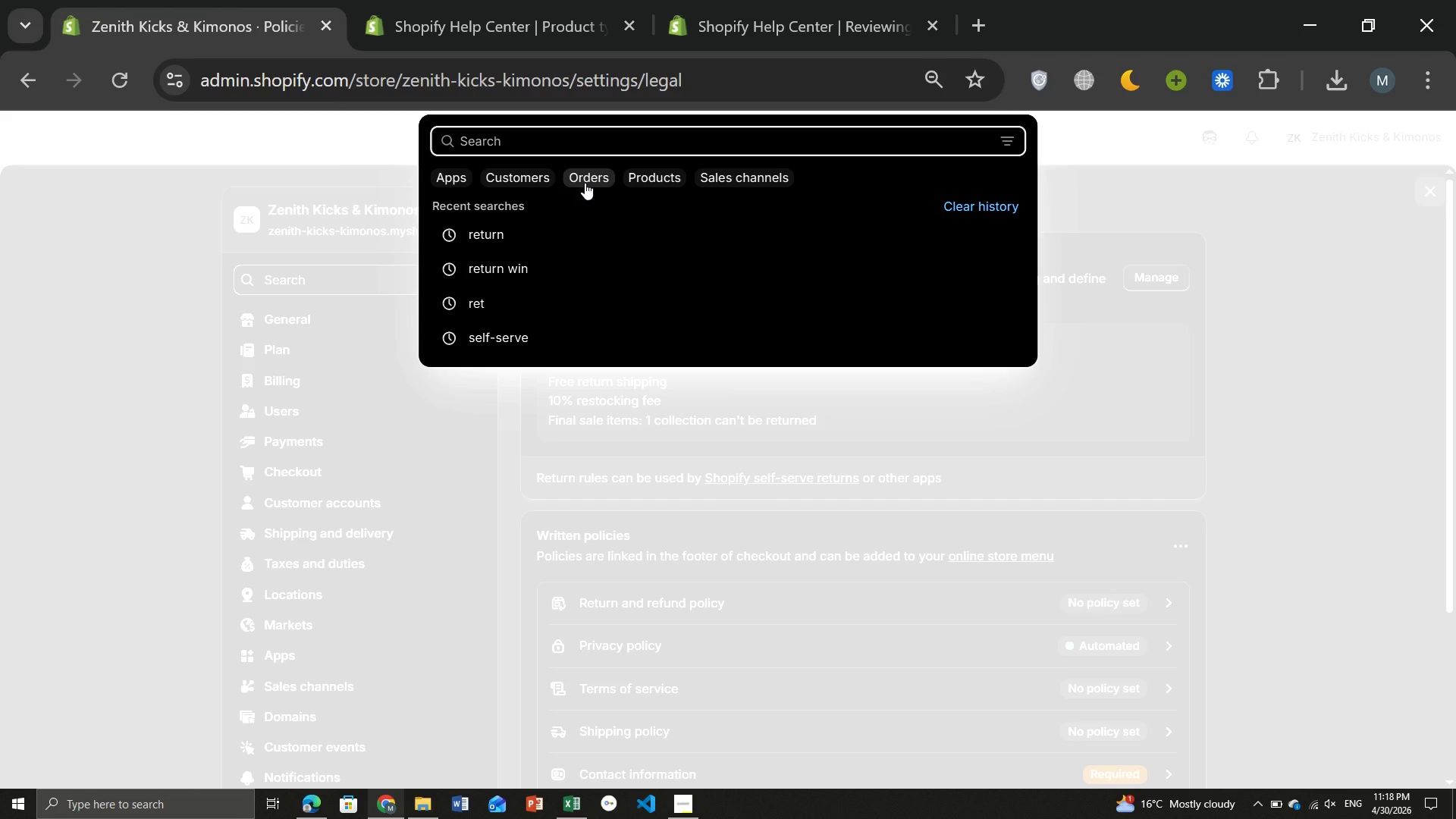 
hold_key(key=Backspace, duration=1.5)
 